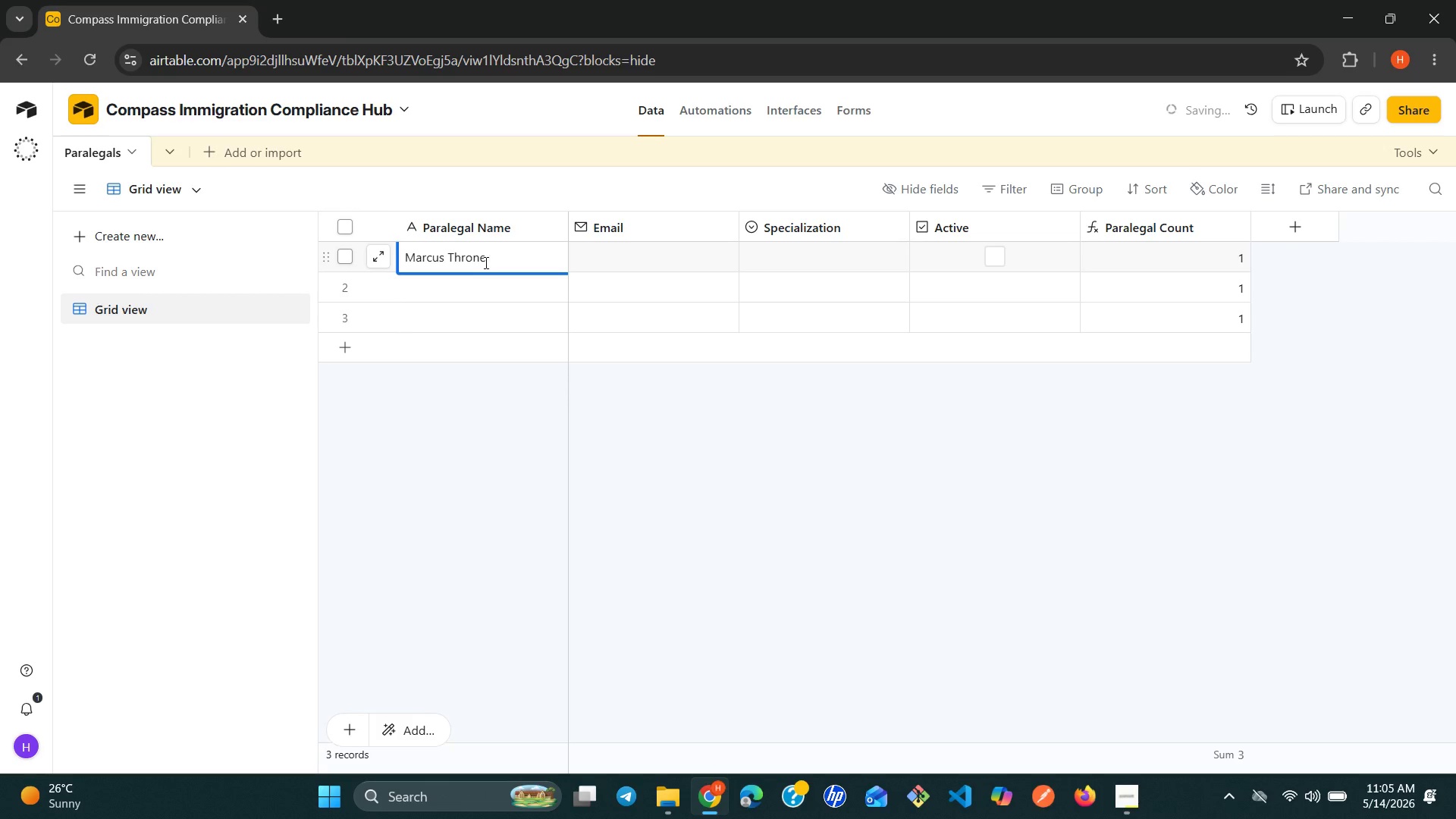 
key(Backspace)
key(Backspace)
key(Backspace)
key(Backspace)
key(Backspace)
type(orne )
 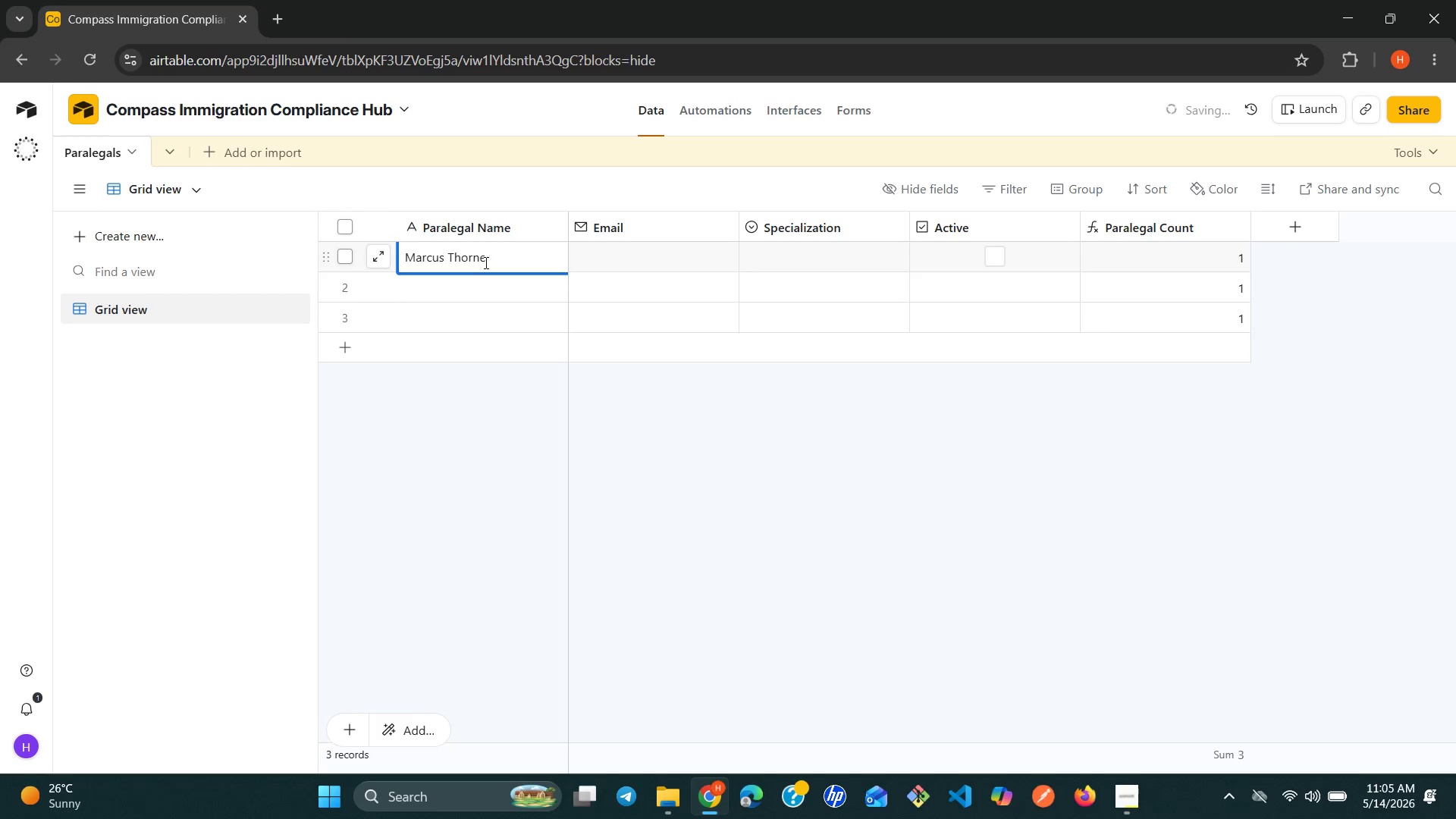 
key(Enter)
 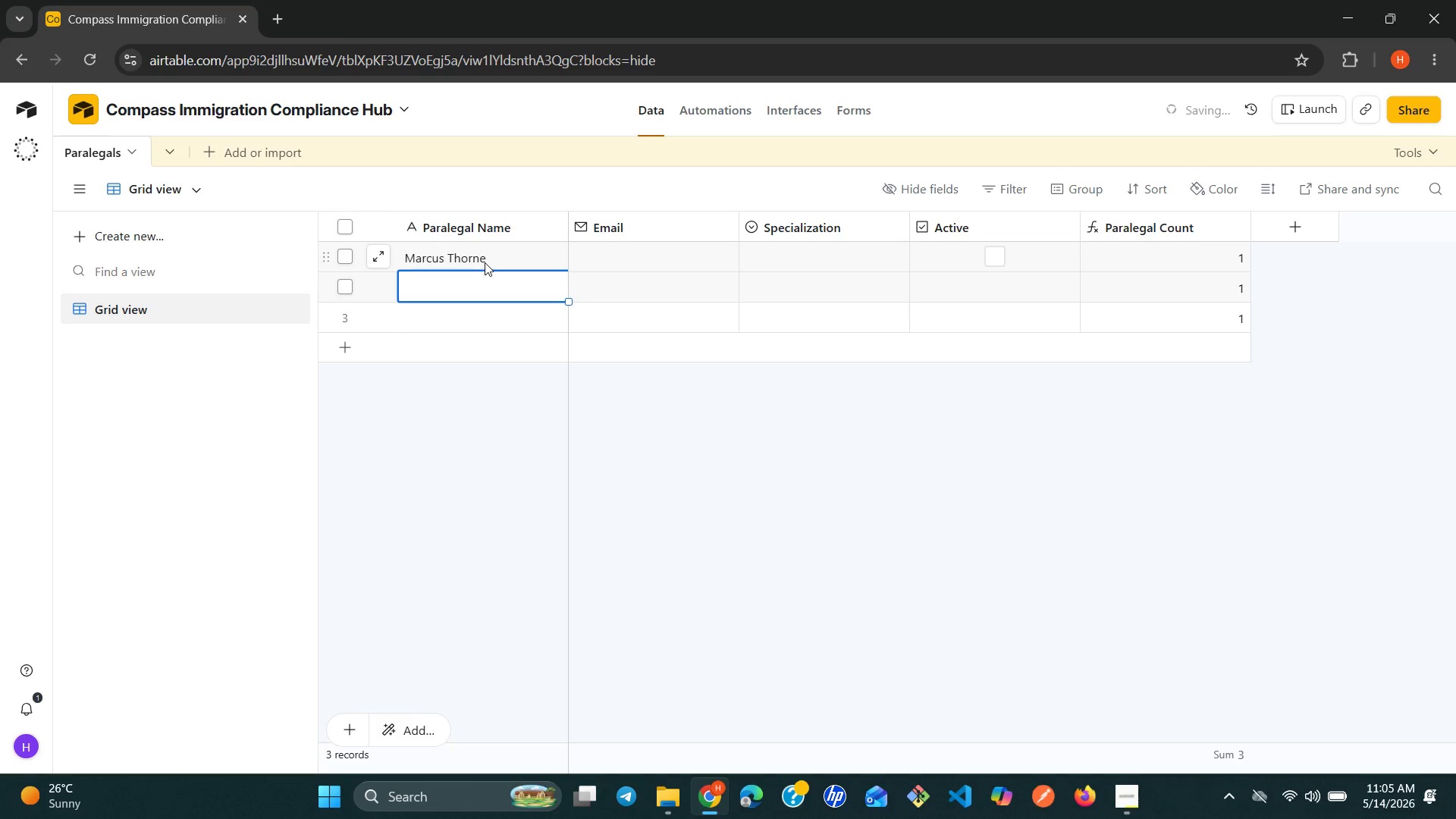 
hold_key(key=ShiftLeft, duration=1.06)
 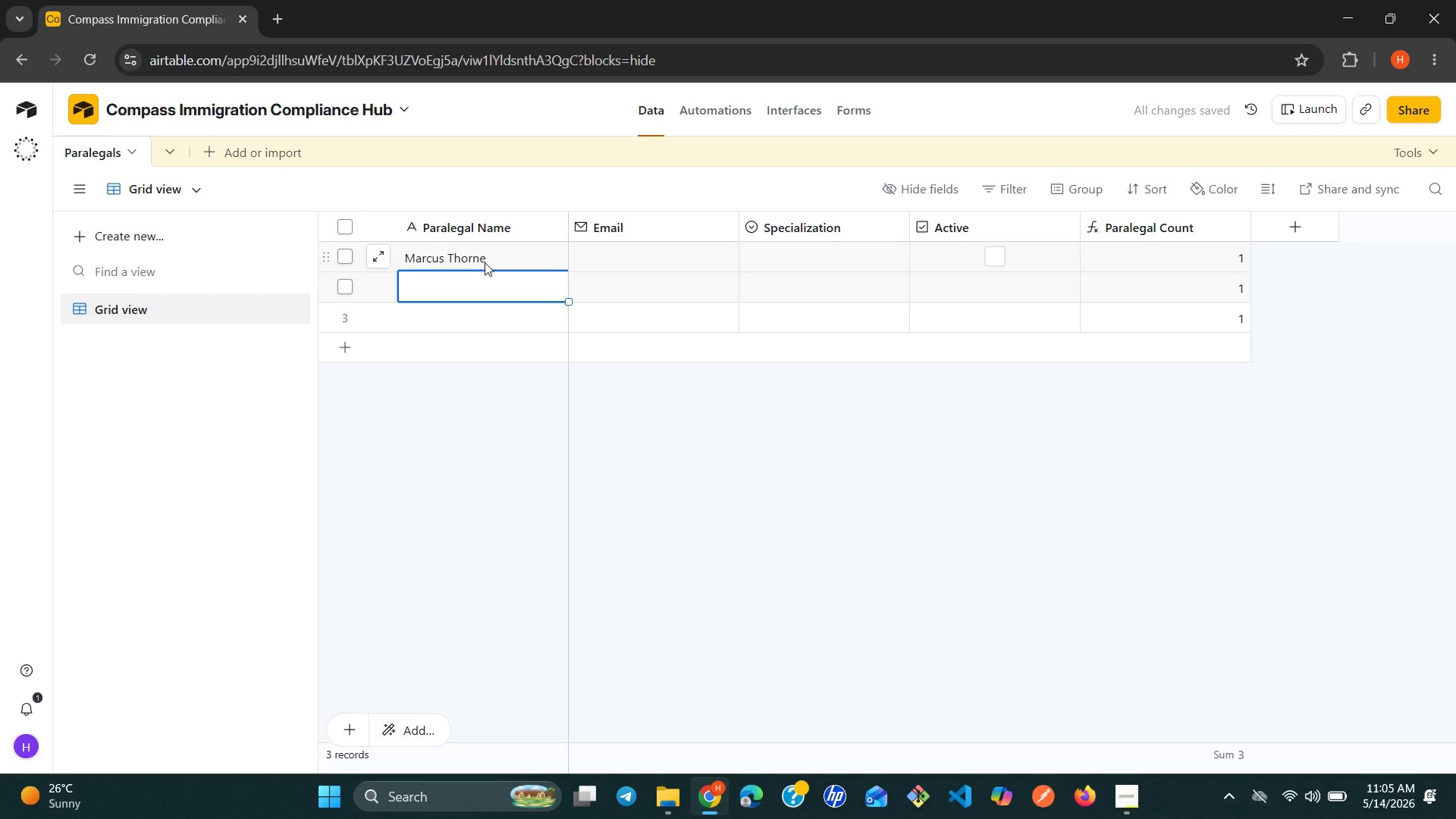 
type(Elena Rodriguez)
 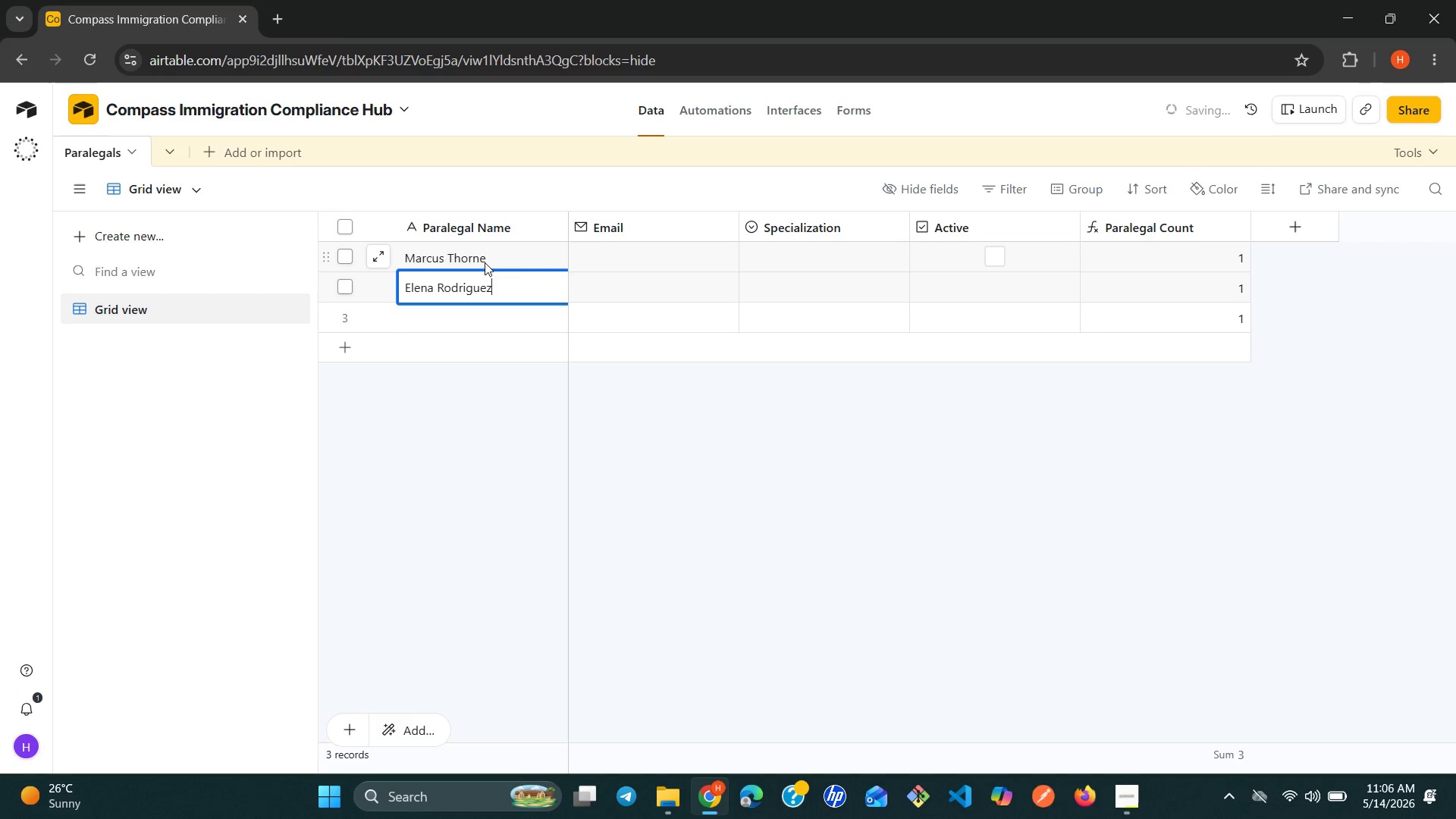 
key(Enter)
 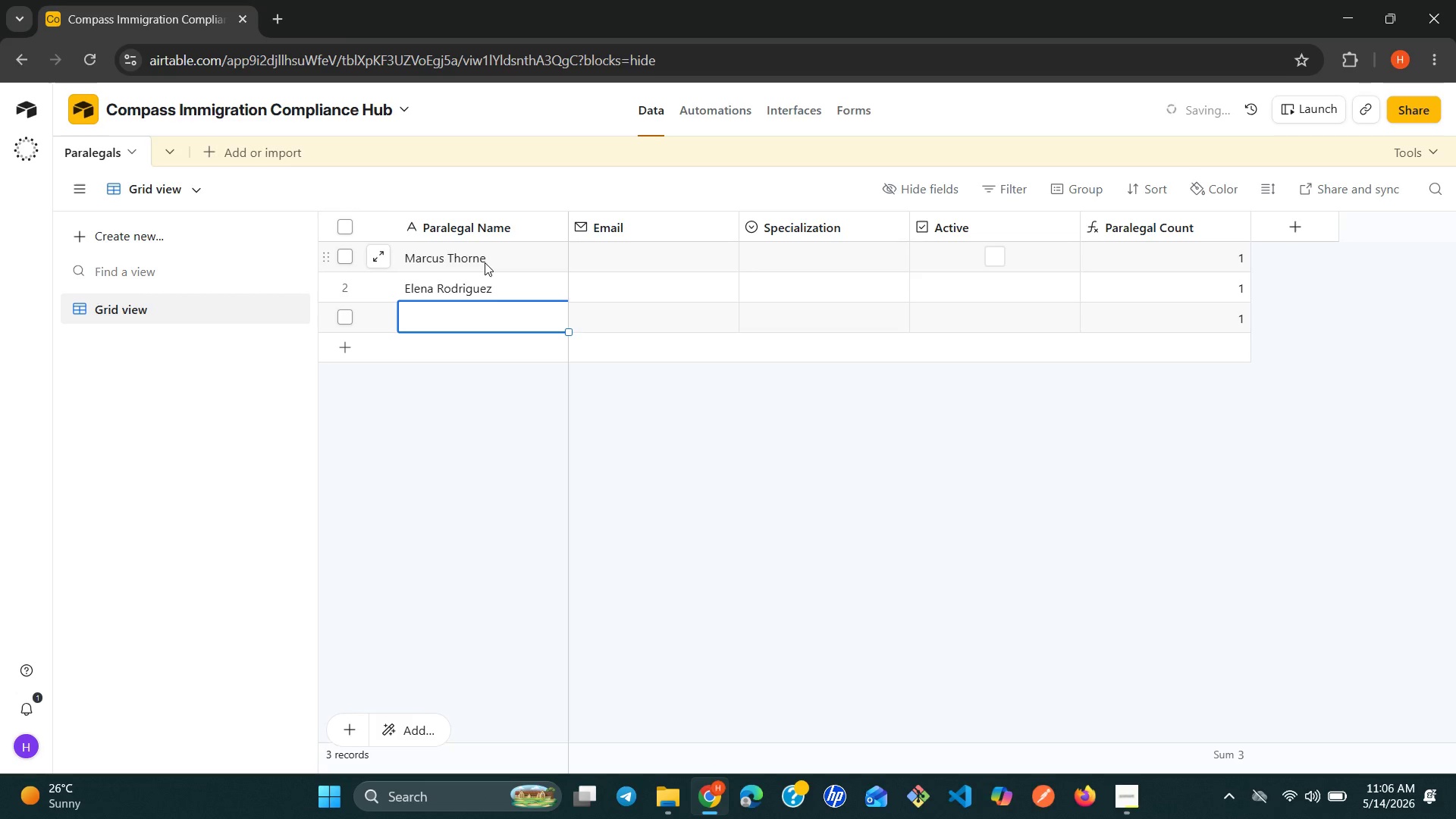 
type(Sarah Jenkins)
 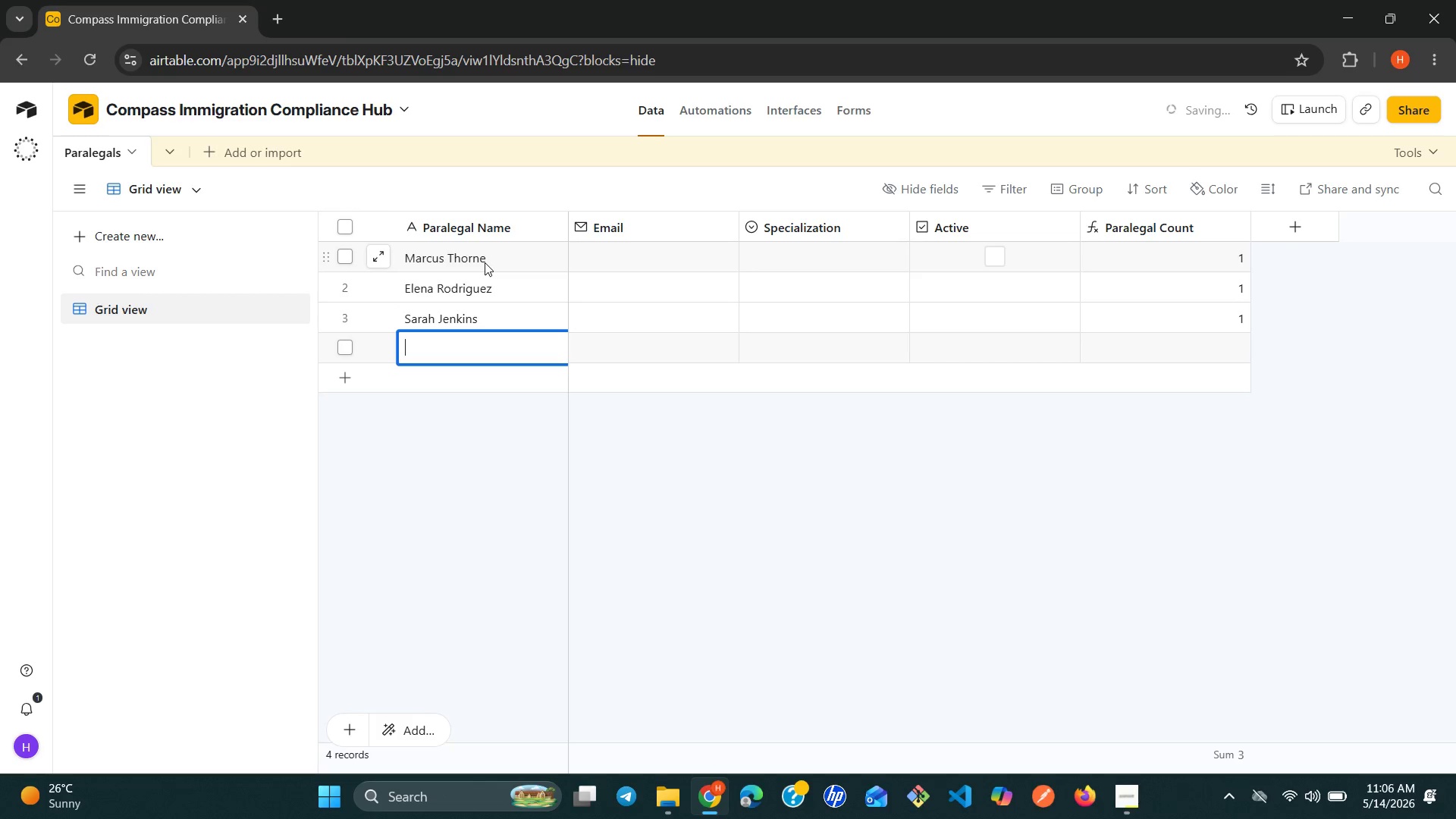 
 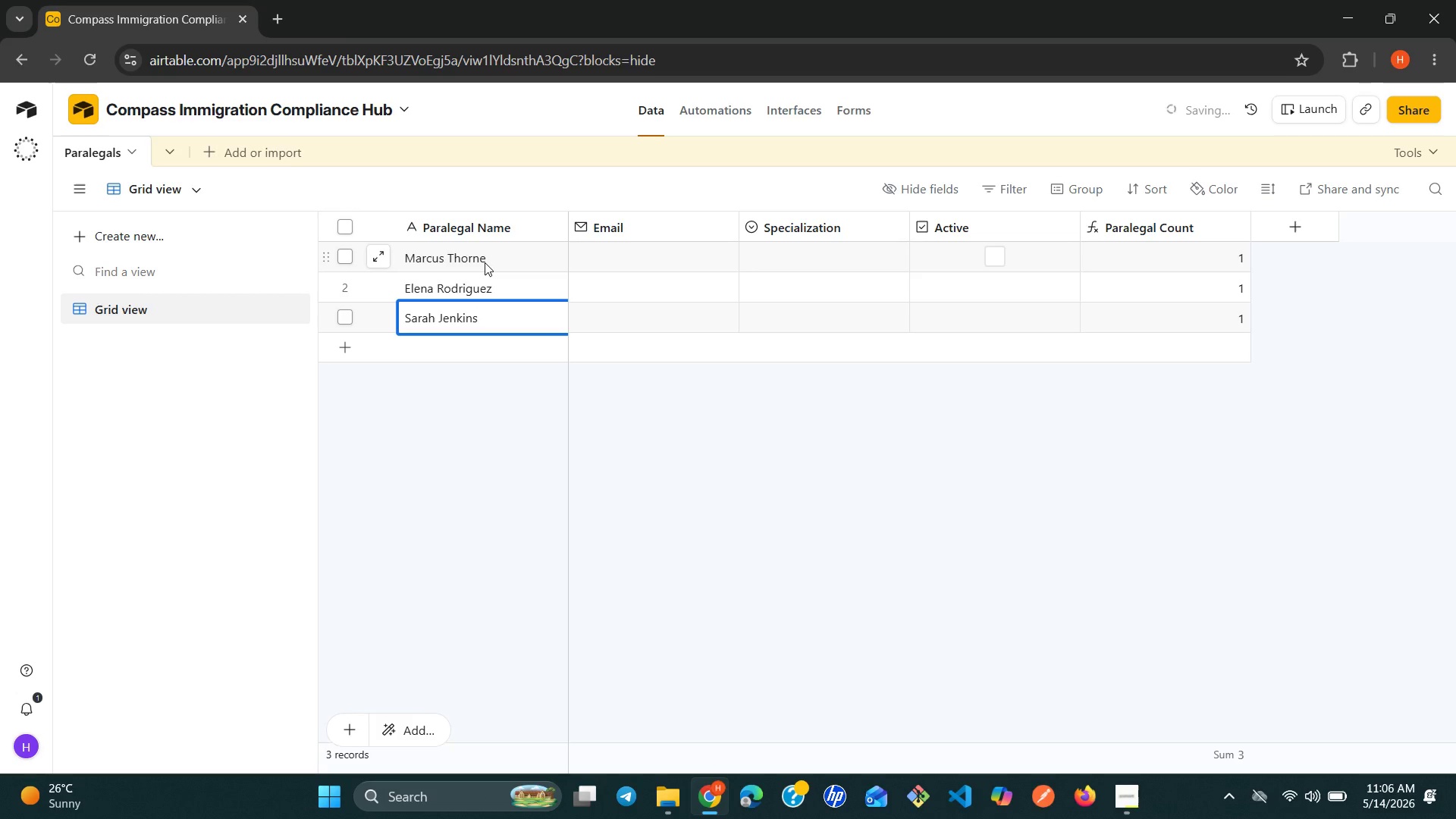 
key(Shift+Enter)
 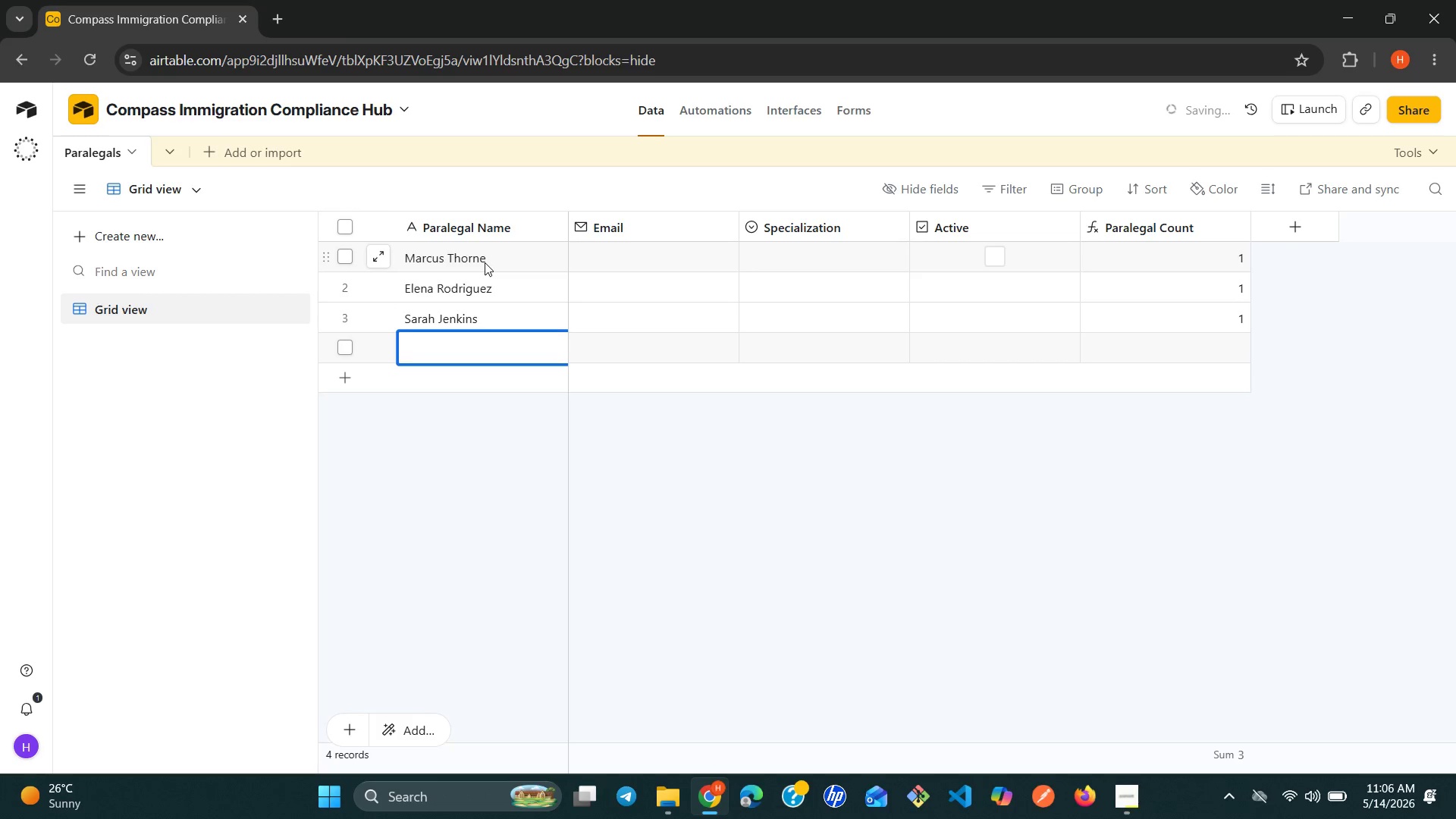 
type(S)
key(Backspace)
type(D)
key(Backspace)
type(avid Wu)
 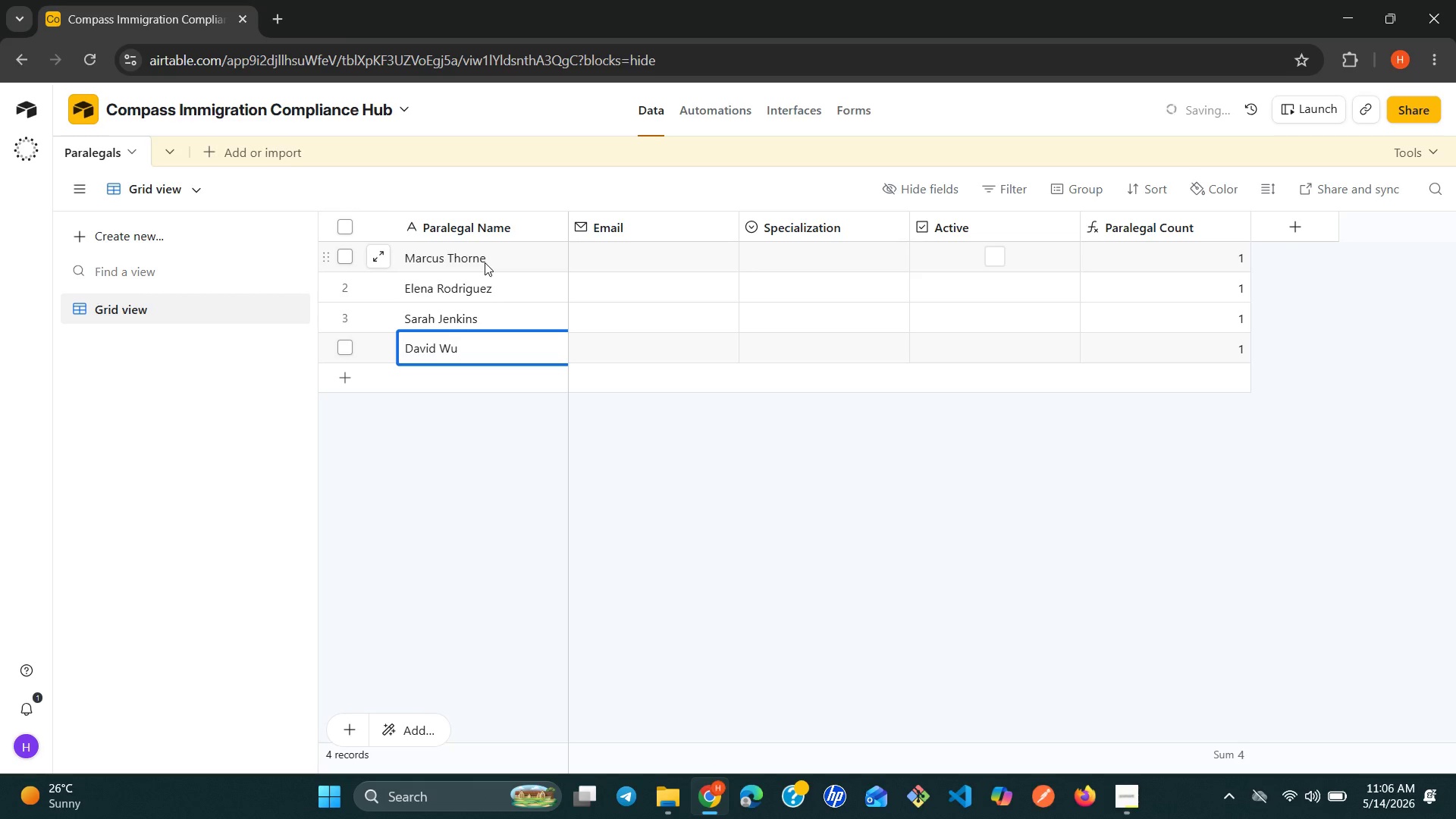 
key(Enter)
 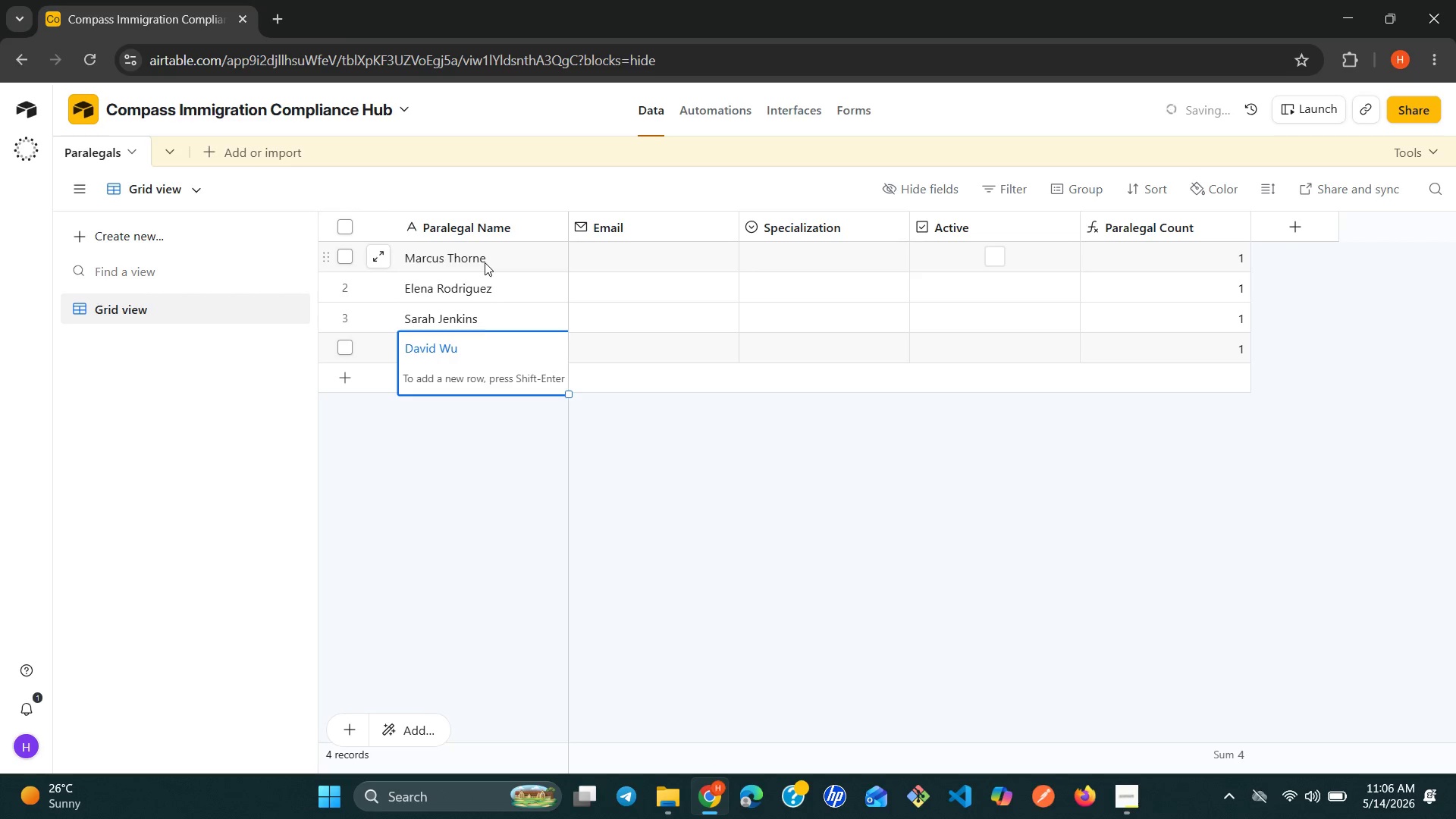 
key(Shift+ShiftLeft)
 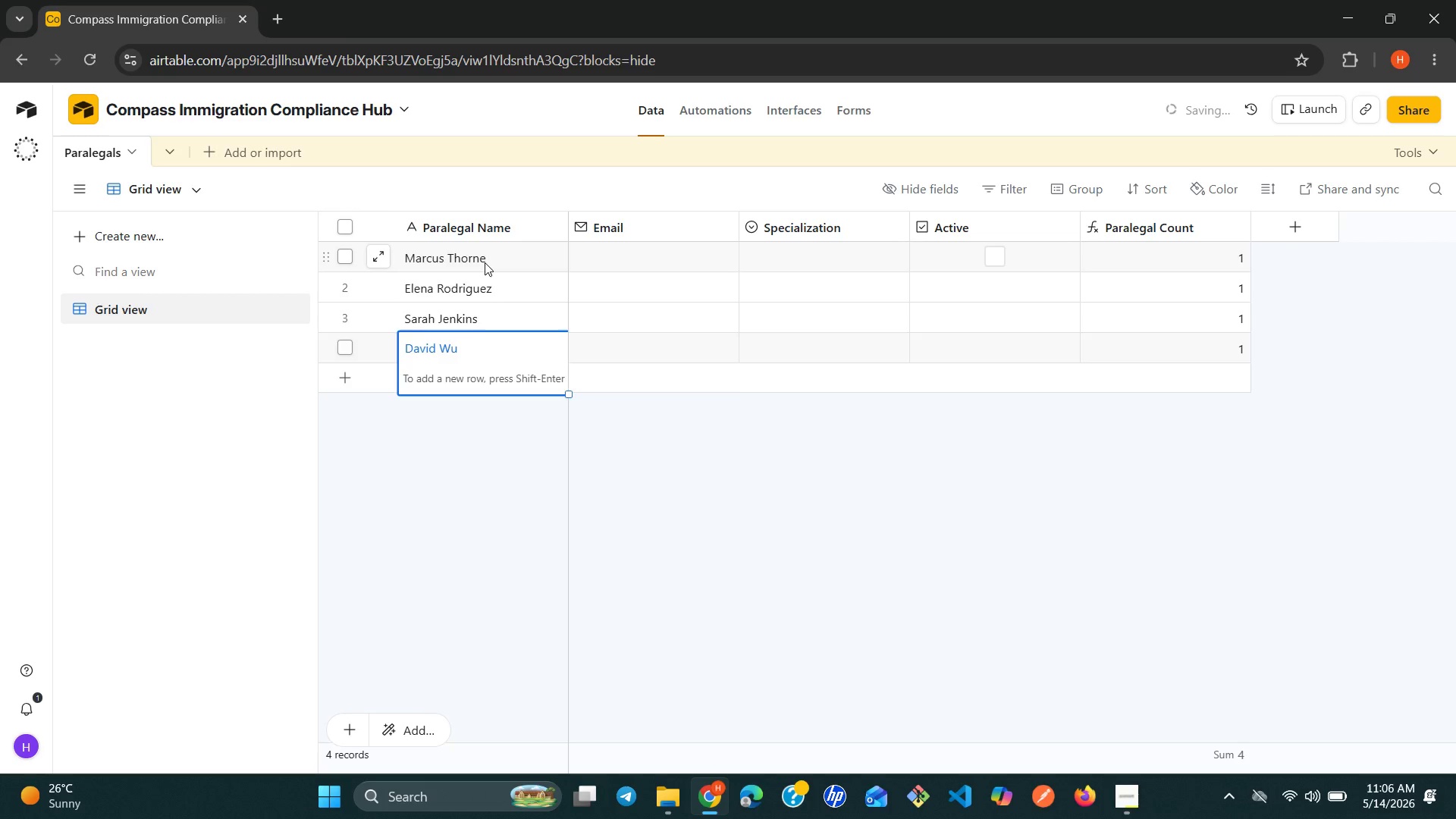 
key(Shift+Enter)
 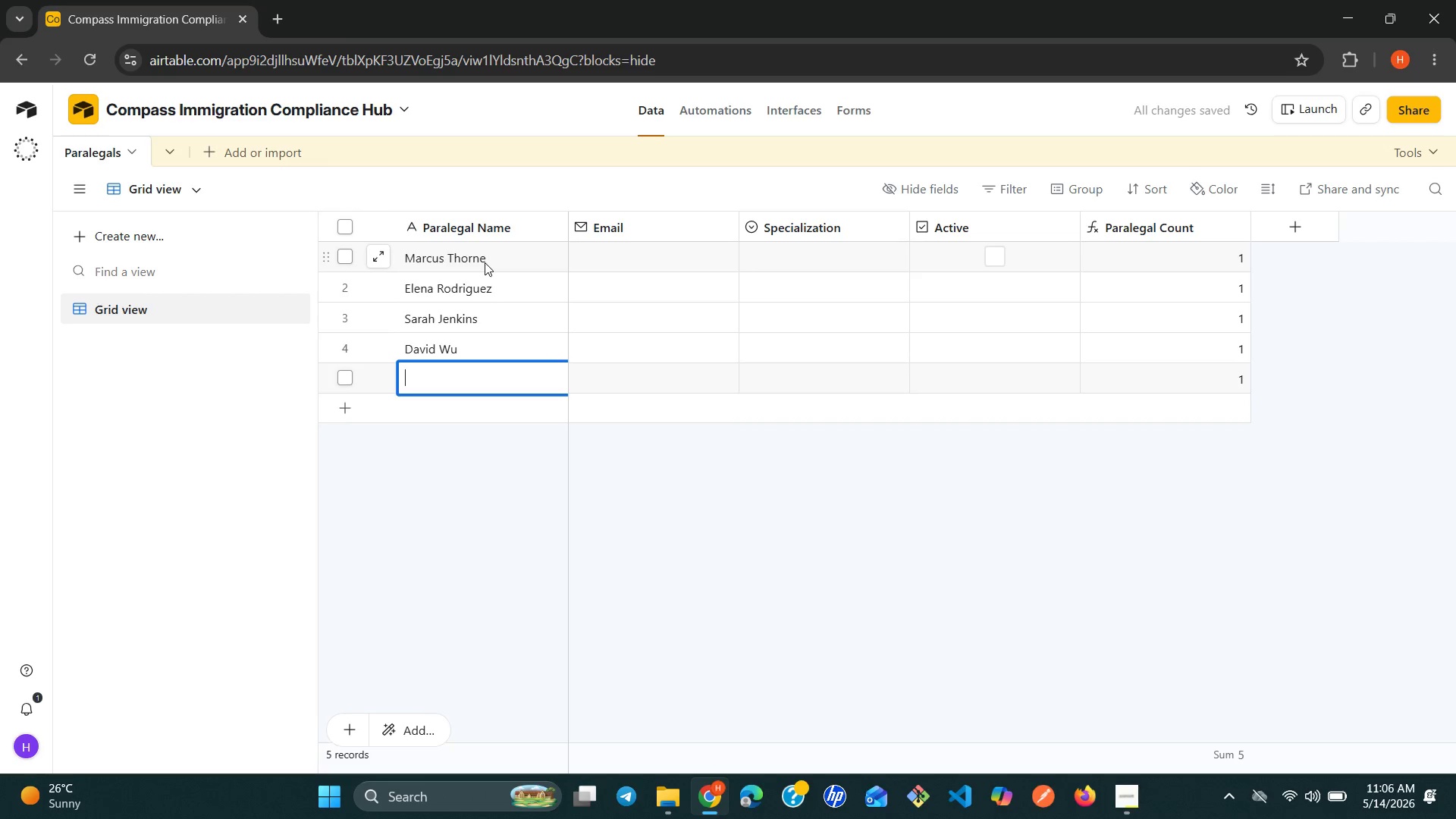 
type(Amara Oka)
 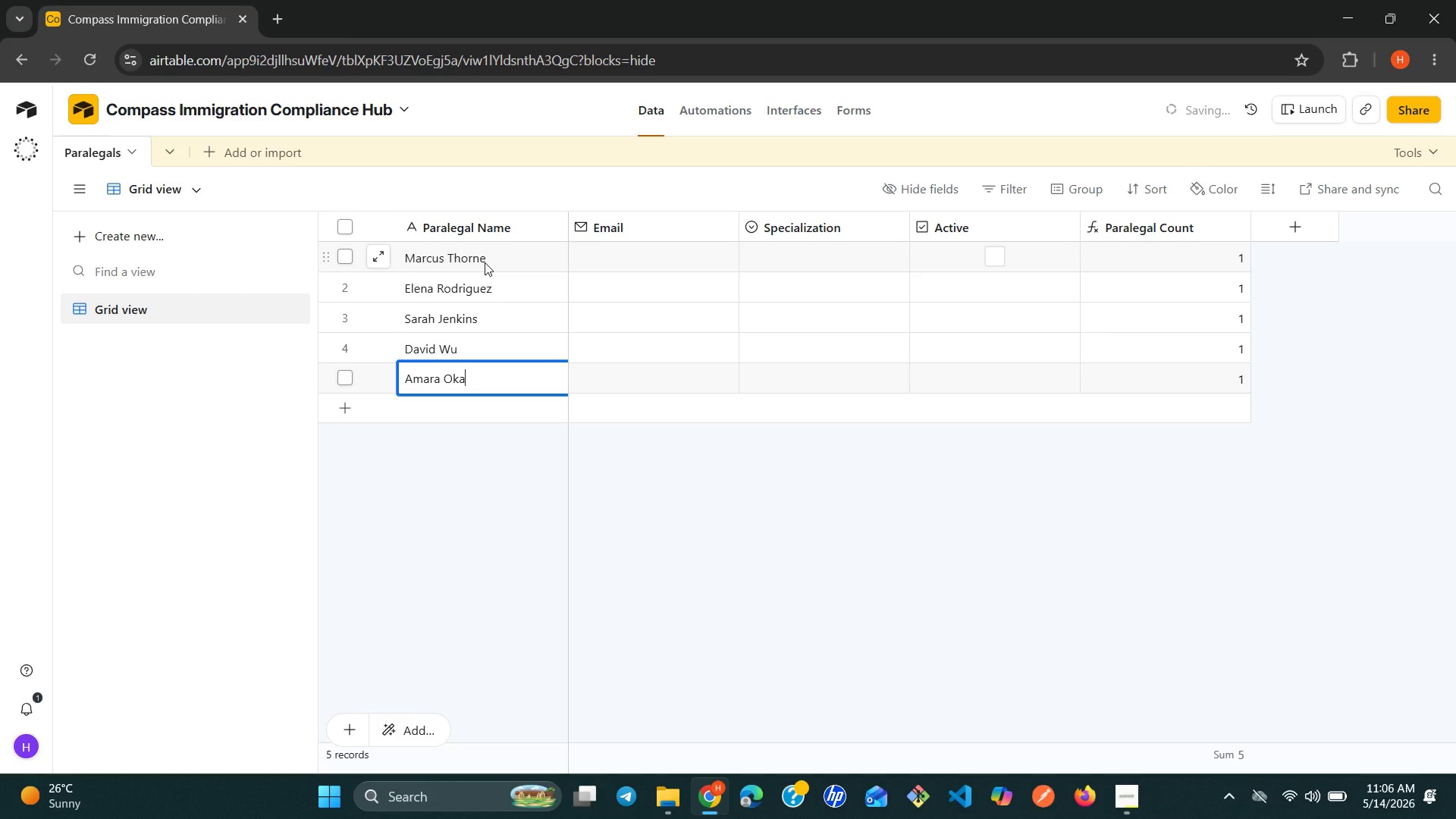 
type(for )
 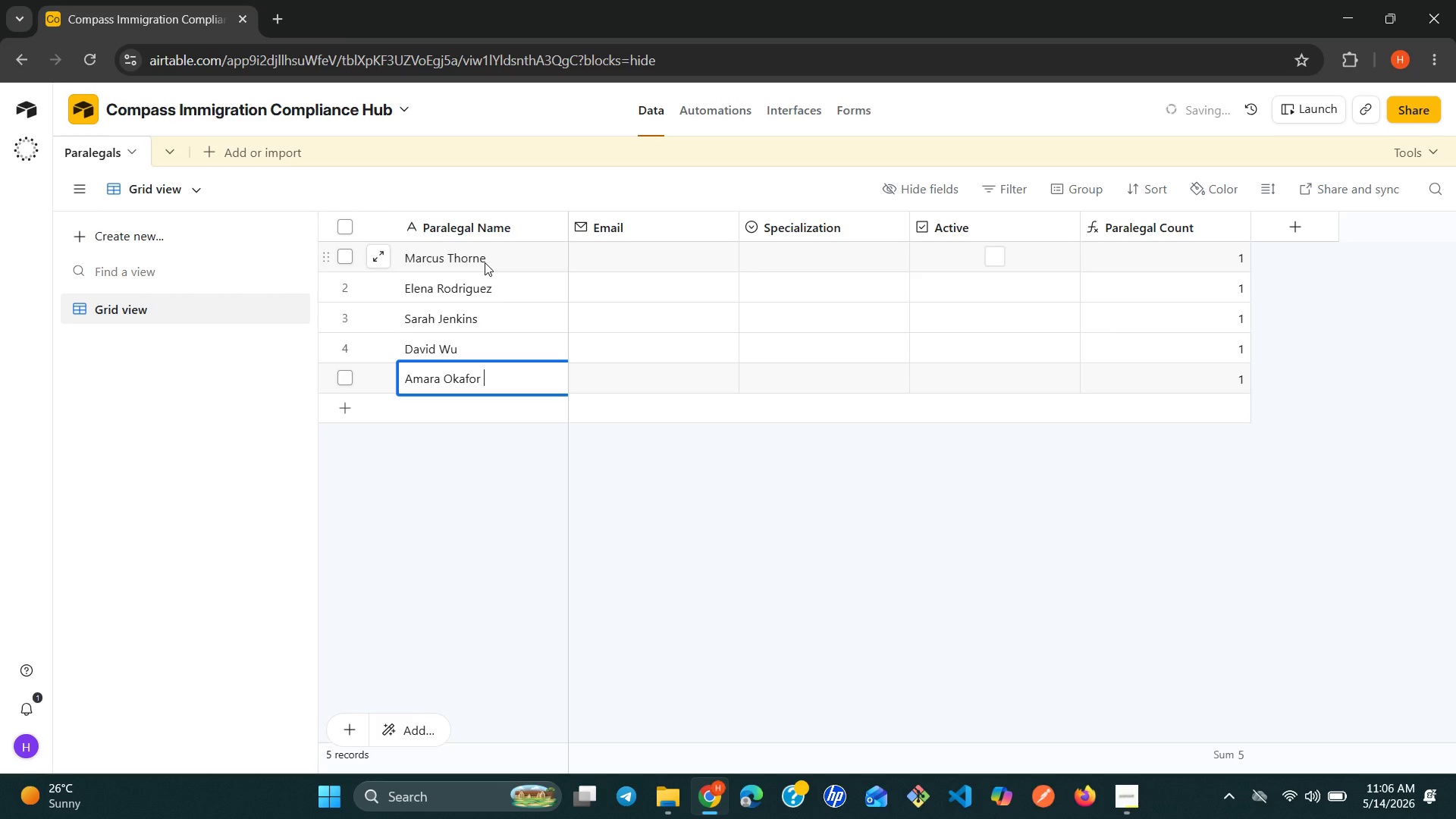 
key(Shift+Enter)
 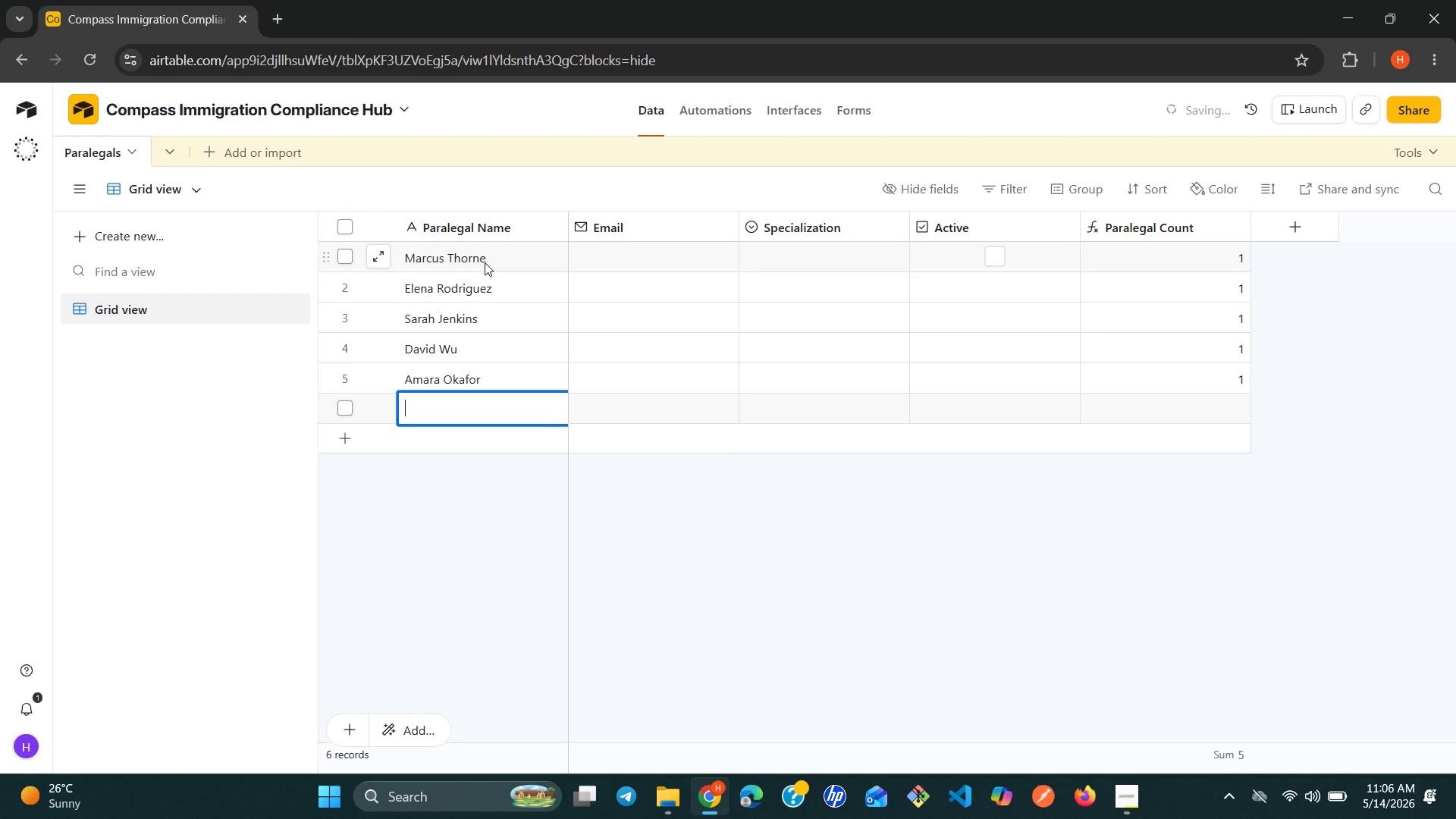 
type(Julian Valez)
 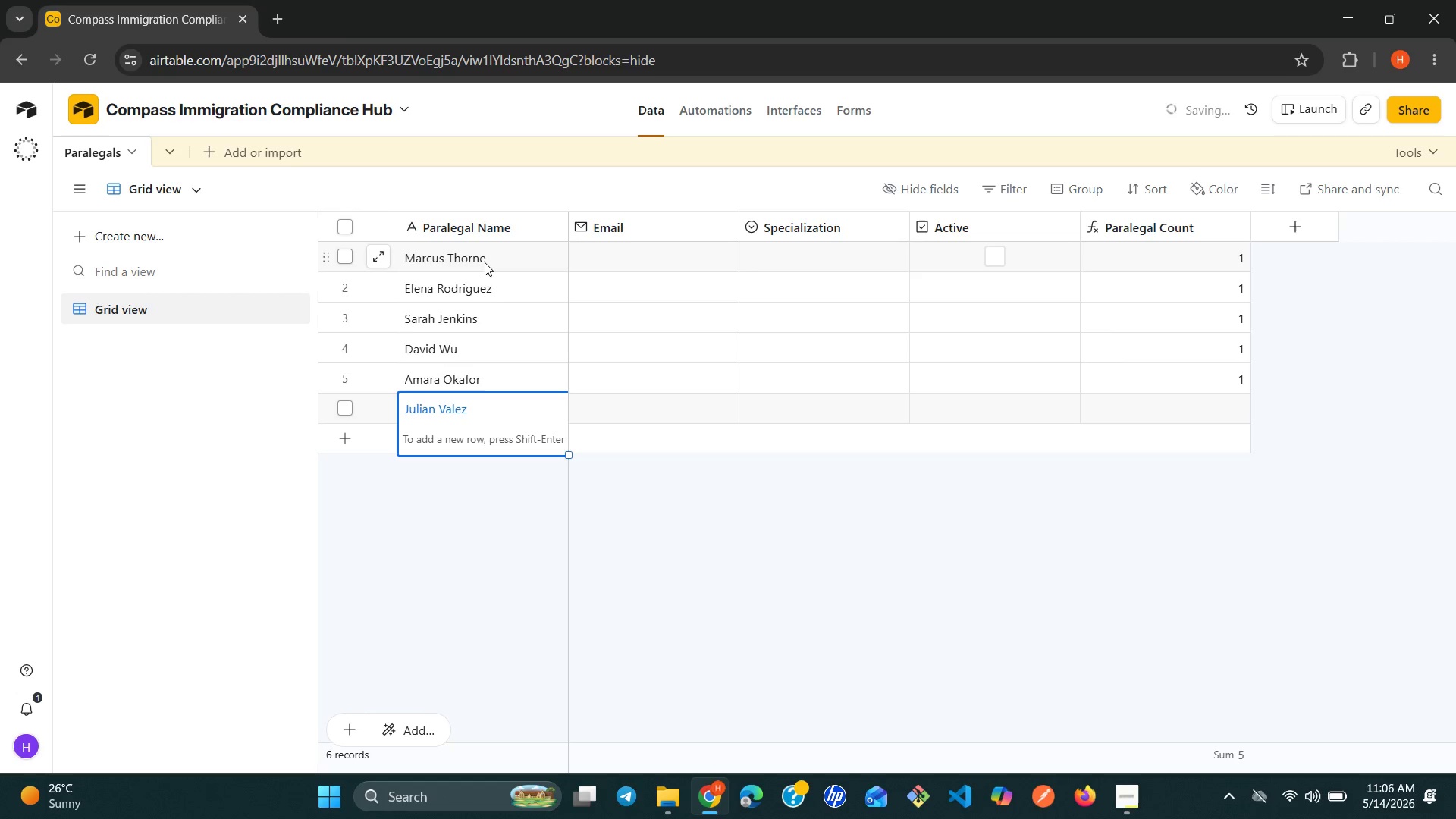 
 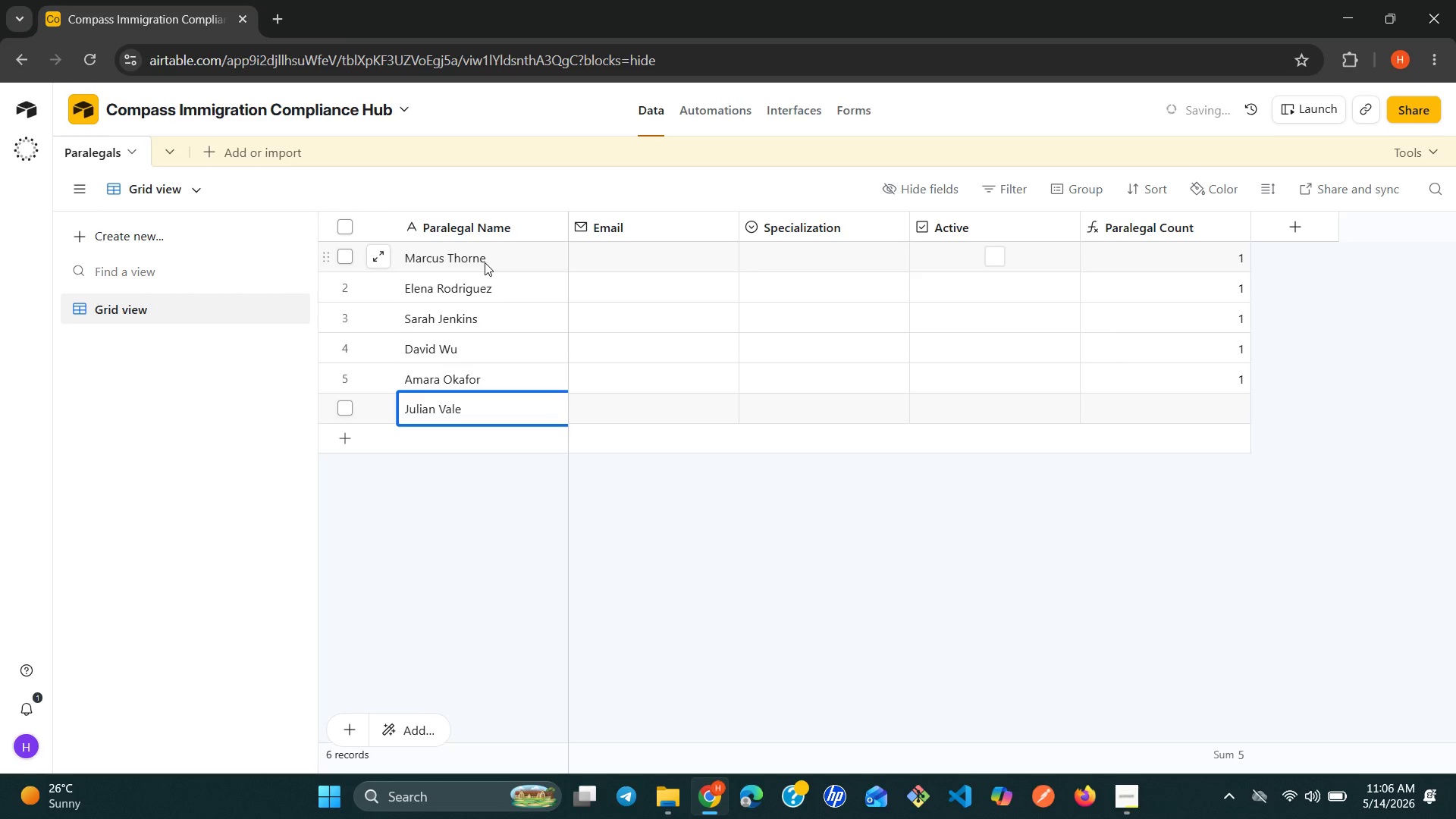 
key(Enter)
 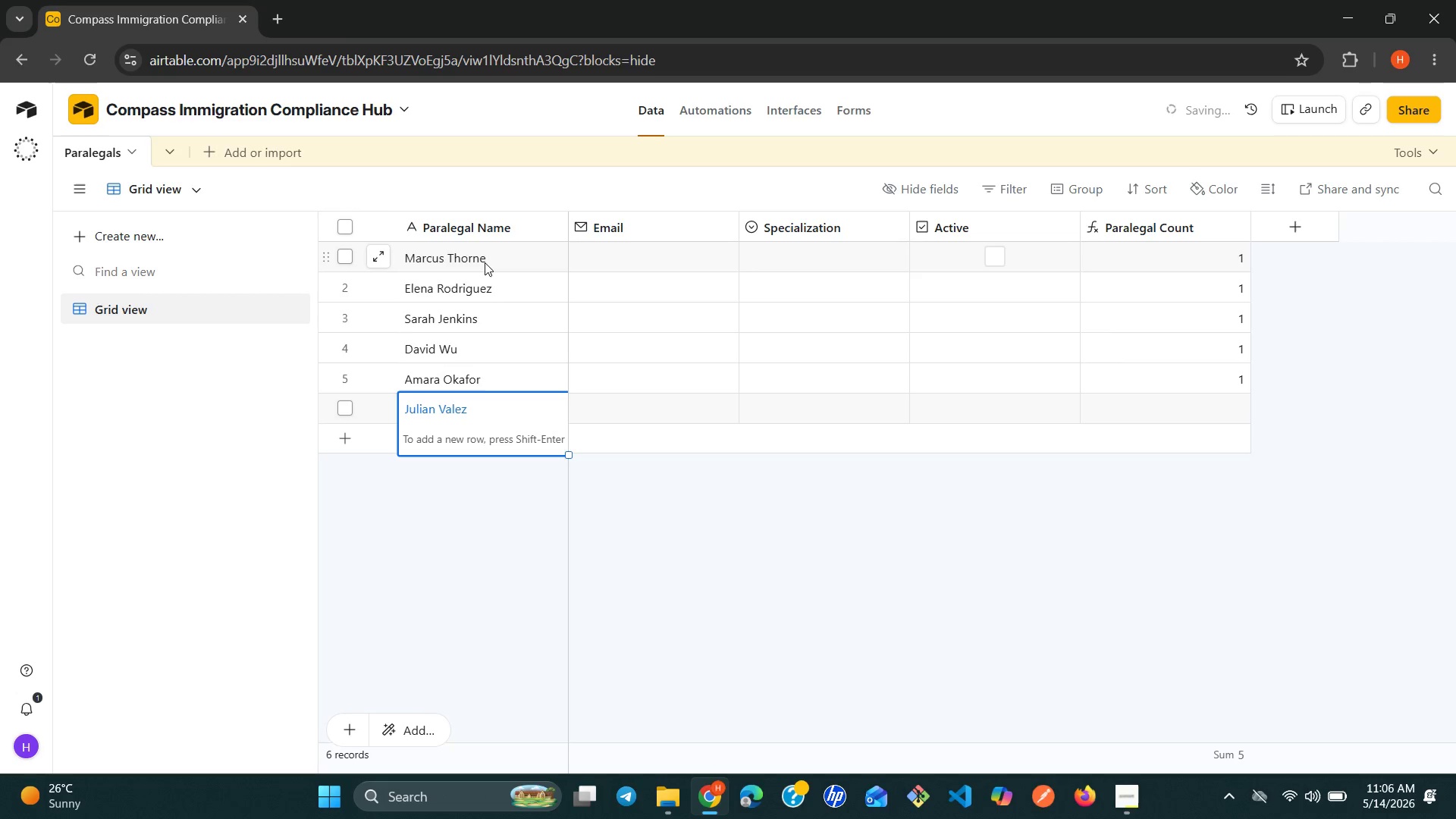 
key(Shift+ShiftLeft)
 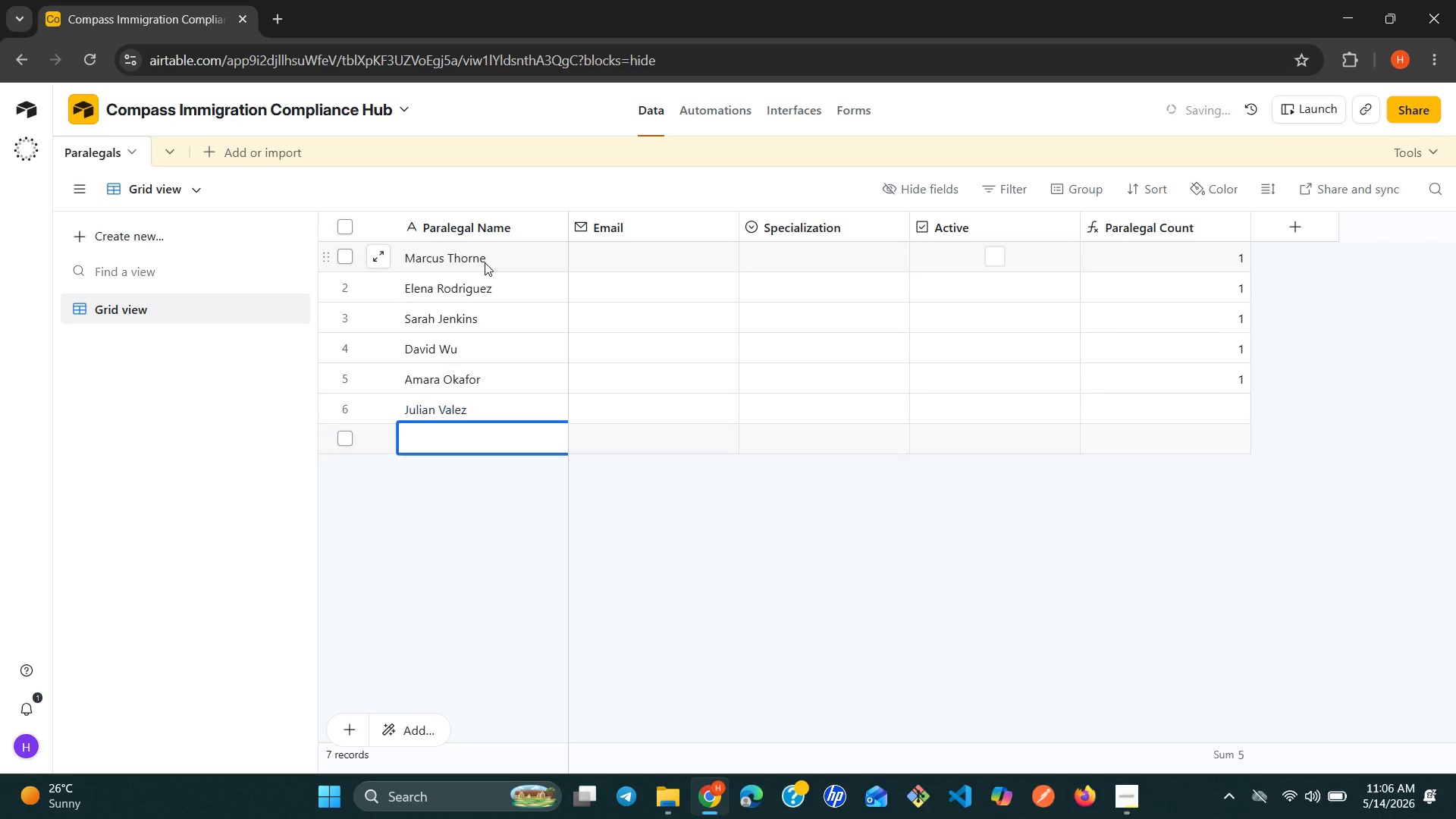 
key(Shift+Enter)
 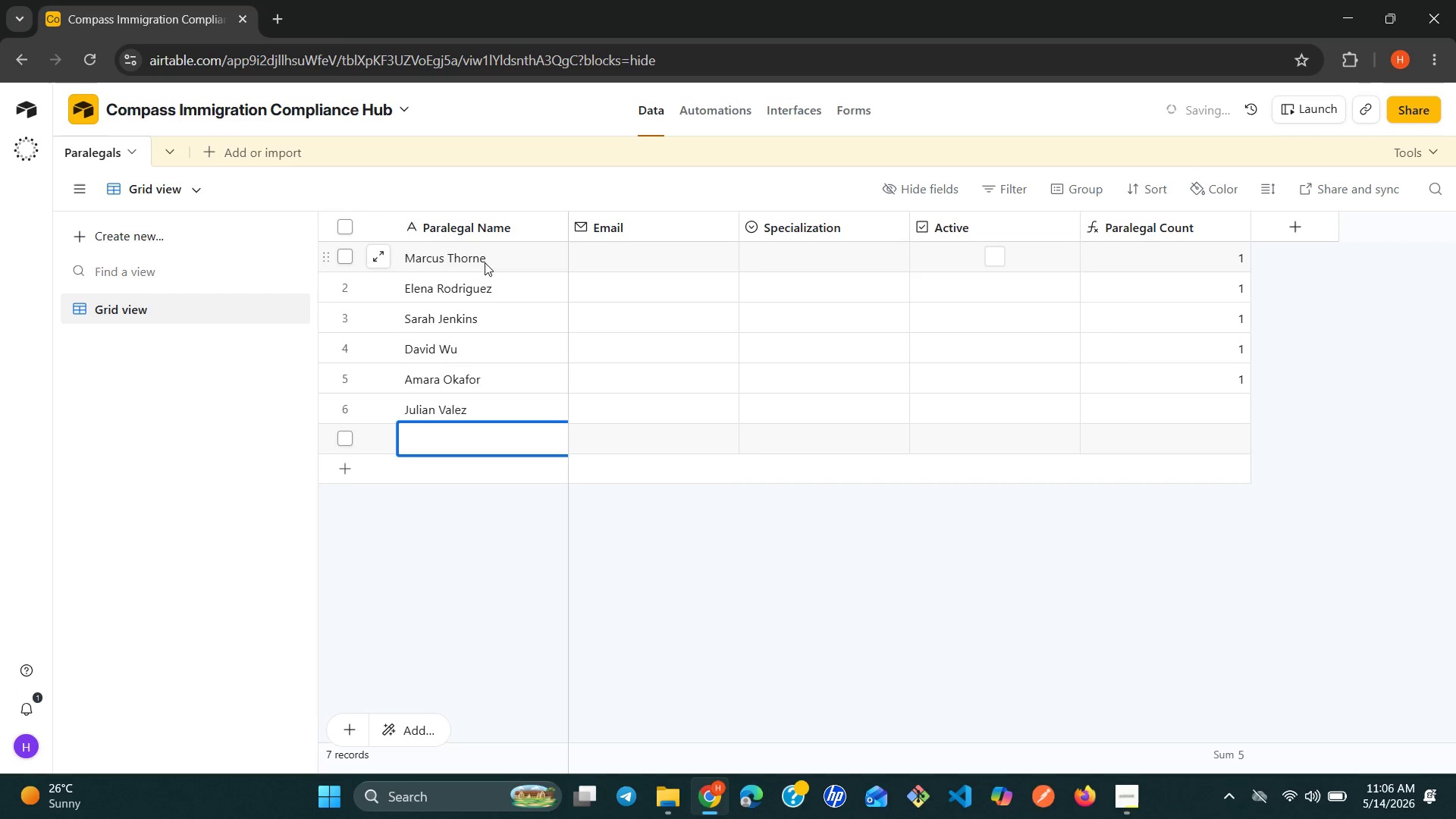 
type(Chloe Benne)
 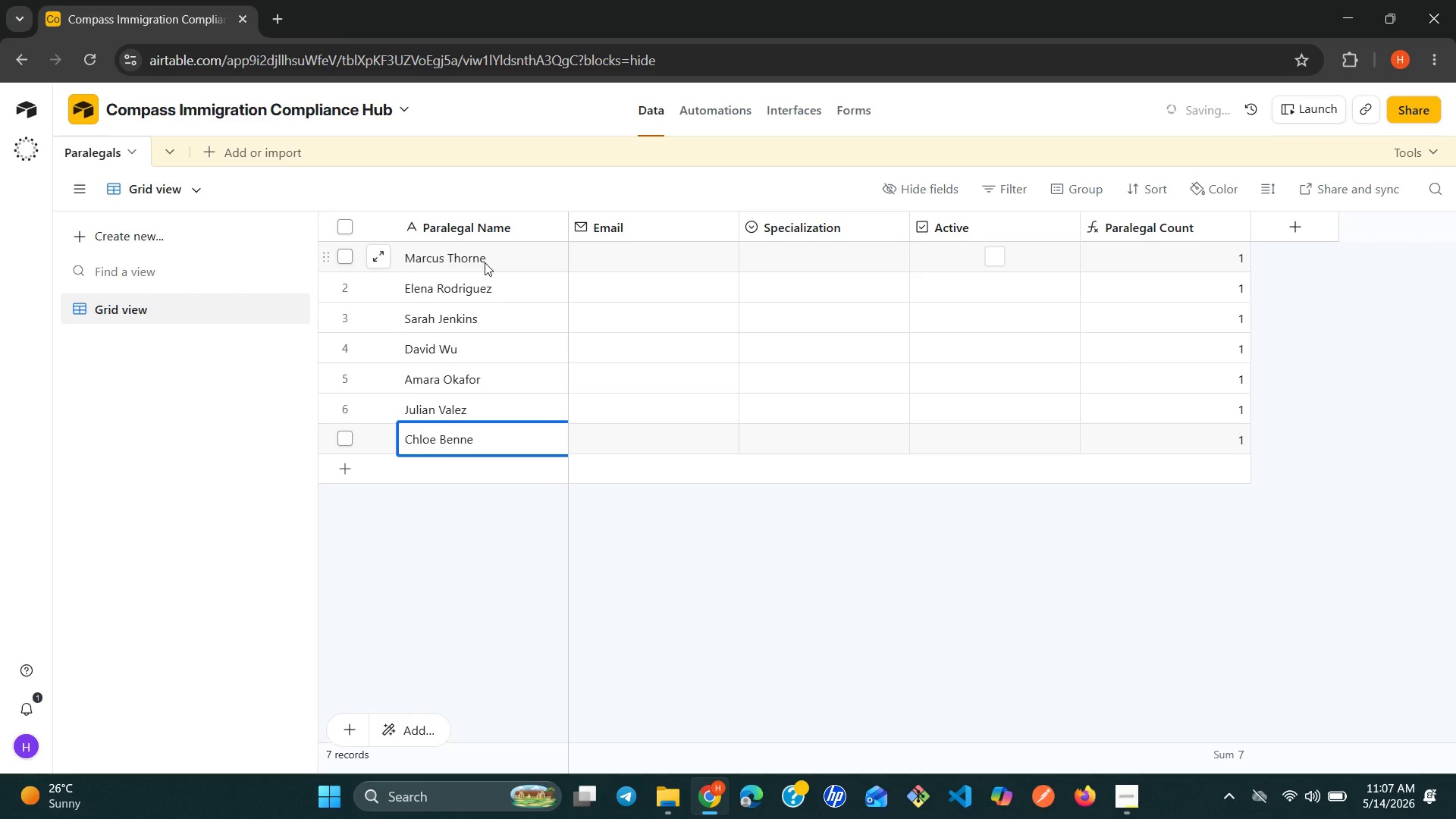 
type(tt )
 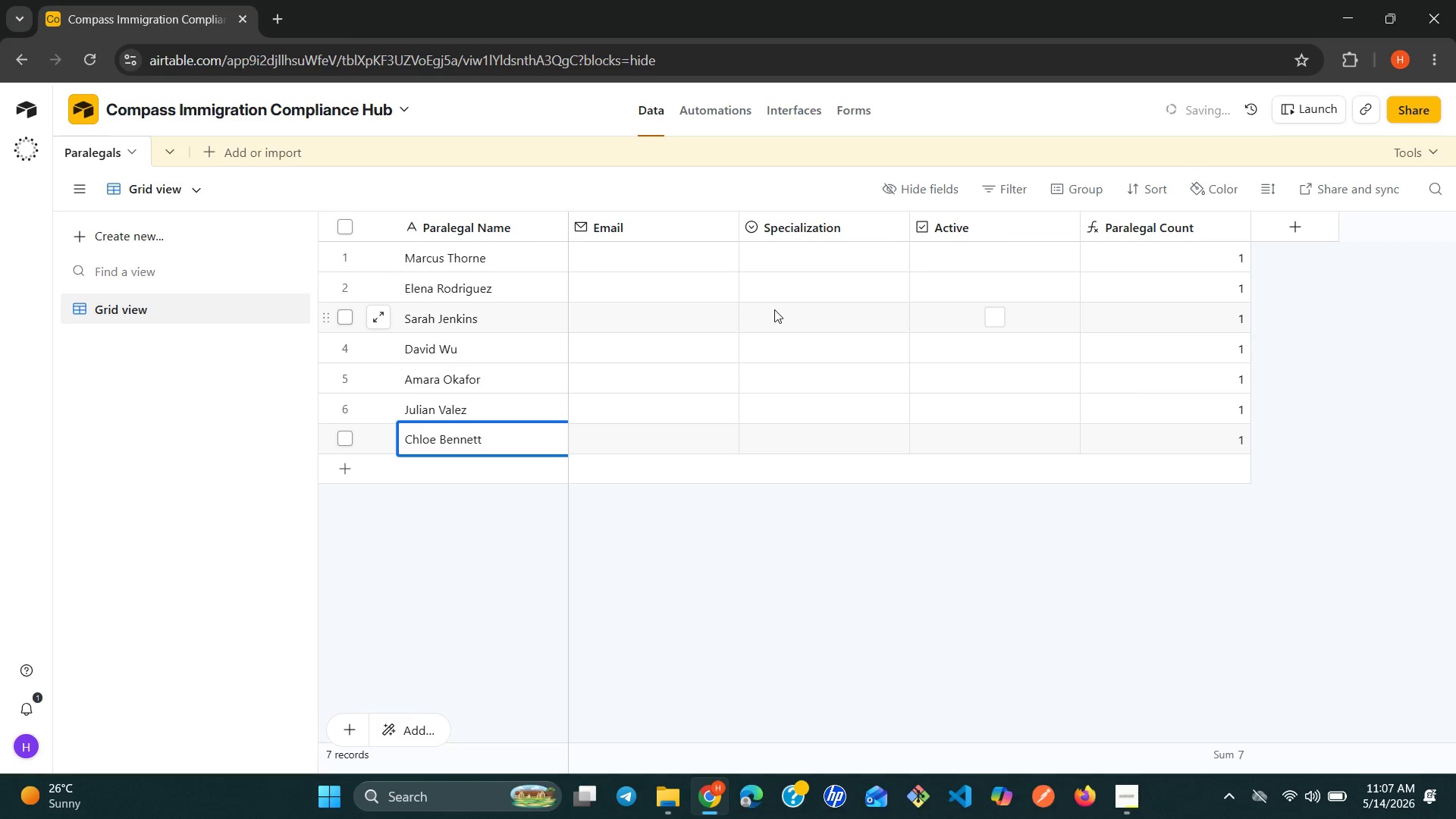 
left_click([856, 257])
 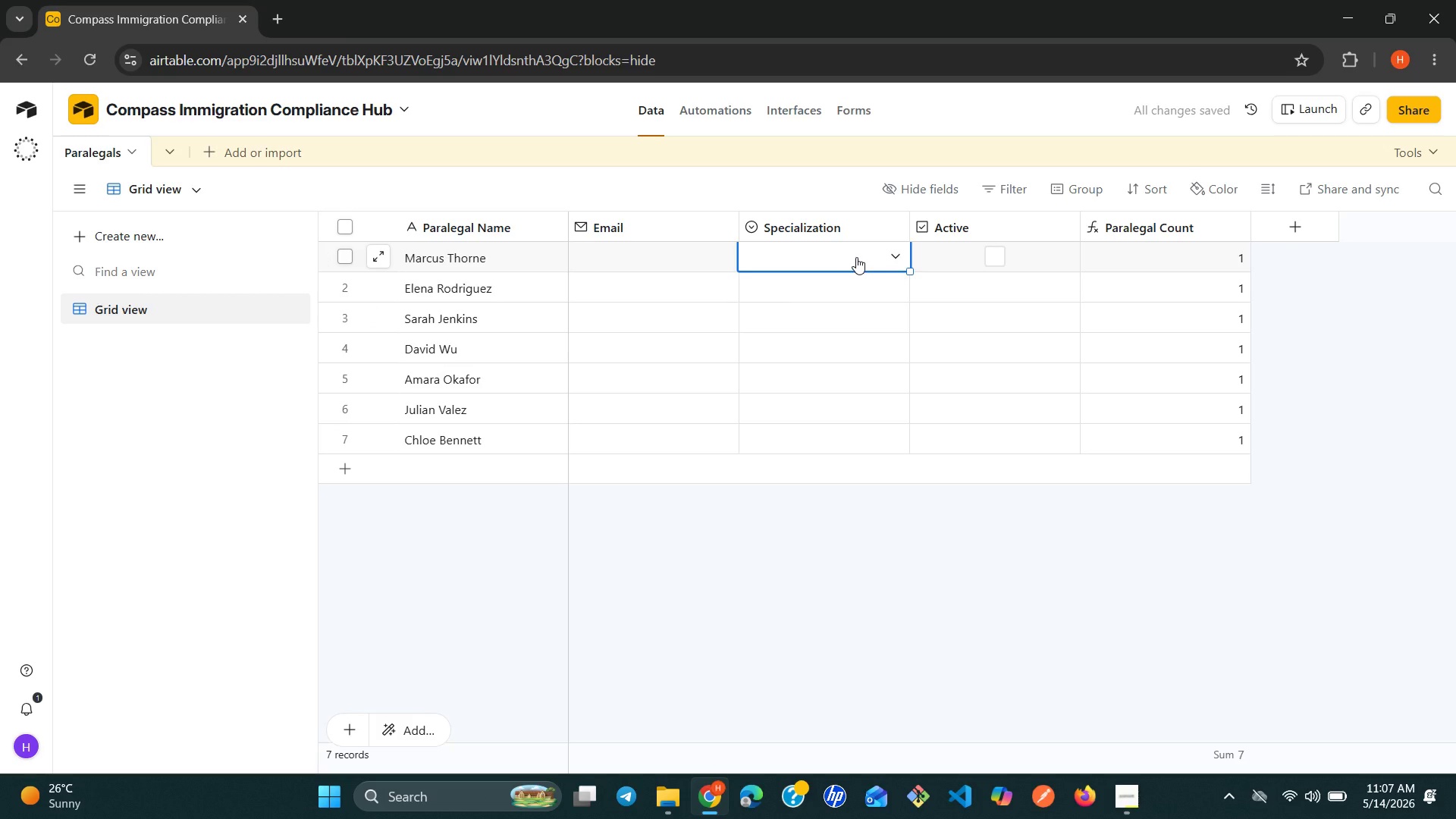 
left_click([856, 257])
 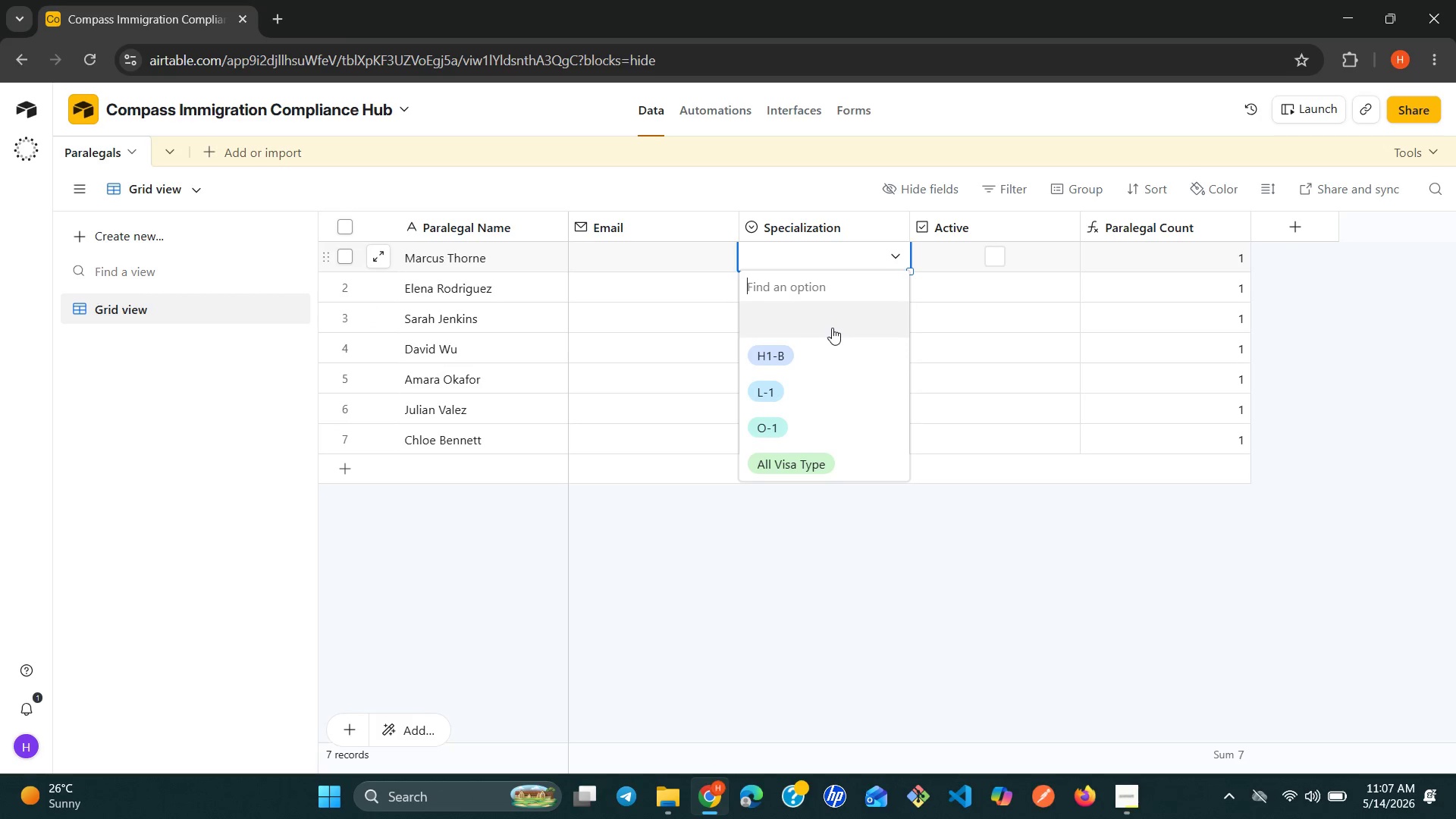 
wait(9.42)
 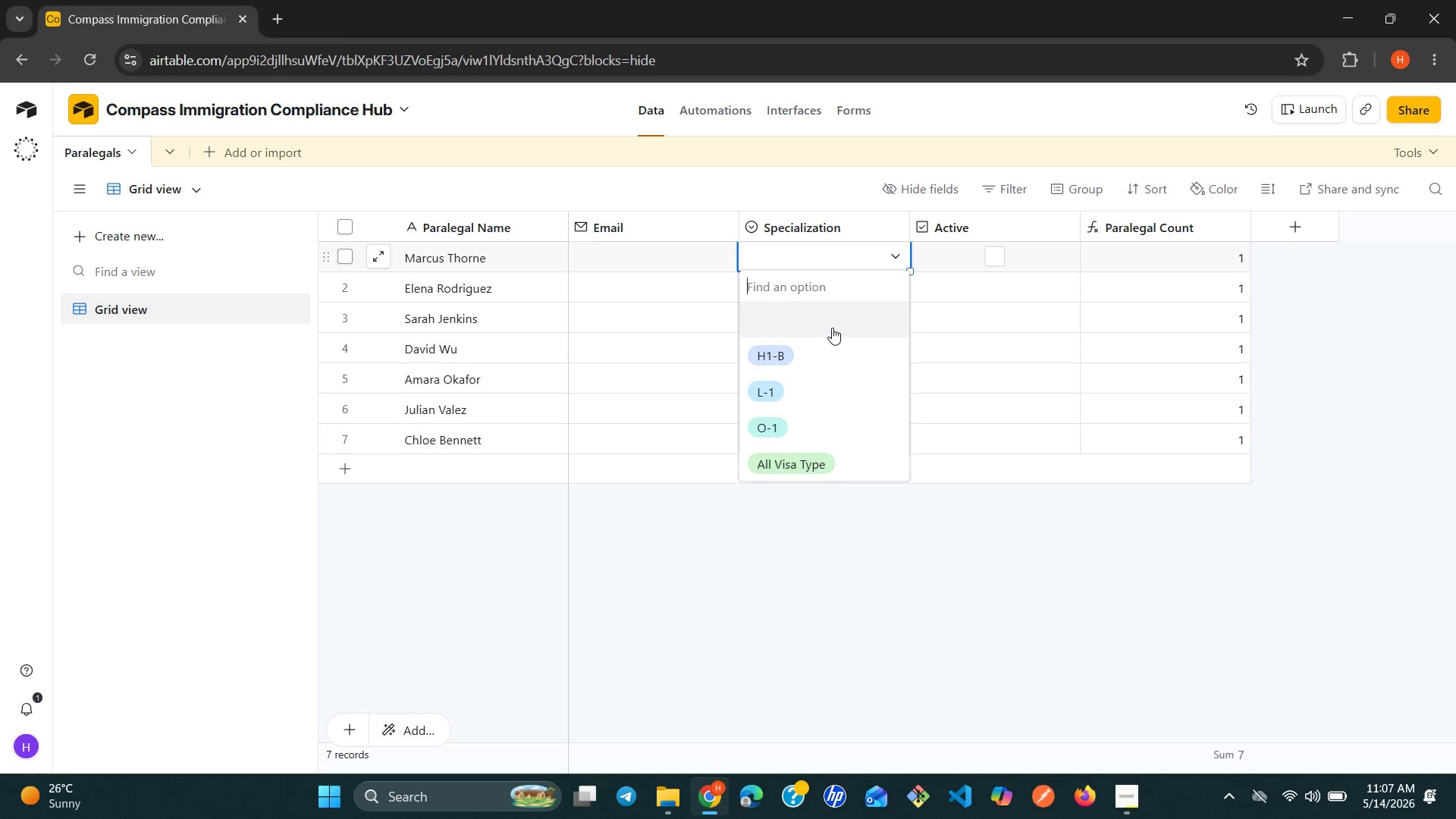 
left_click([775, 352])
 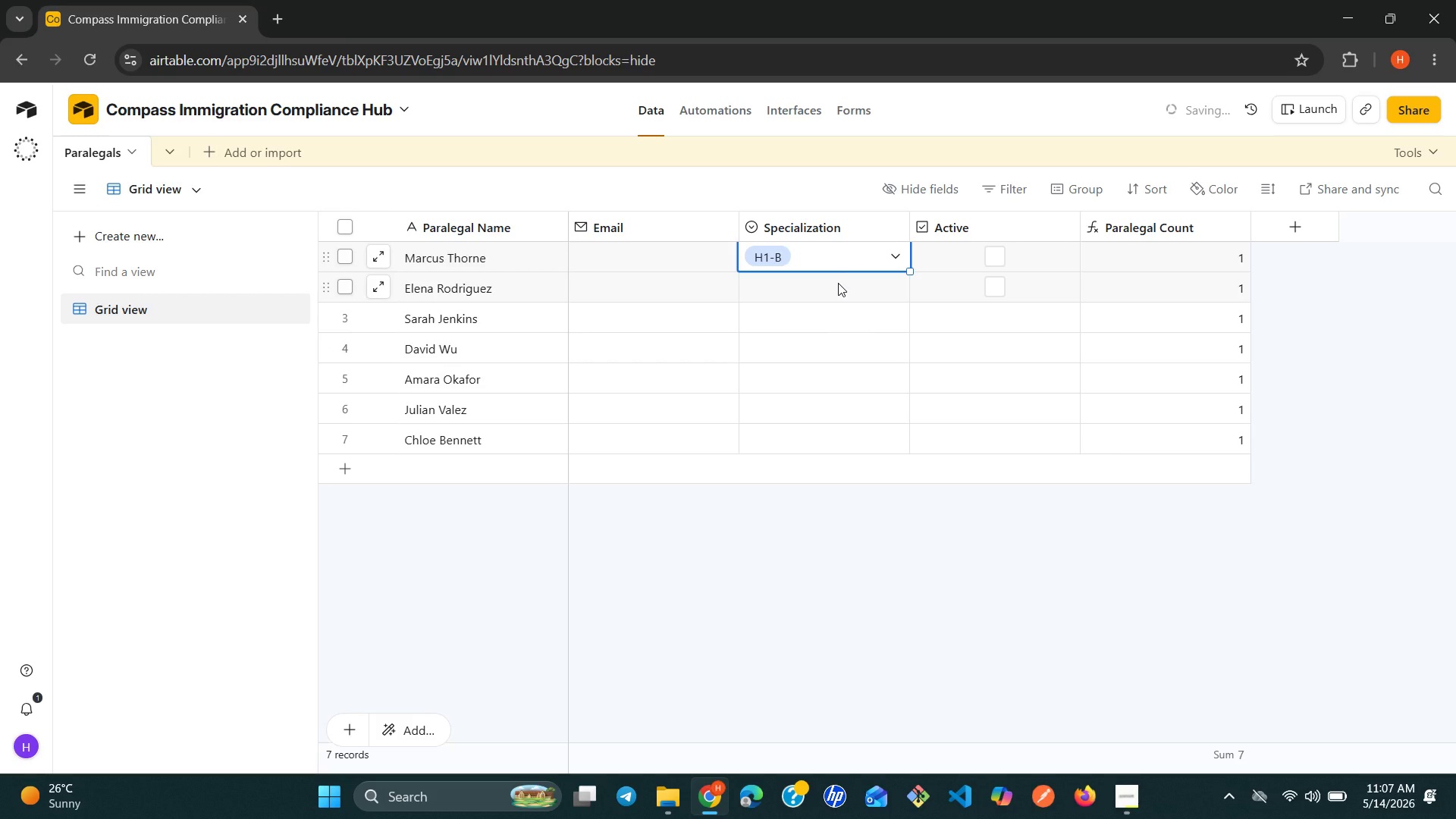 
left_click([838, 283])
 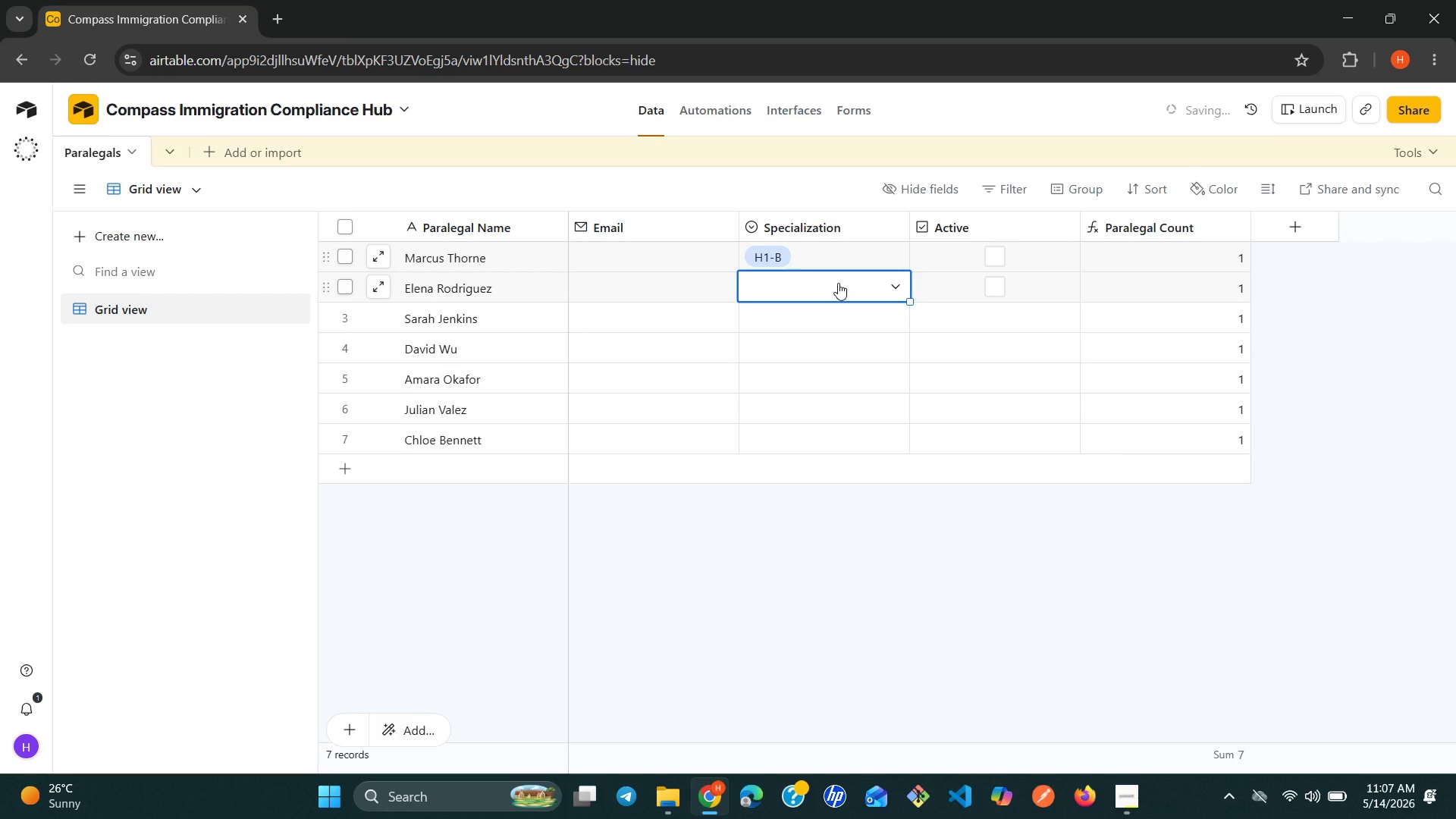 
left_click([838, 283])
 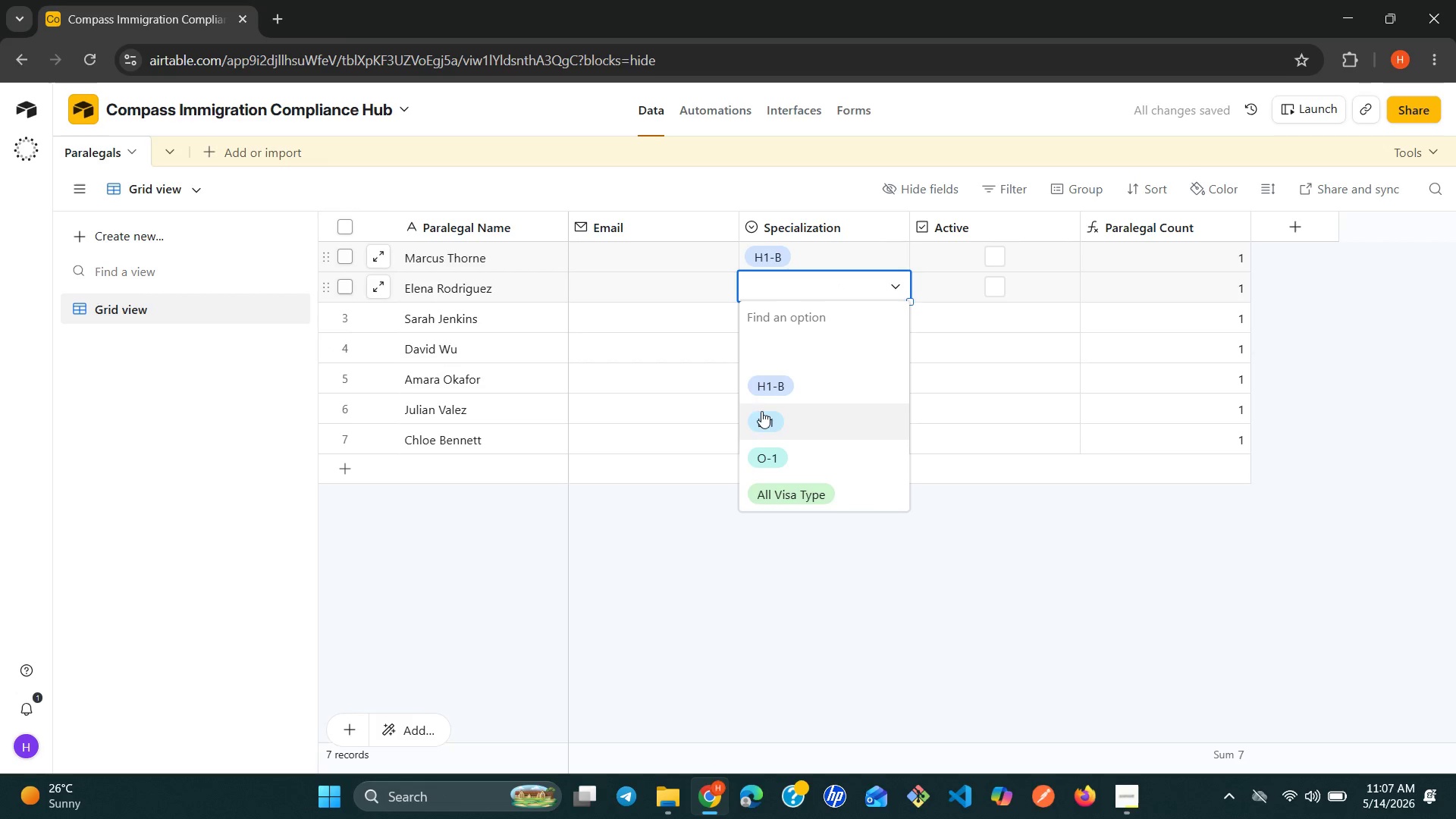 
left_click([761, 413])
 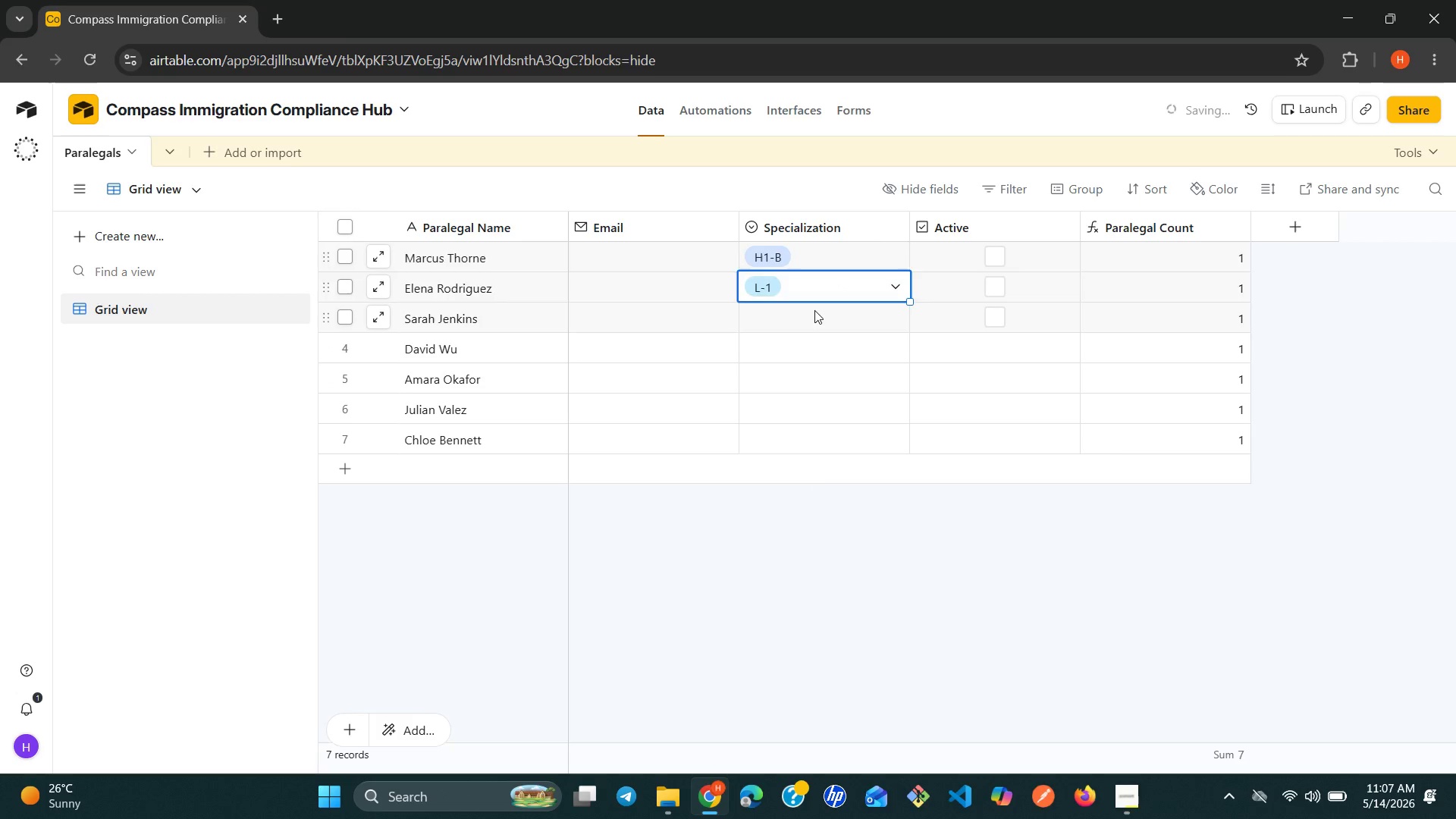 
double_click([814, 310])
 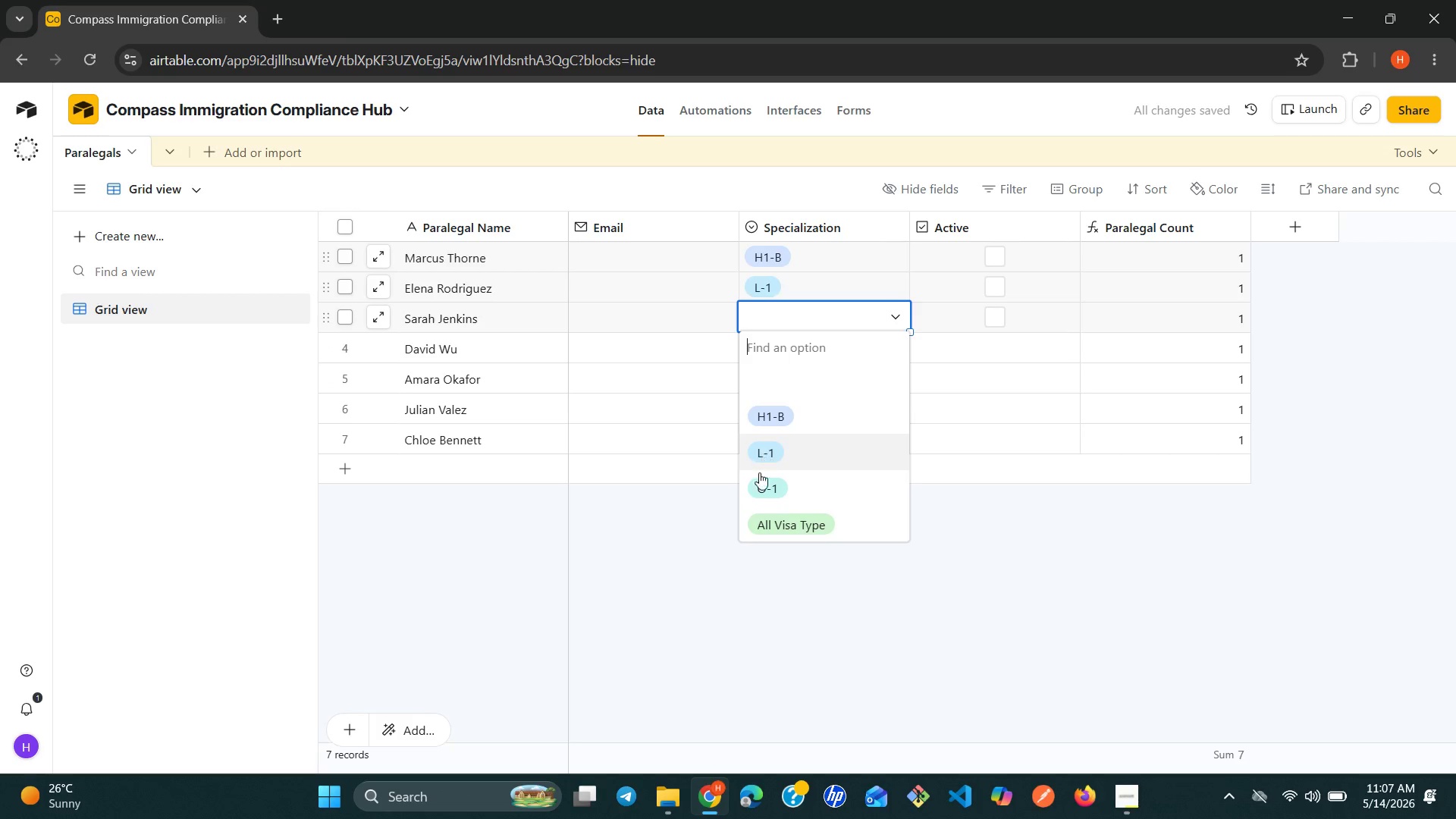 
left_click([756, 483])
 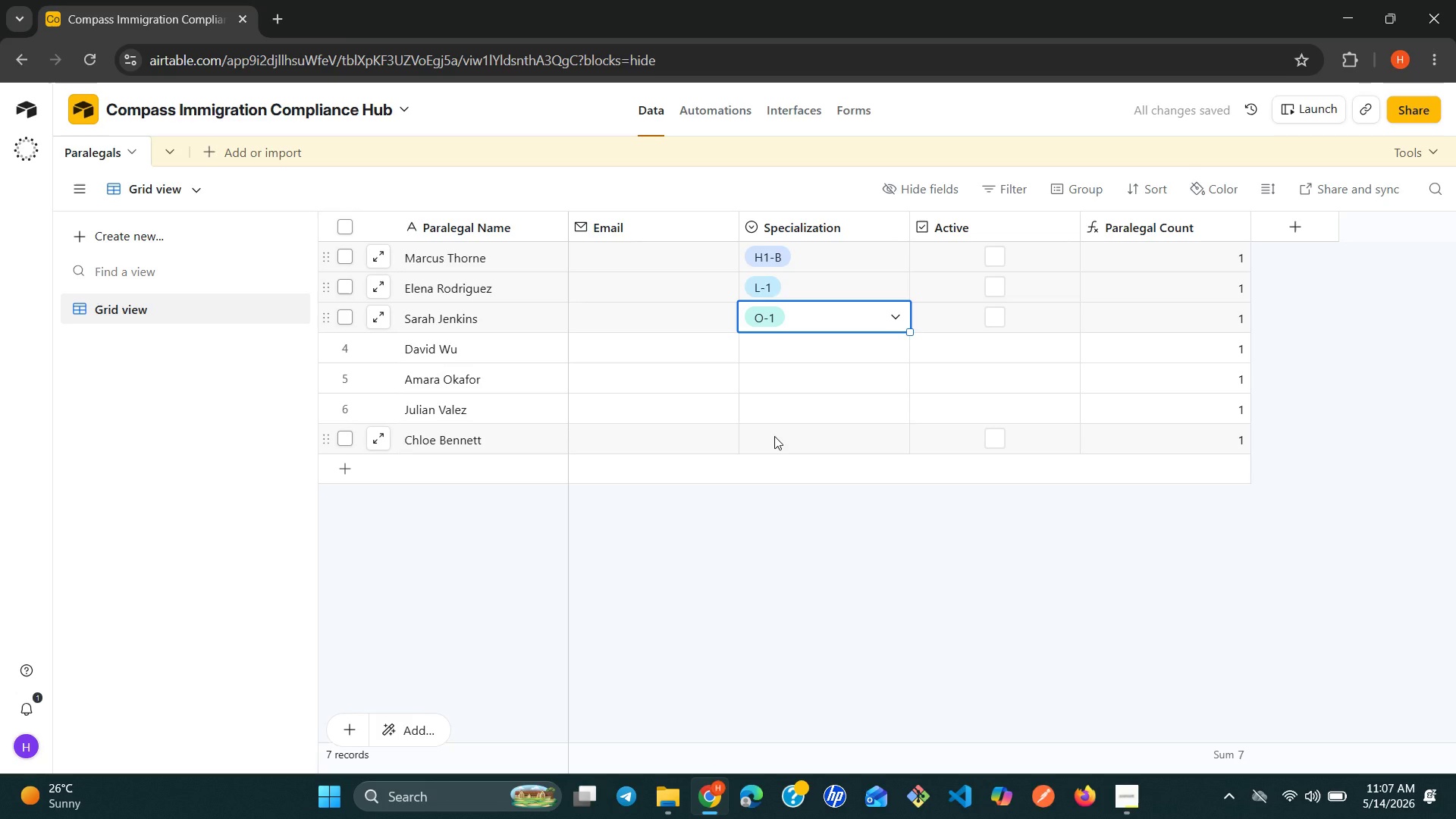 
left_click([817, 347])
 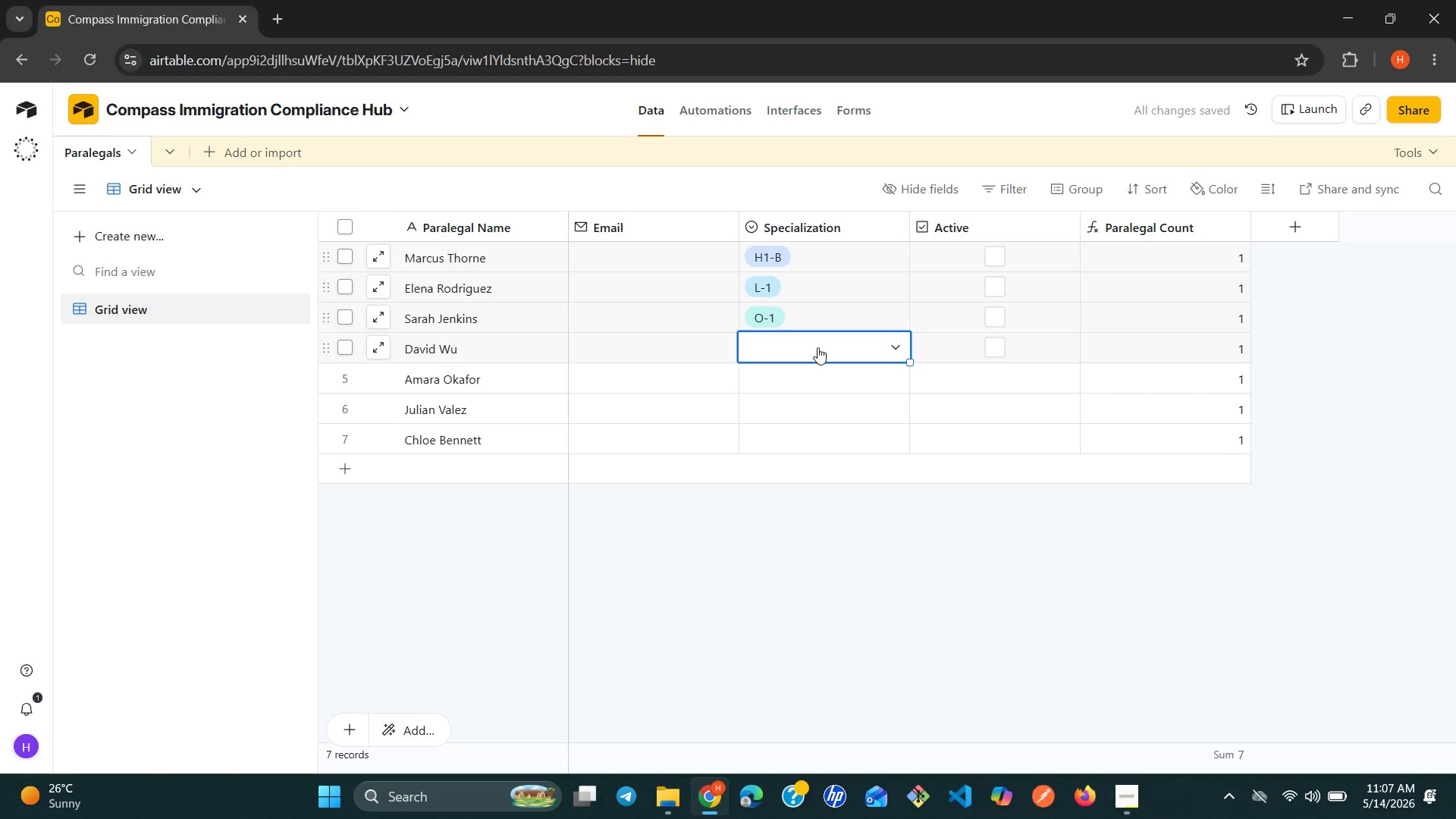 
left_click([817, 347])
 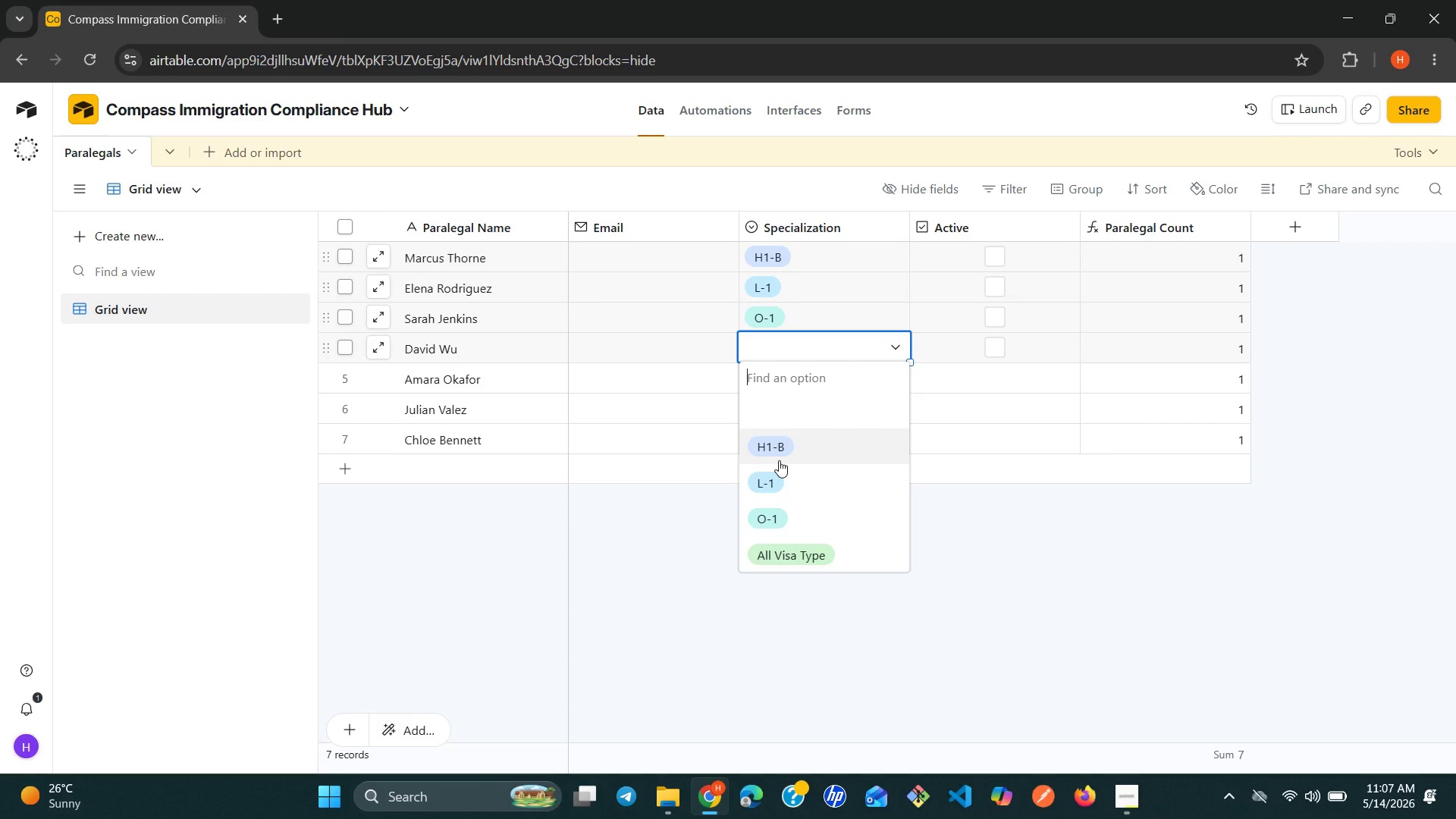 
left_click([779, 460])
 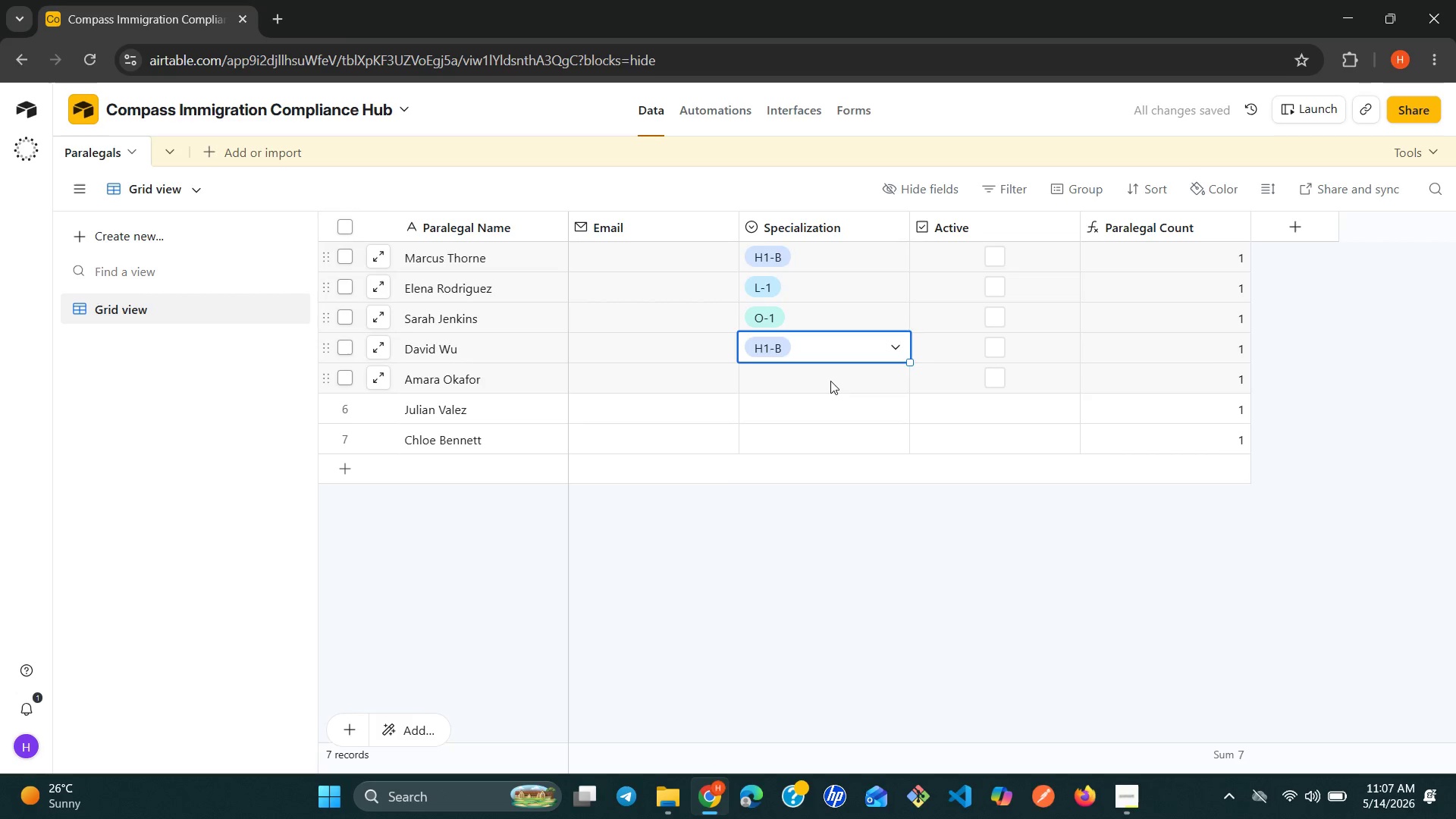 
double_click([830, 381])
 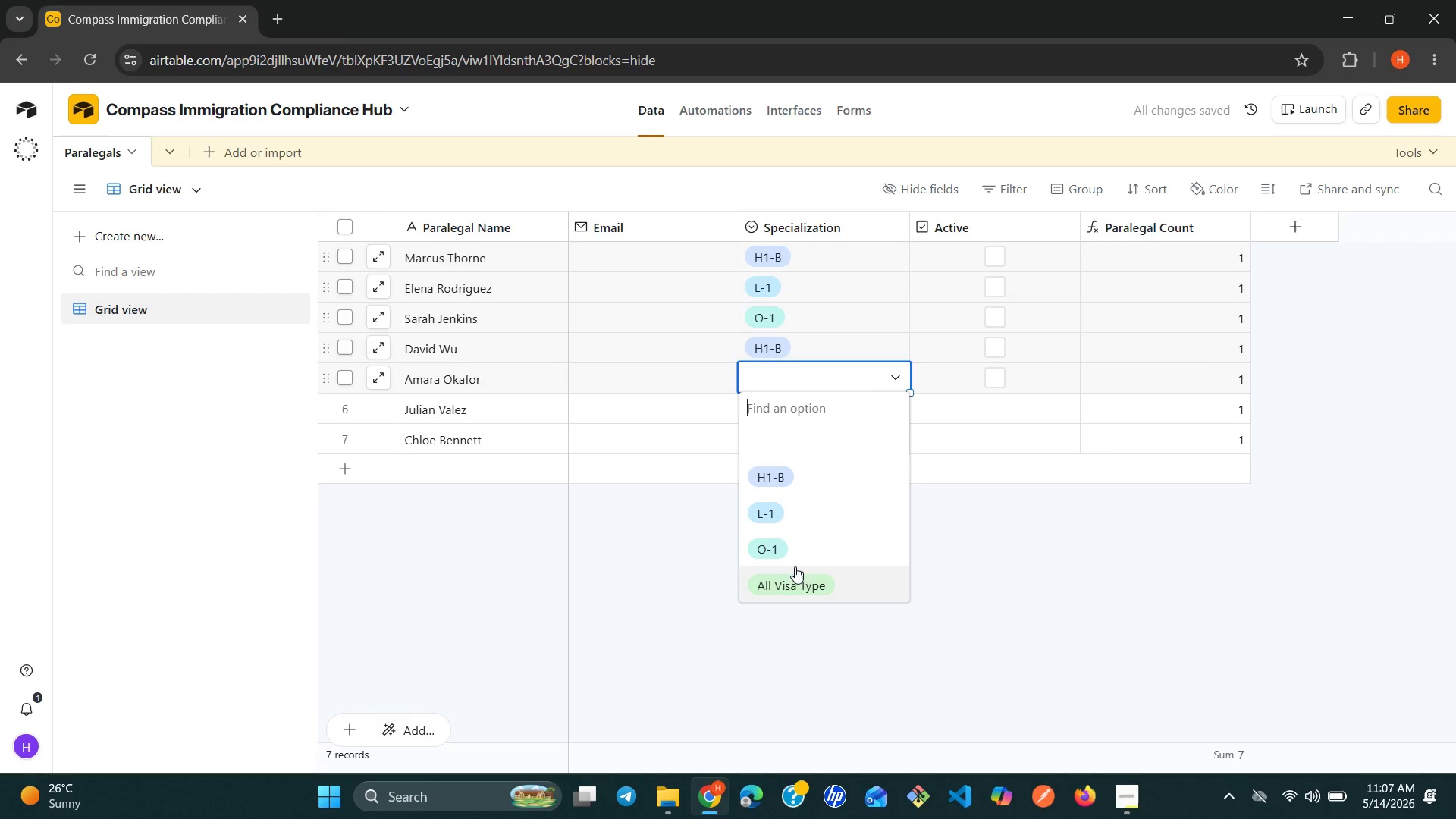 
left_click([787, 576])
 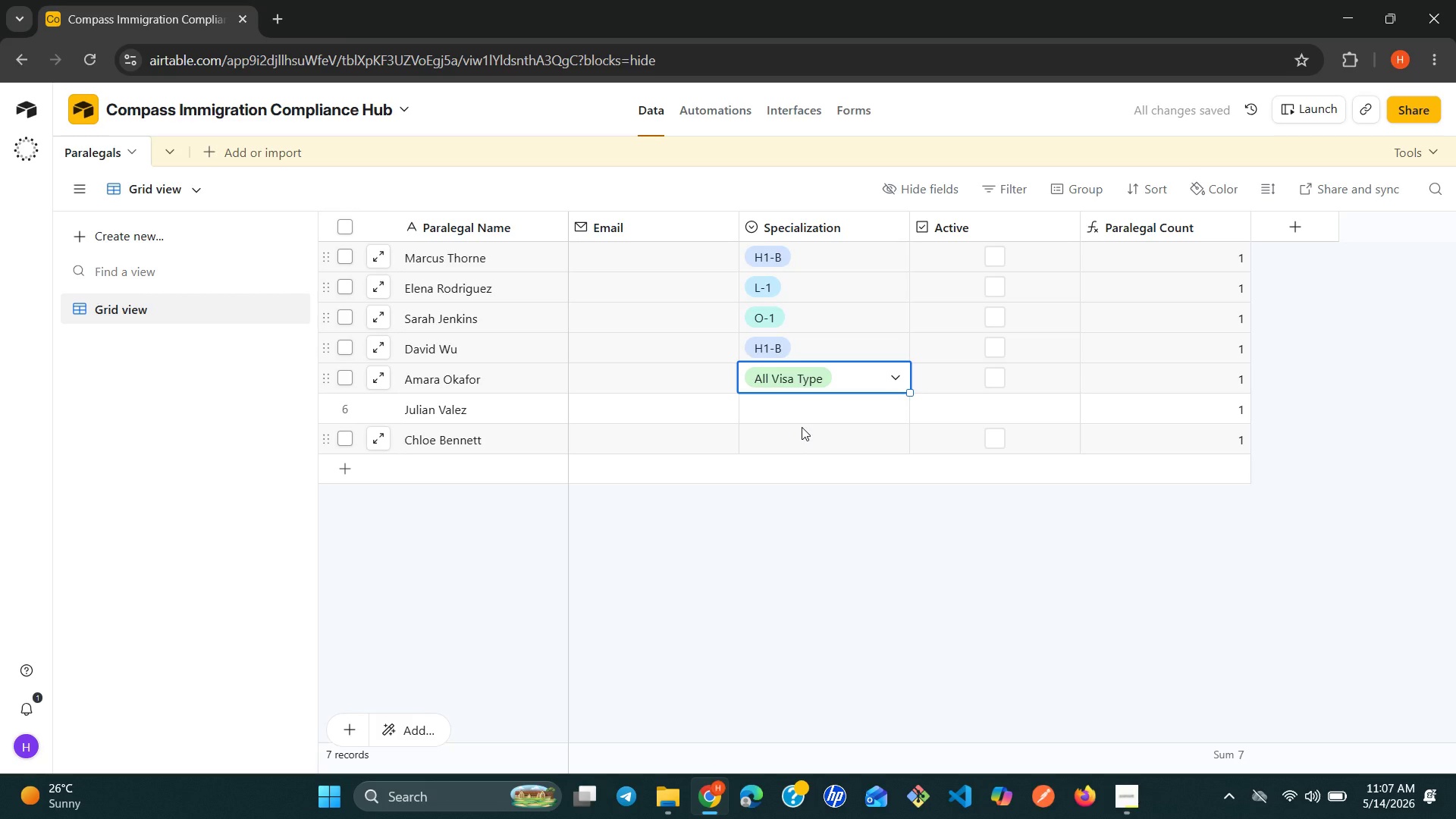 
left_click([797, 416])
 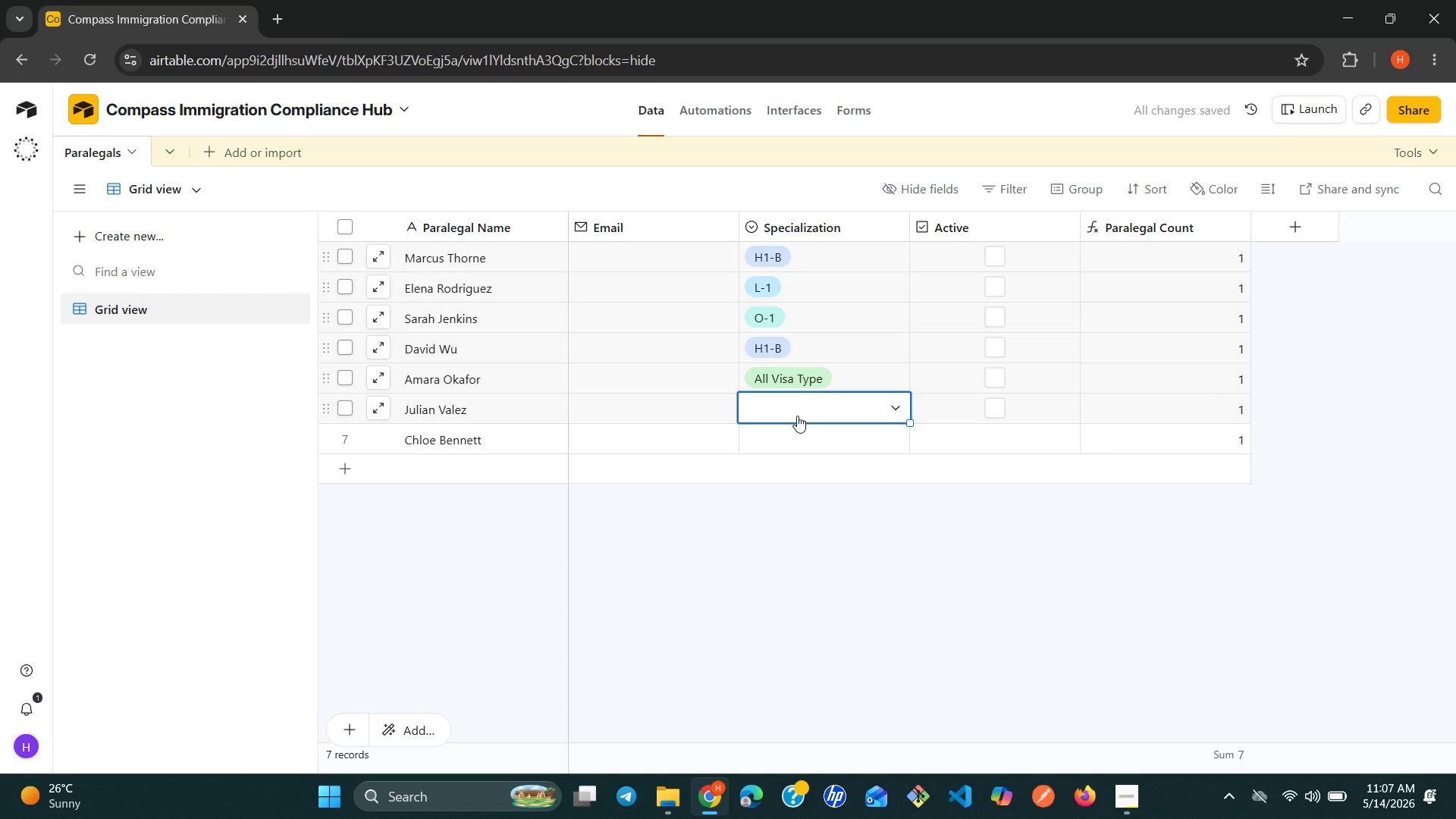 
left_click([797, 416])
 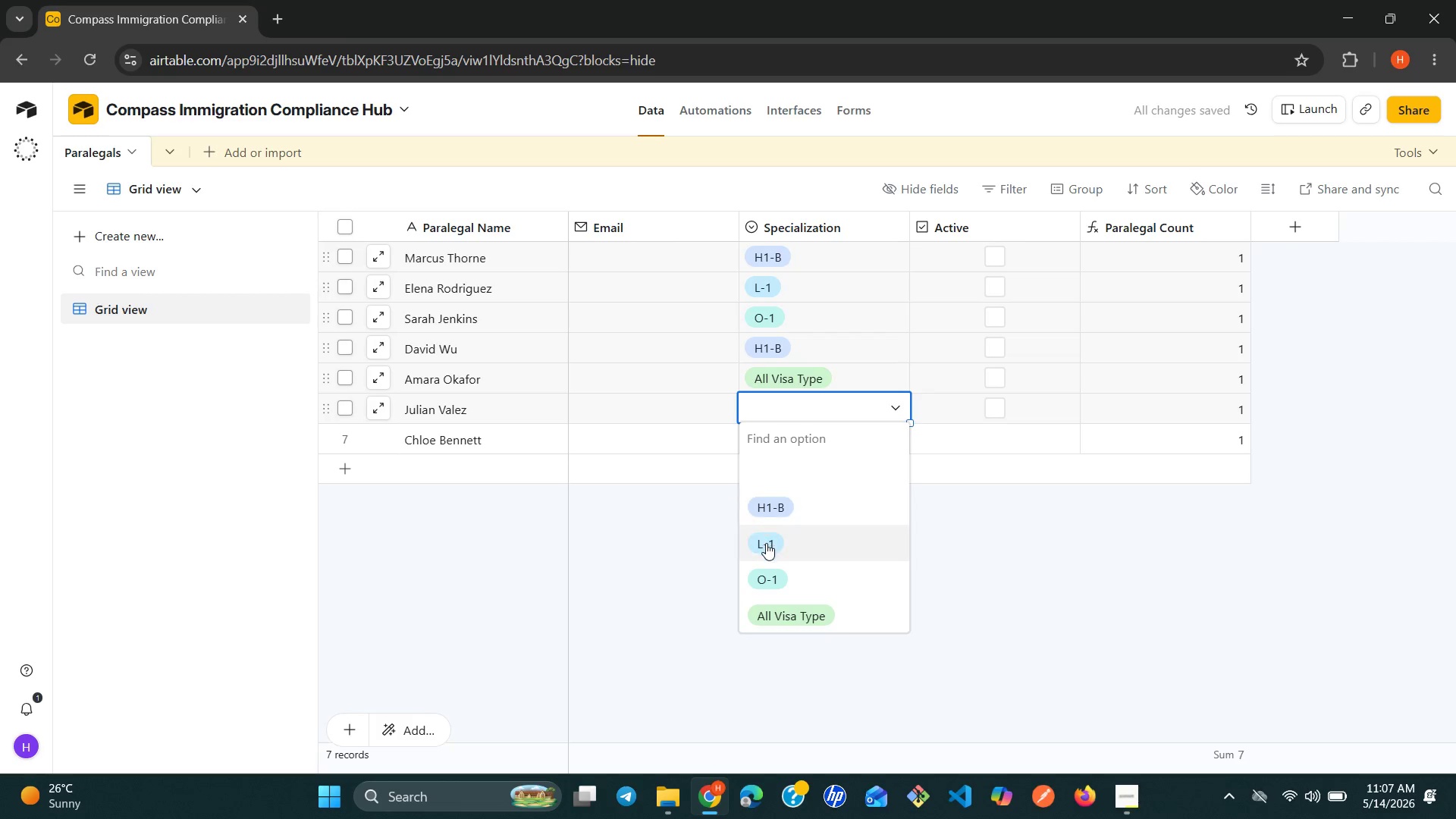 
left_click([766, 543])
 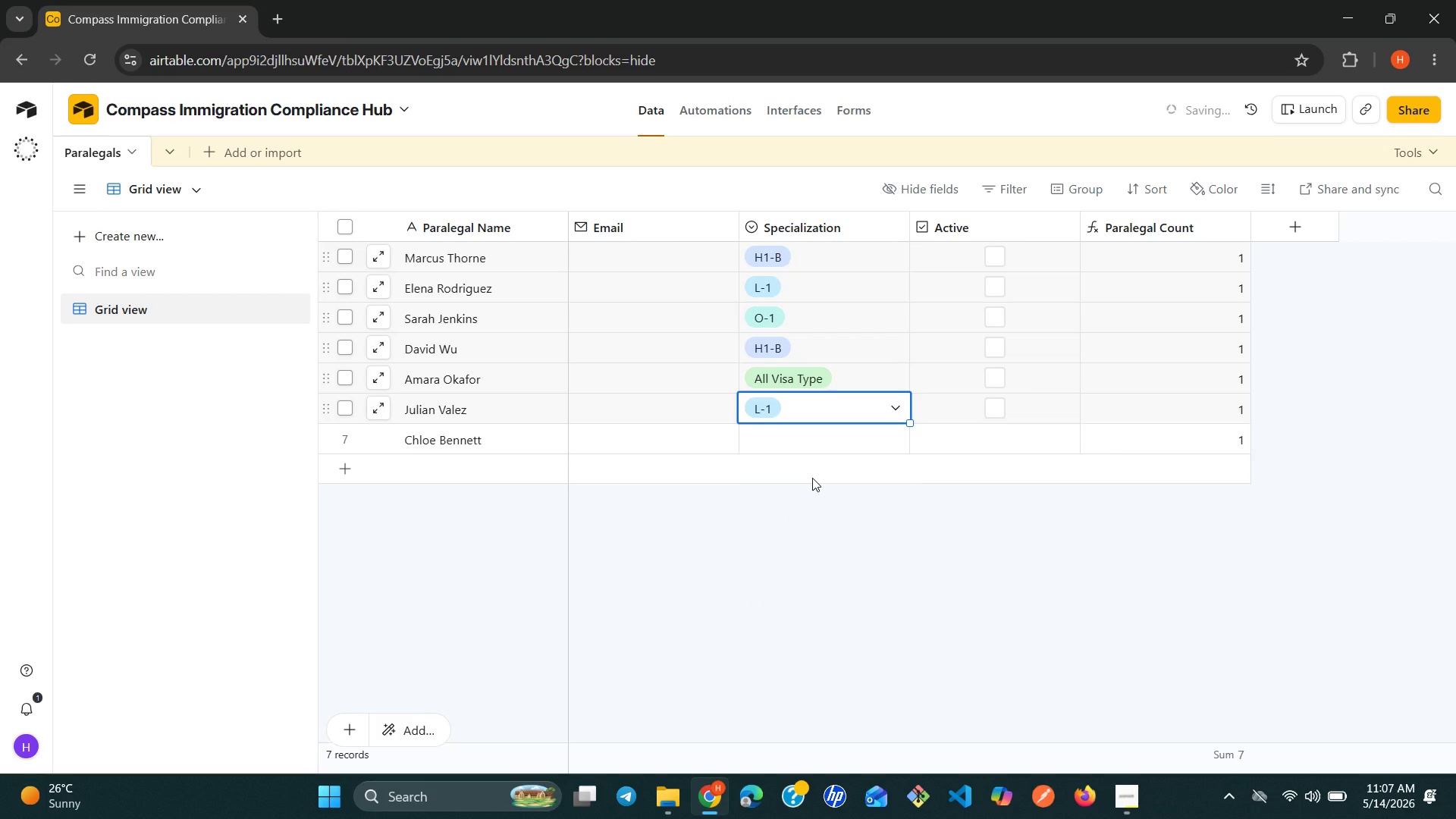 
left_click([830, 444])
 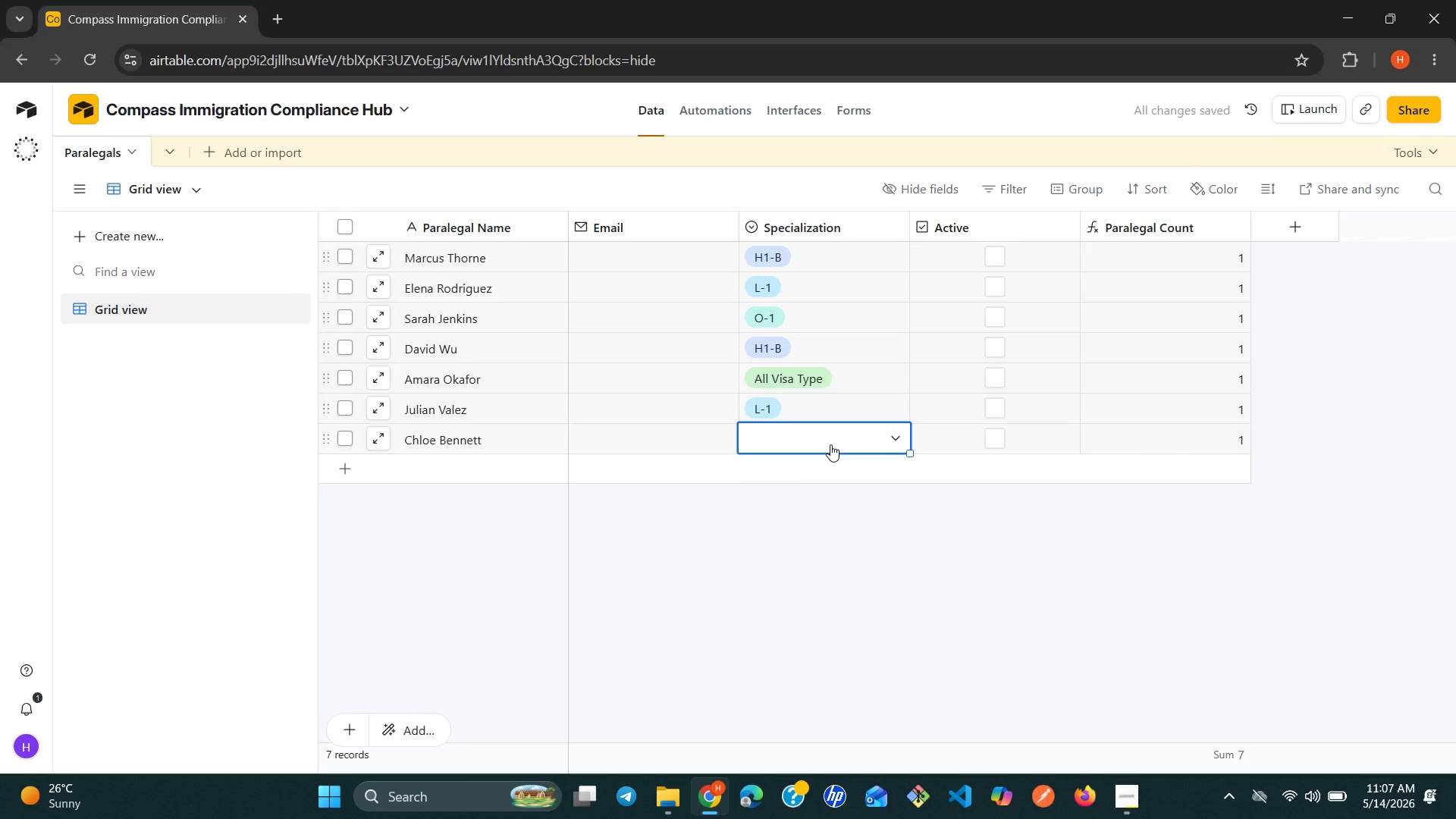 
left_click([830, 444])
 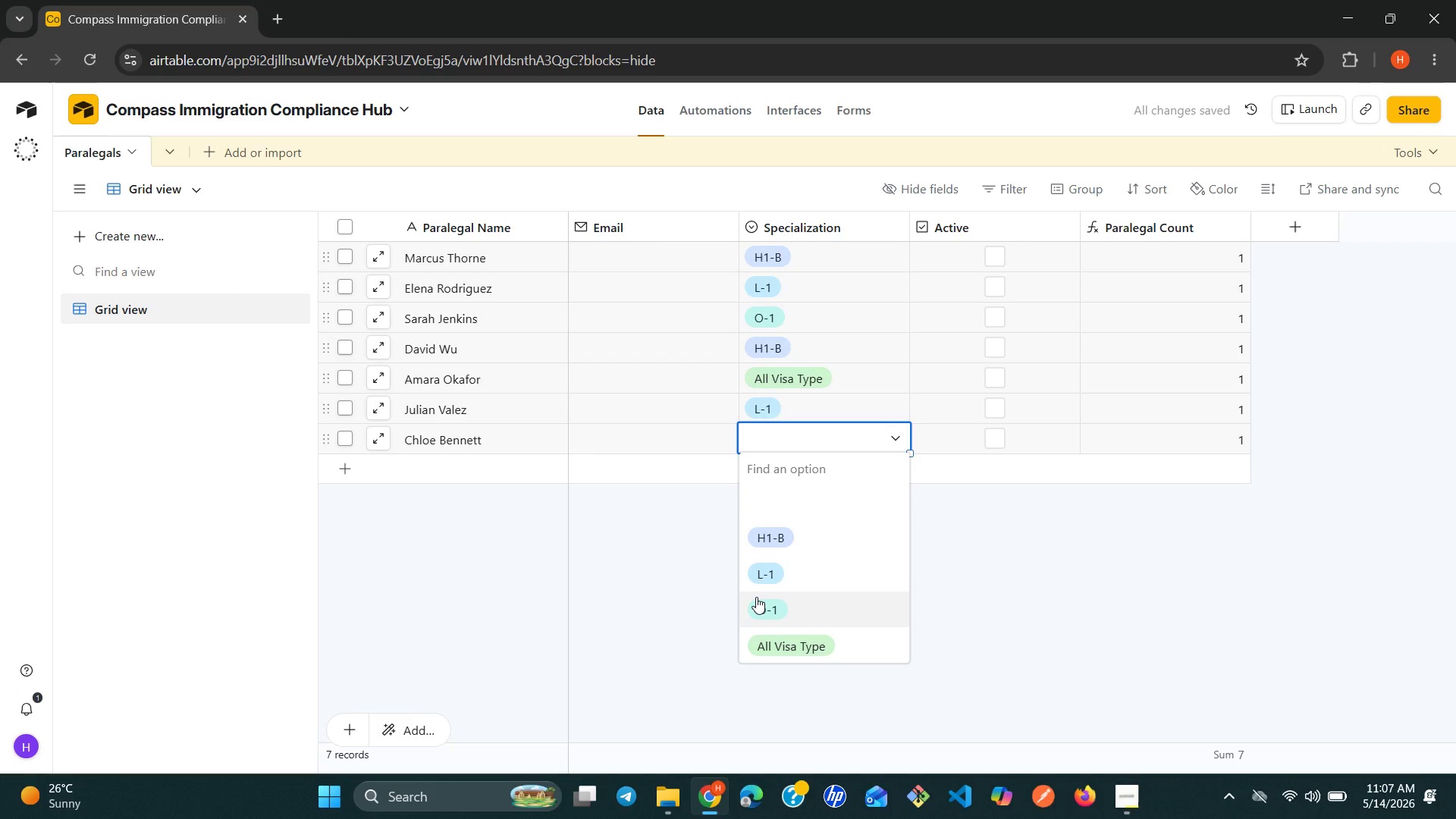 
left_click([756, 597])
 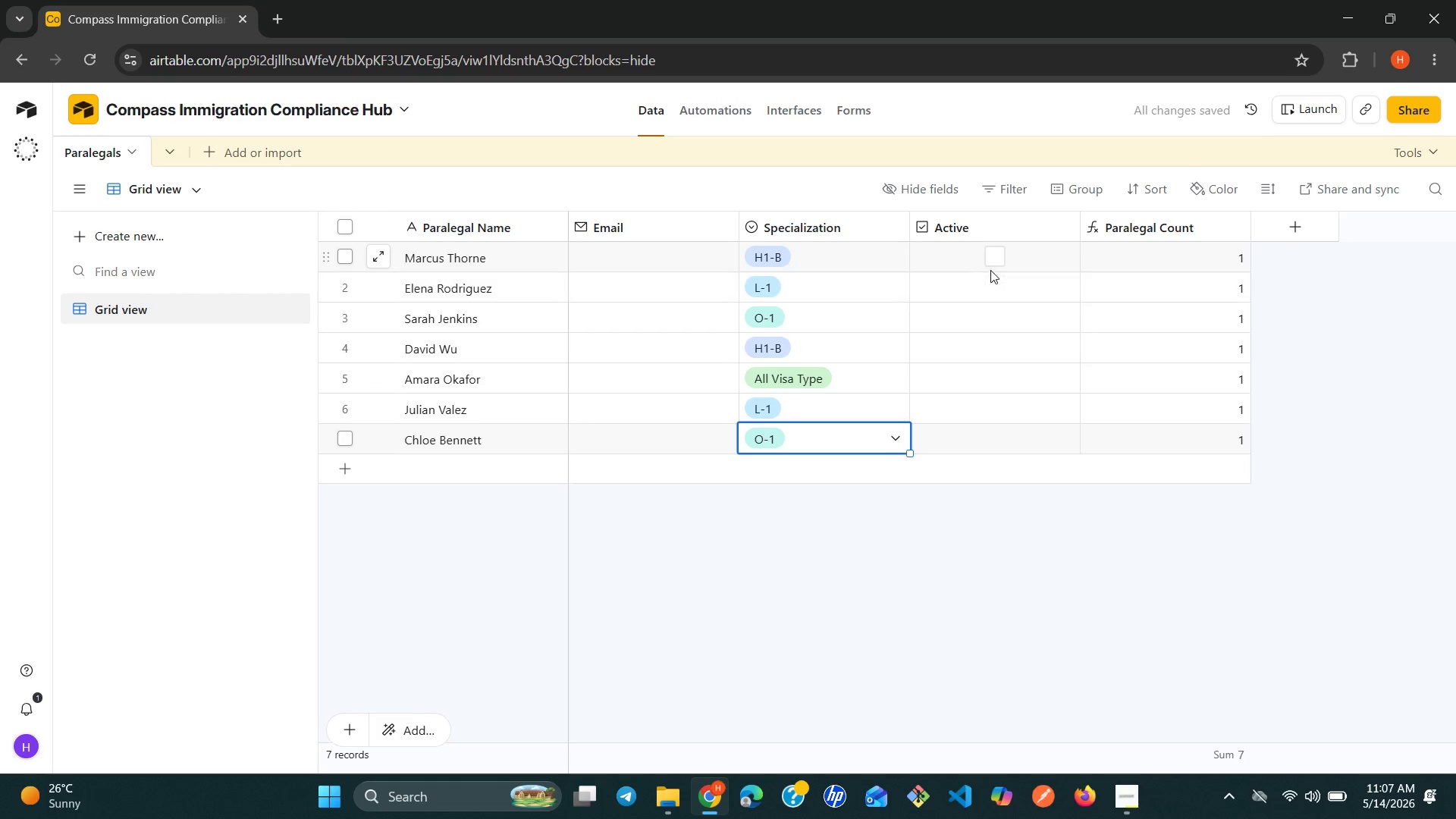 
left_click([990, 263])
 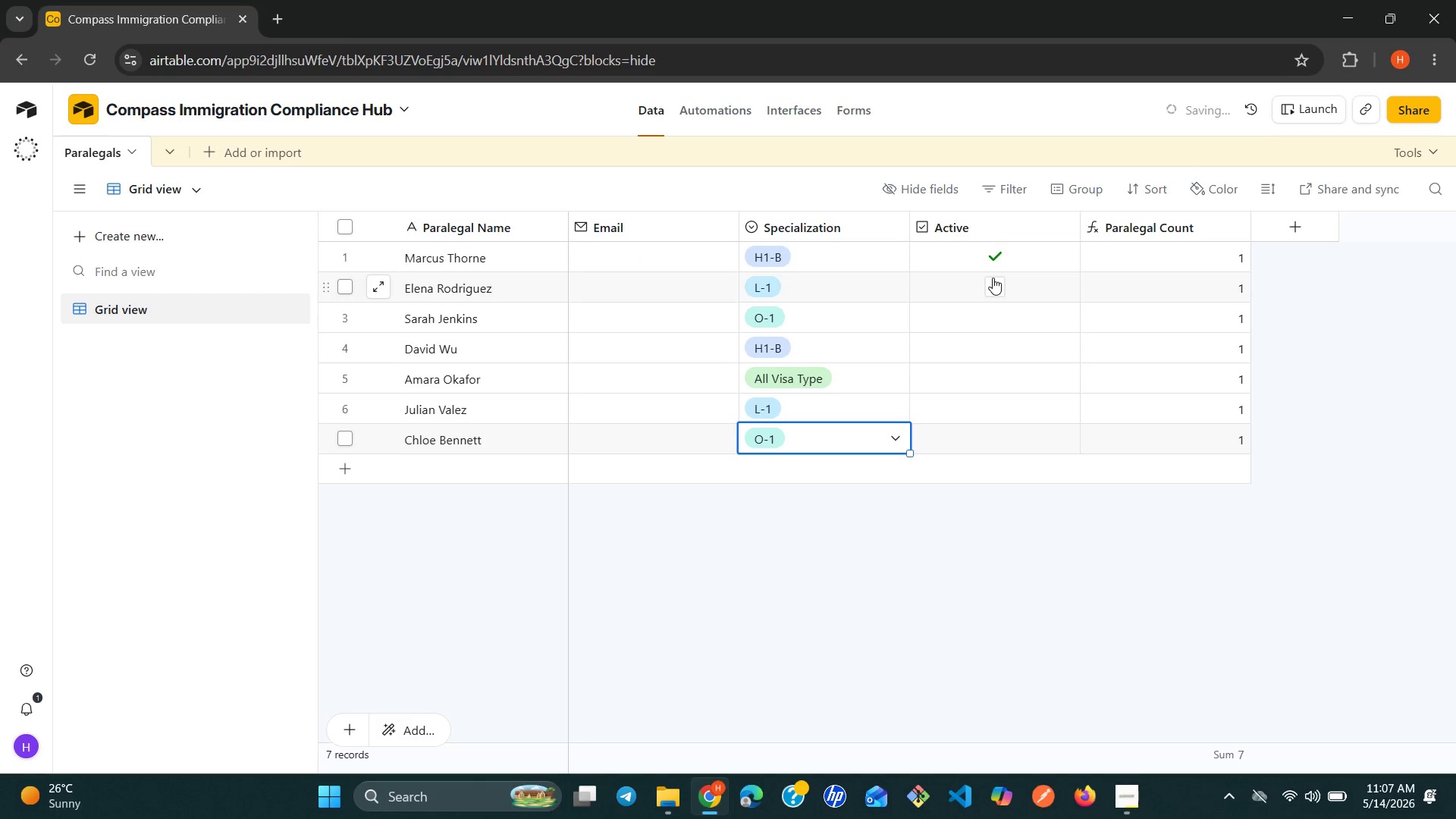 
left_click([993, 278])
 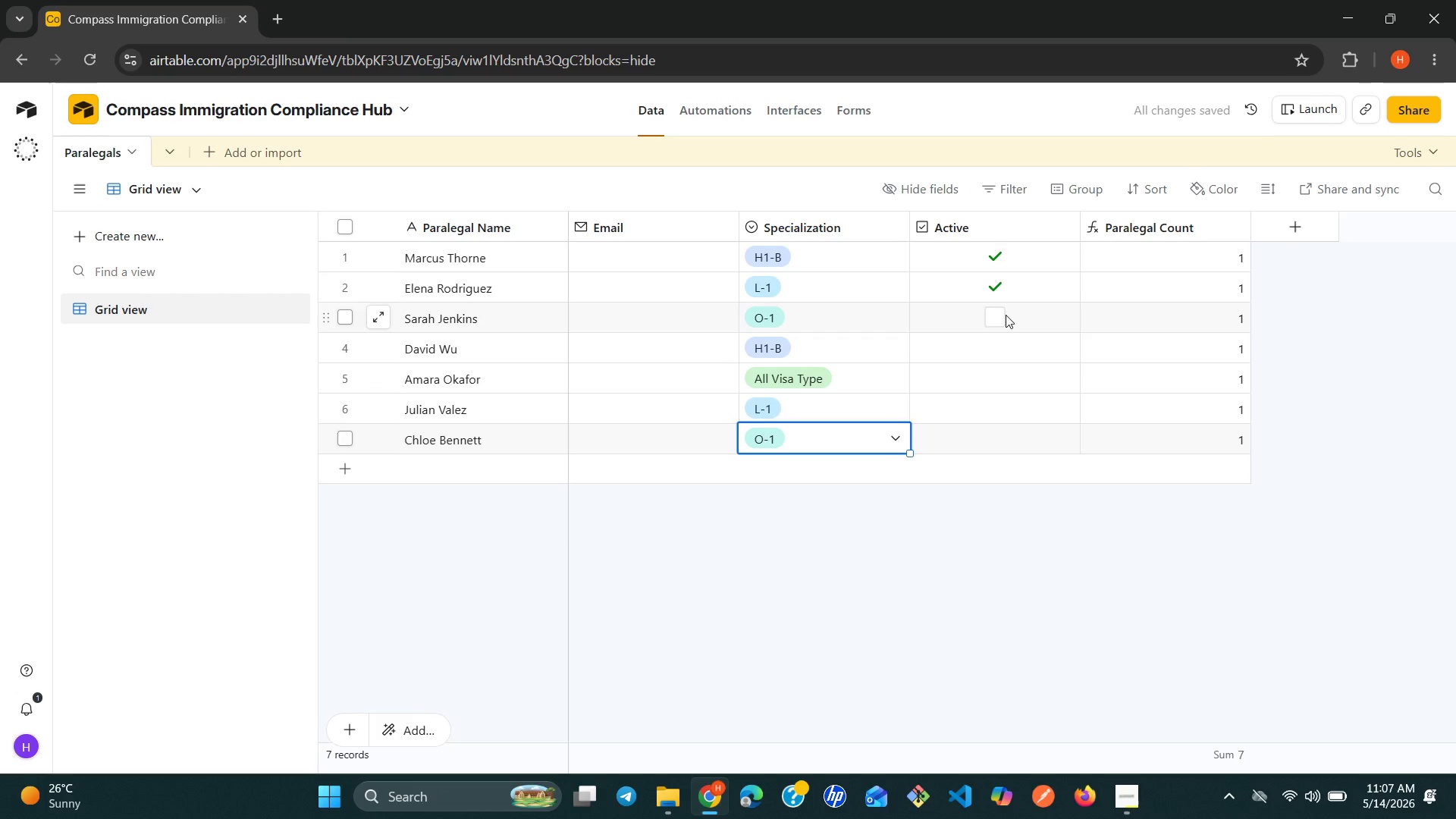 
left_click([1006, 315])
 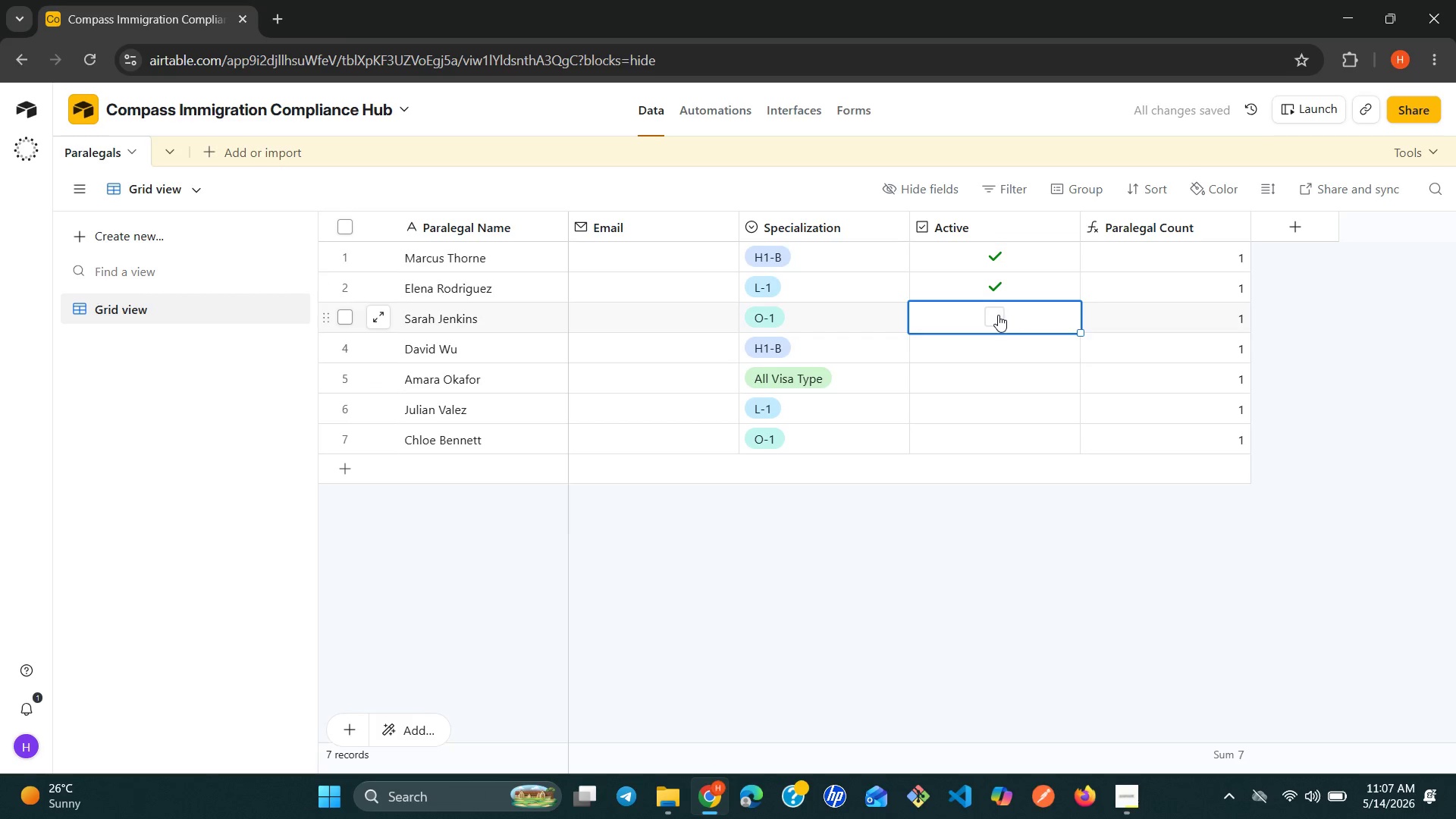 
left_click([998, 315])
 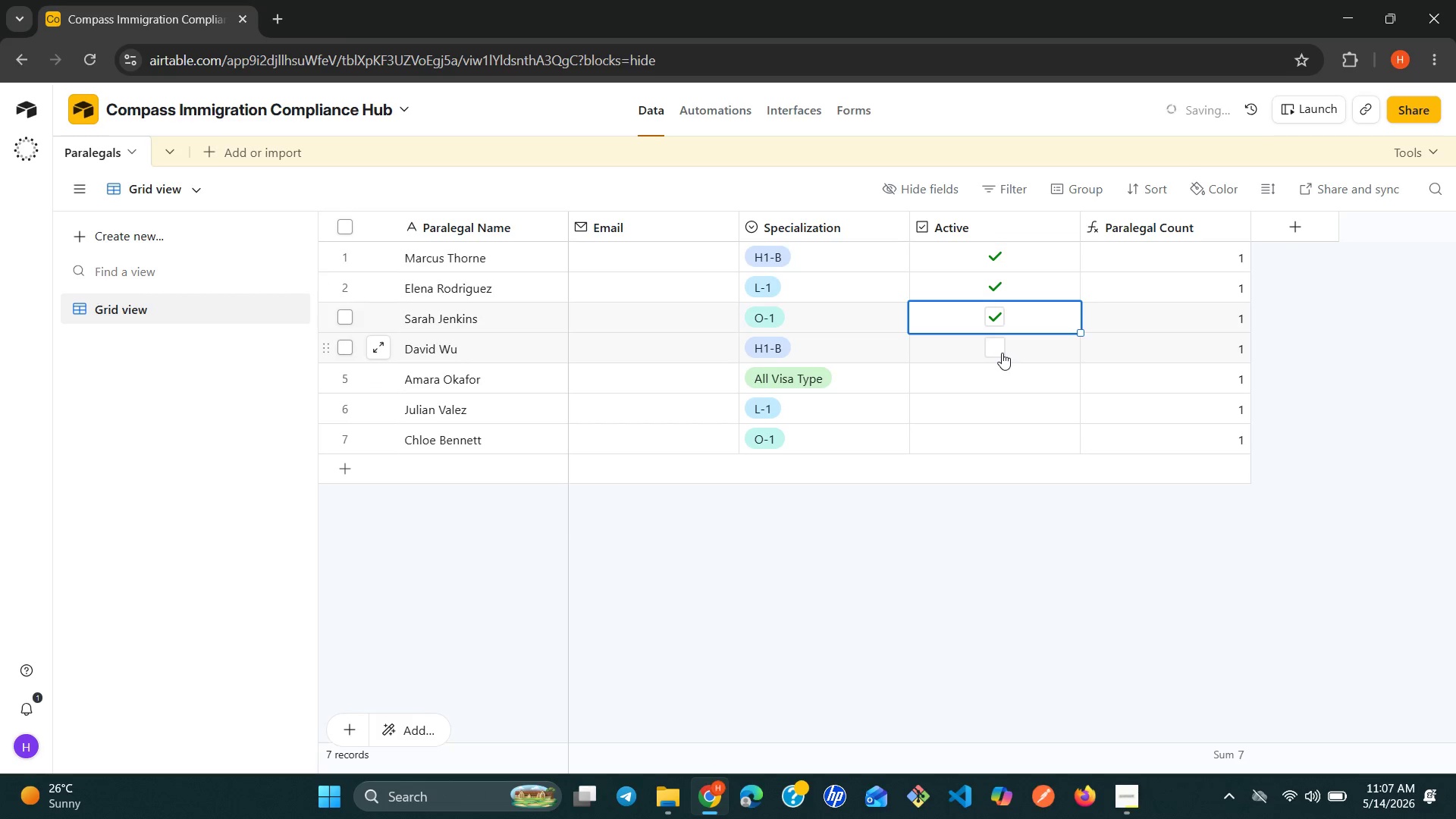 
left_click([1002, 353])
 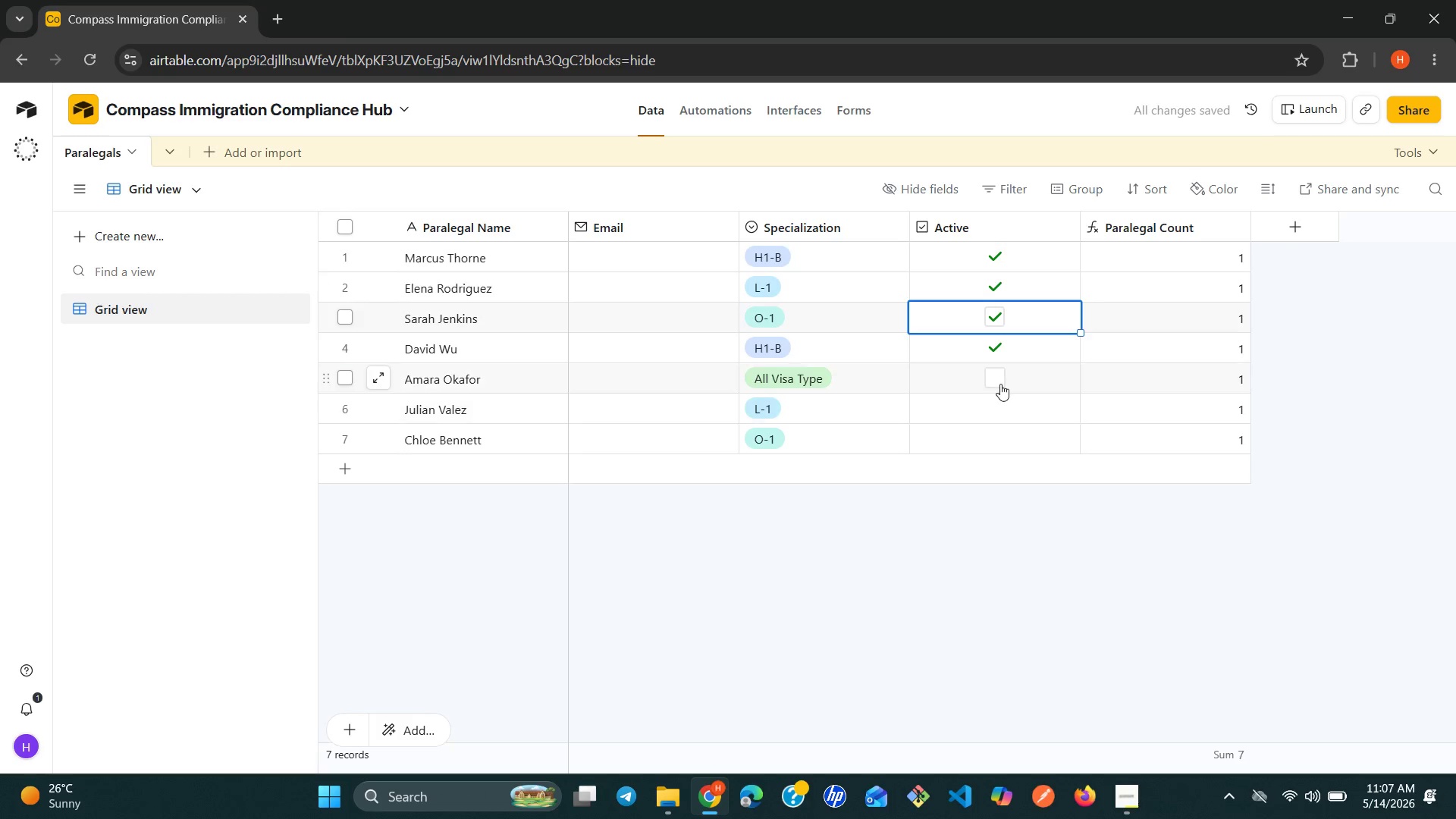 
left_click([999, 377])
 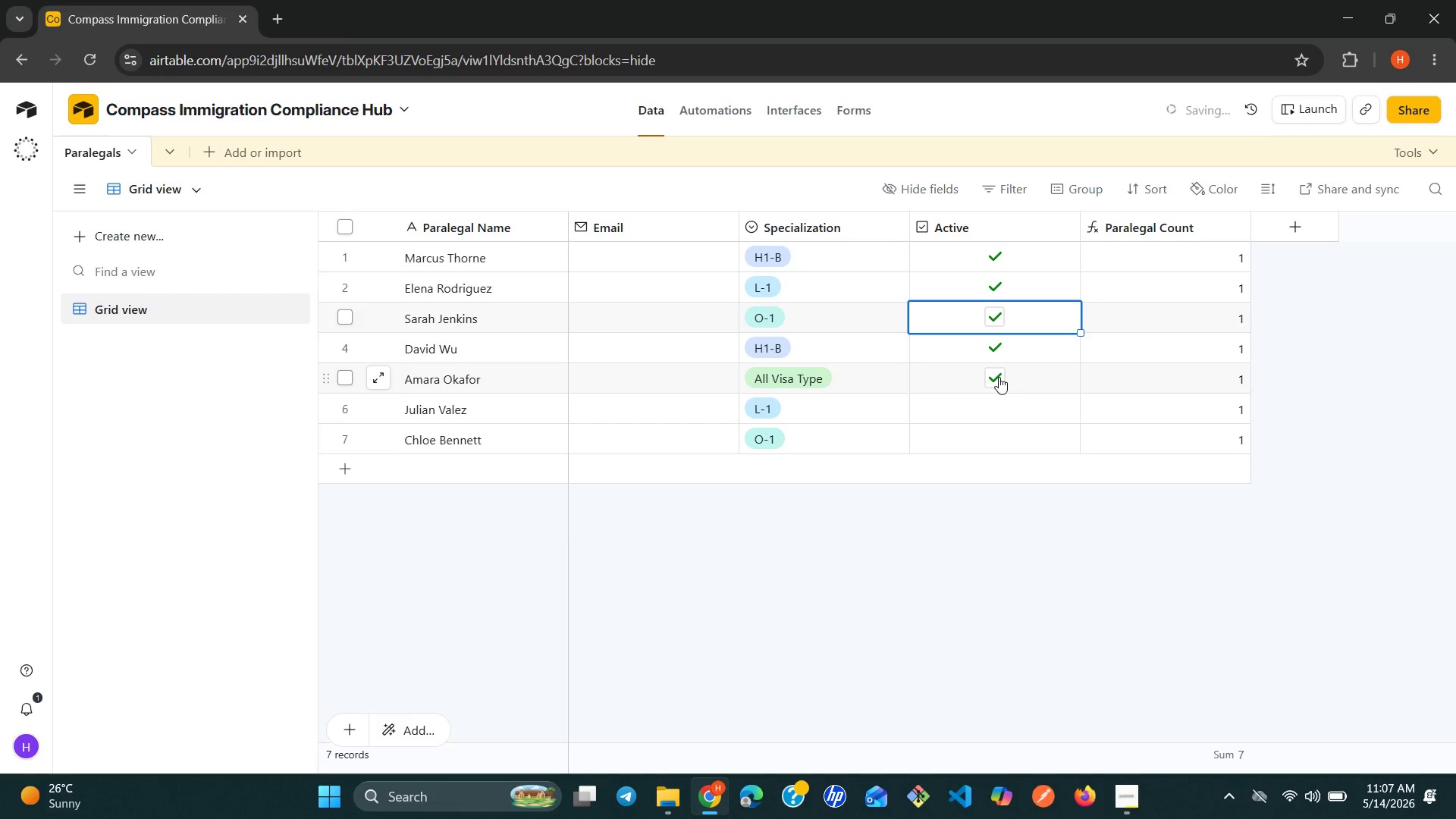 
key(ArrowDown)
 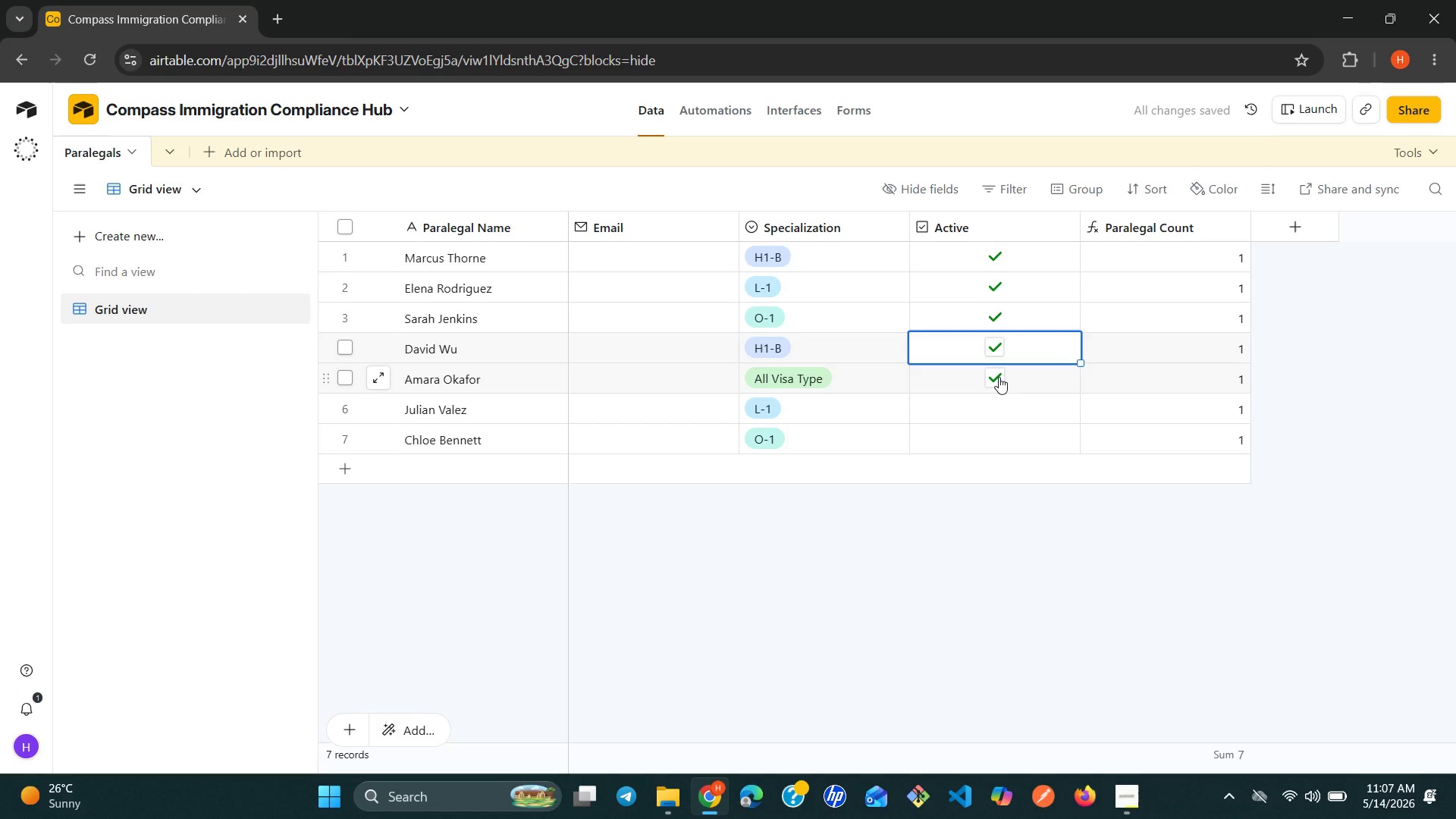 
key(ArrowDown)
 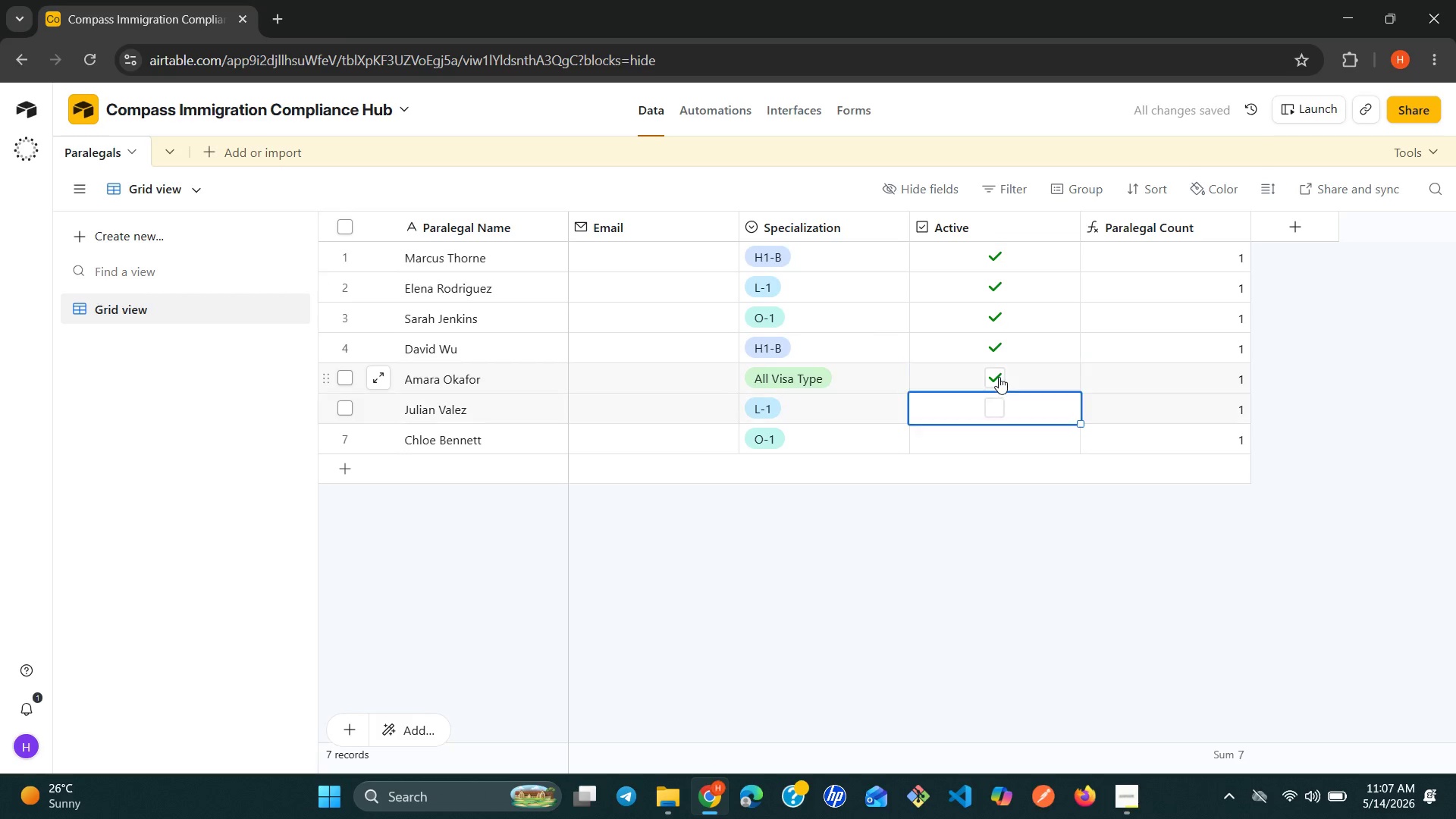 
key(ArrowDown)
 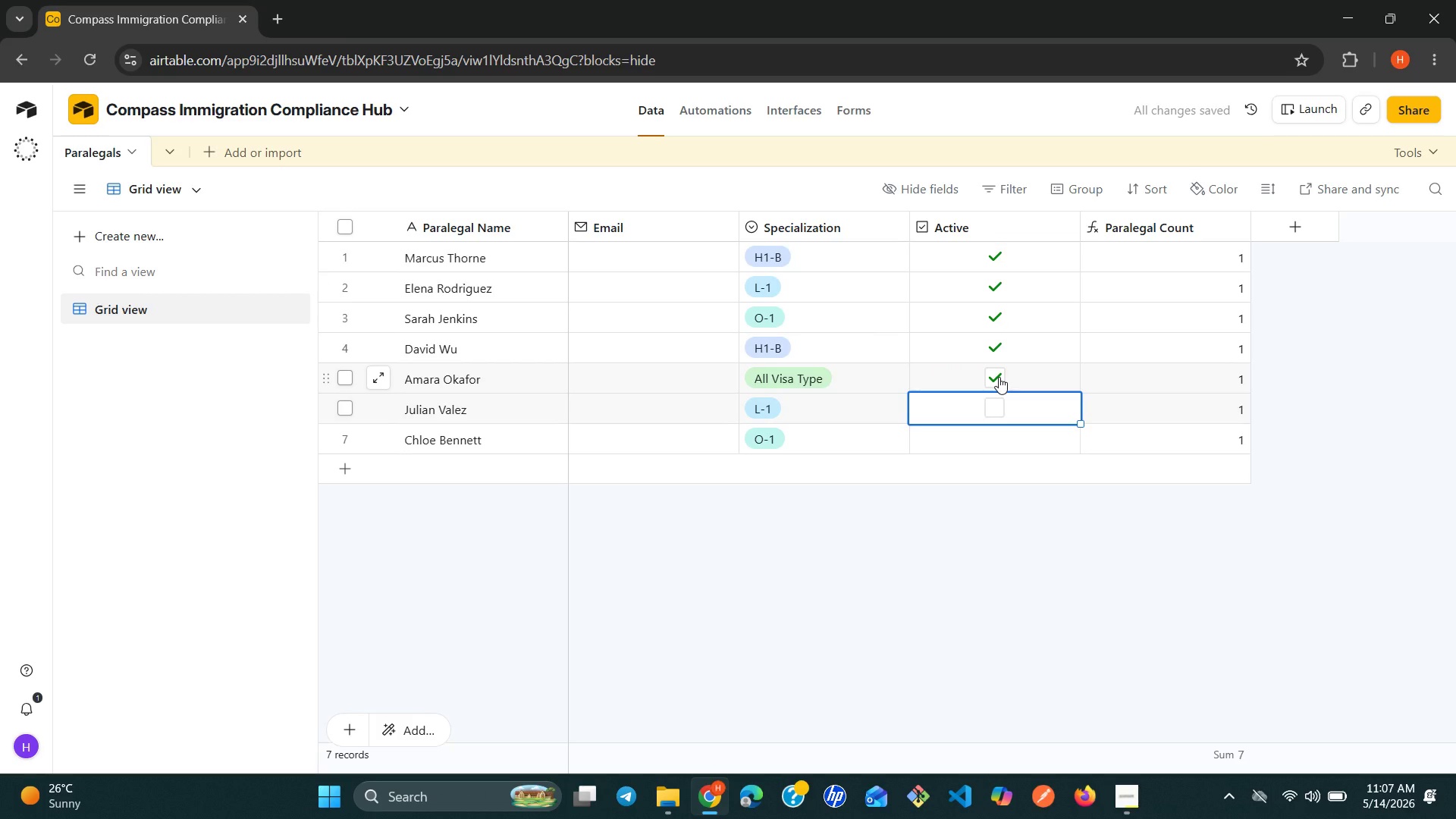 
key(Enter)
 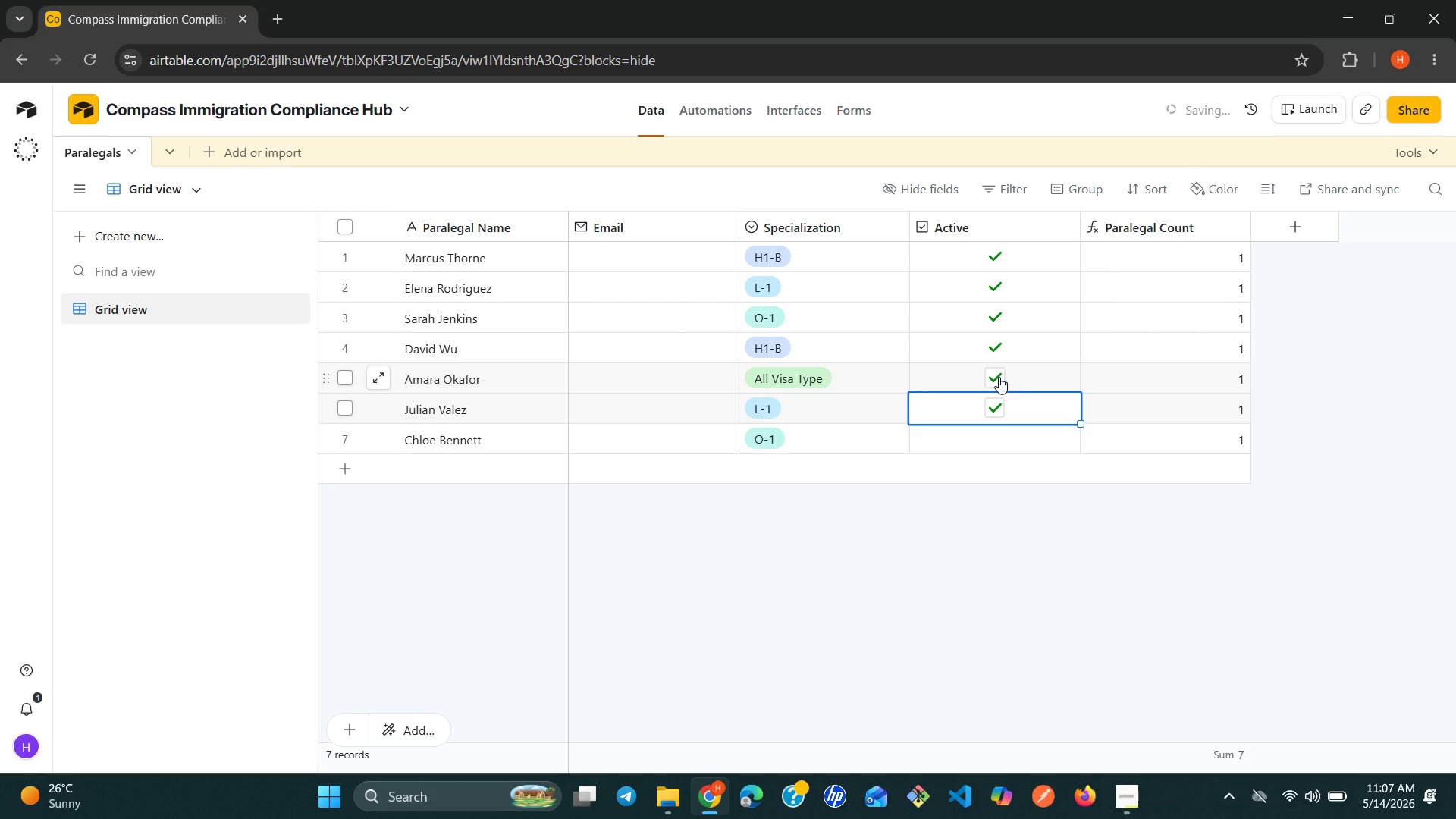 
key(ArrowDown)
 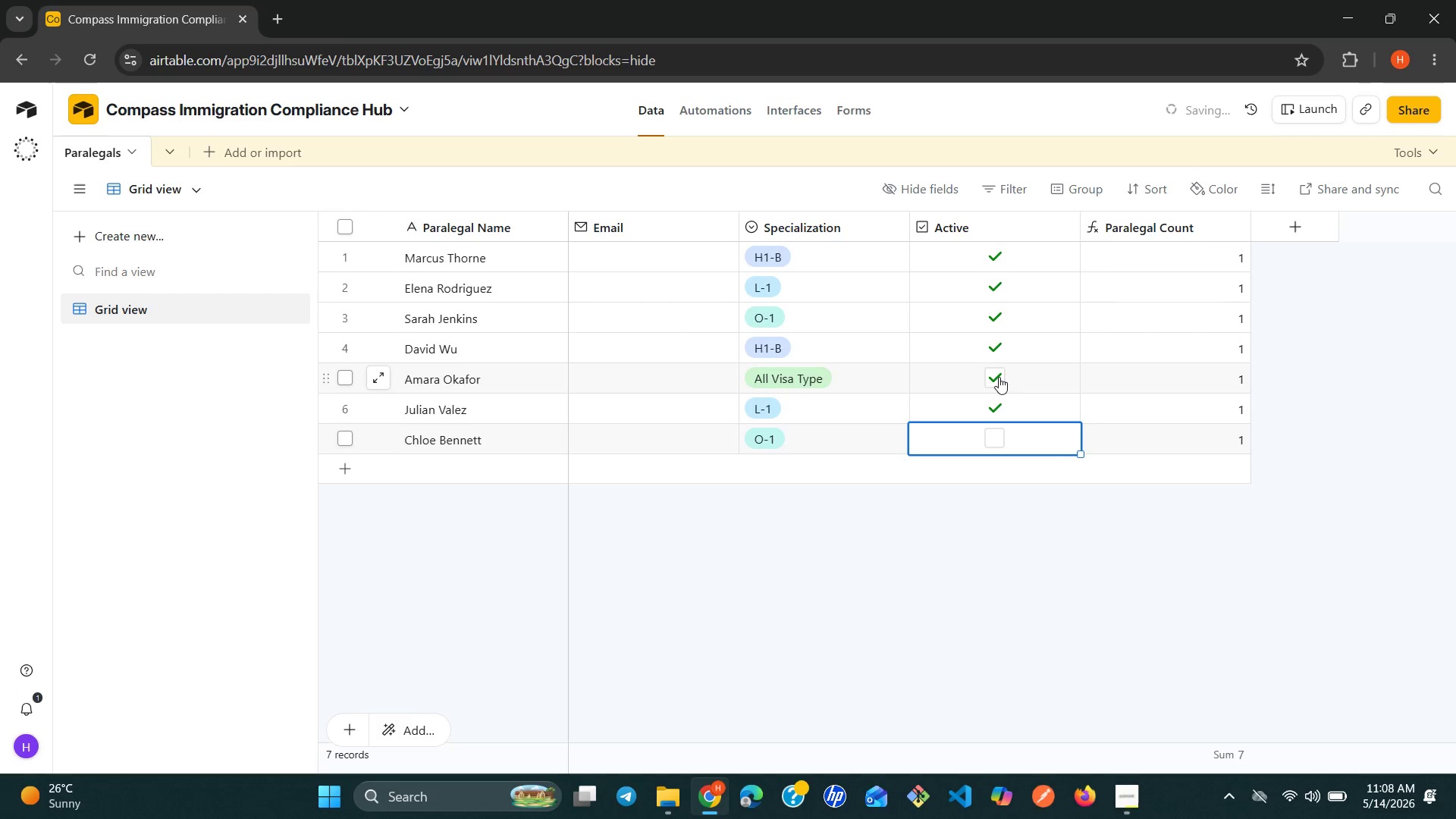 
key(Enter)
 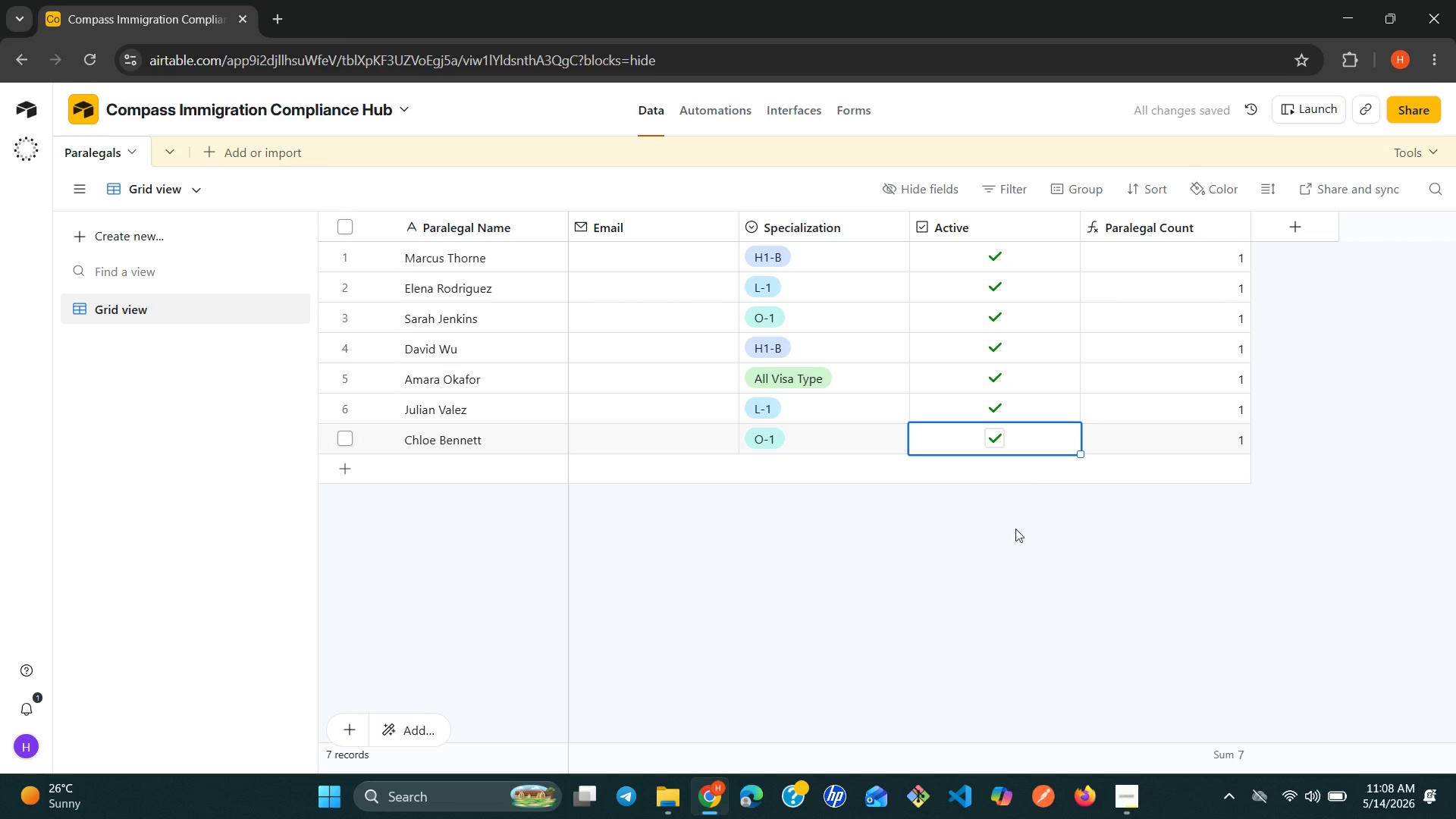 
left_click([999, 558])
 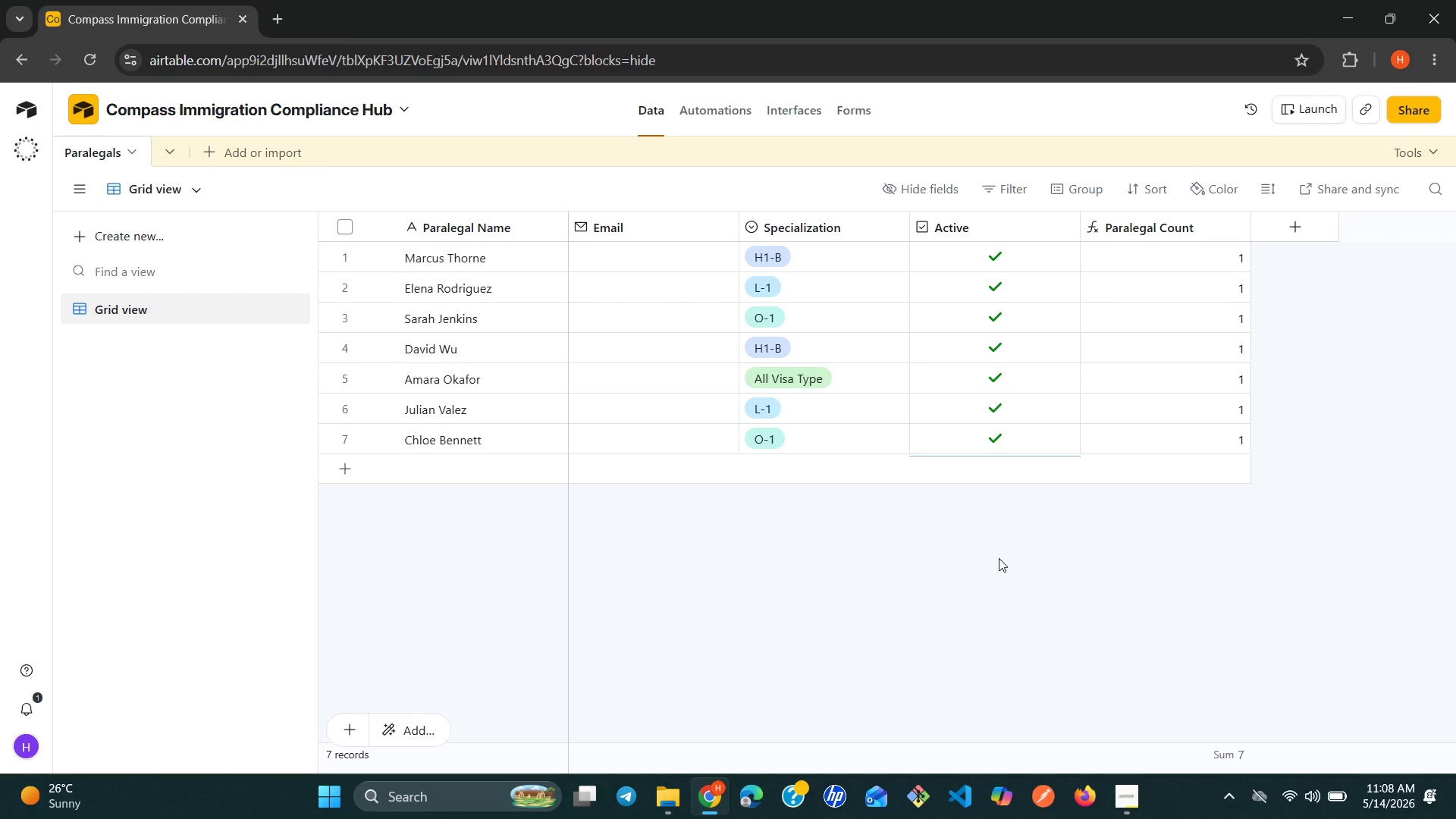 
wait(26.23)
 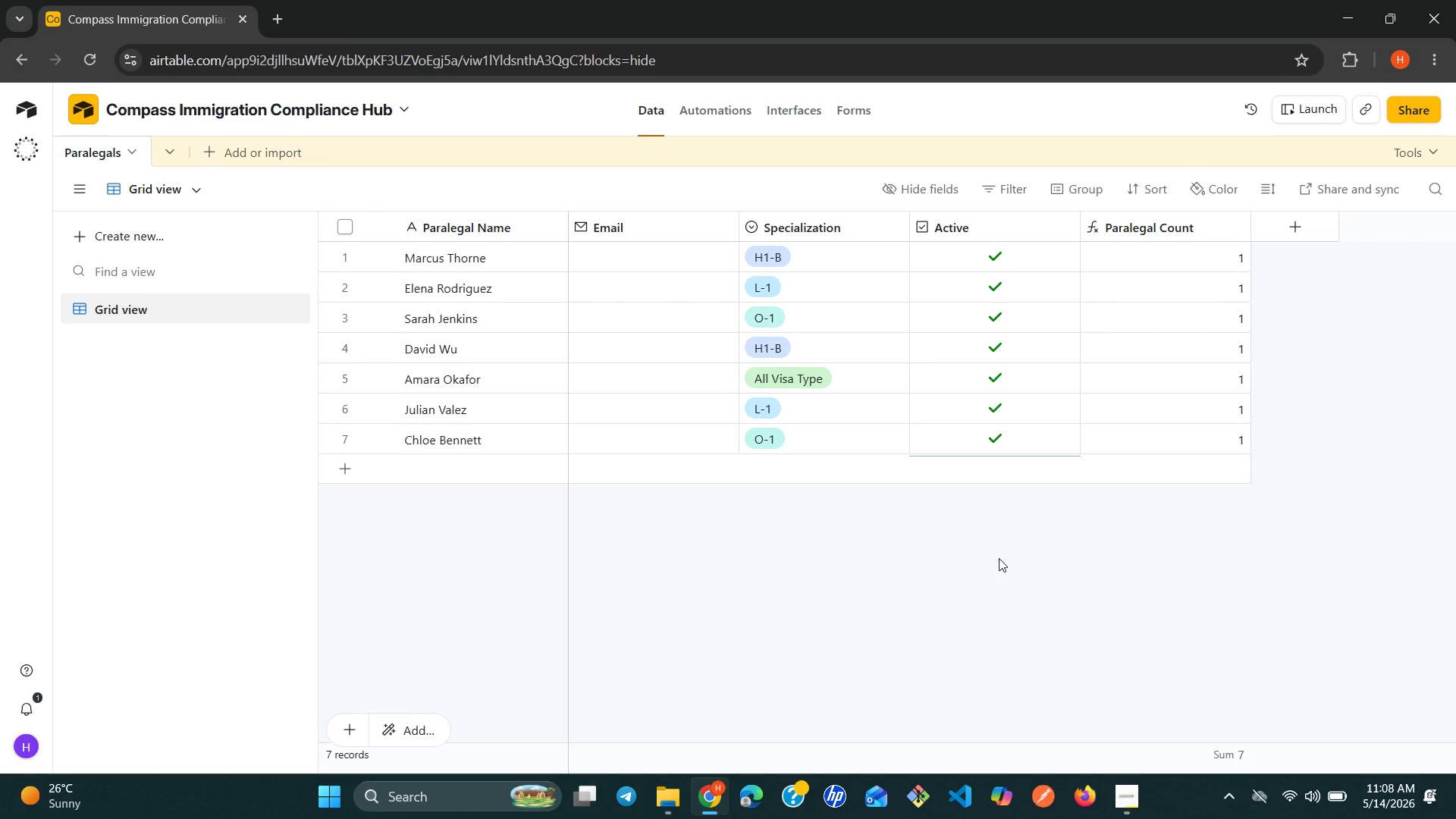 
left_click([157, 154])
 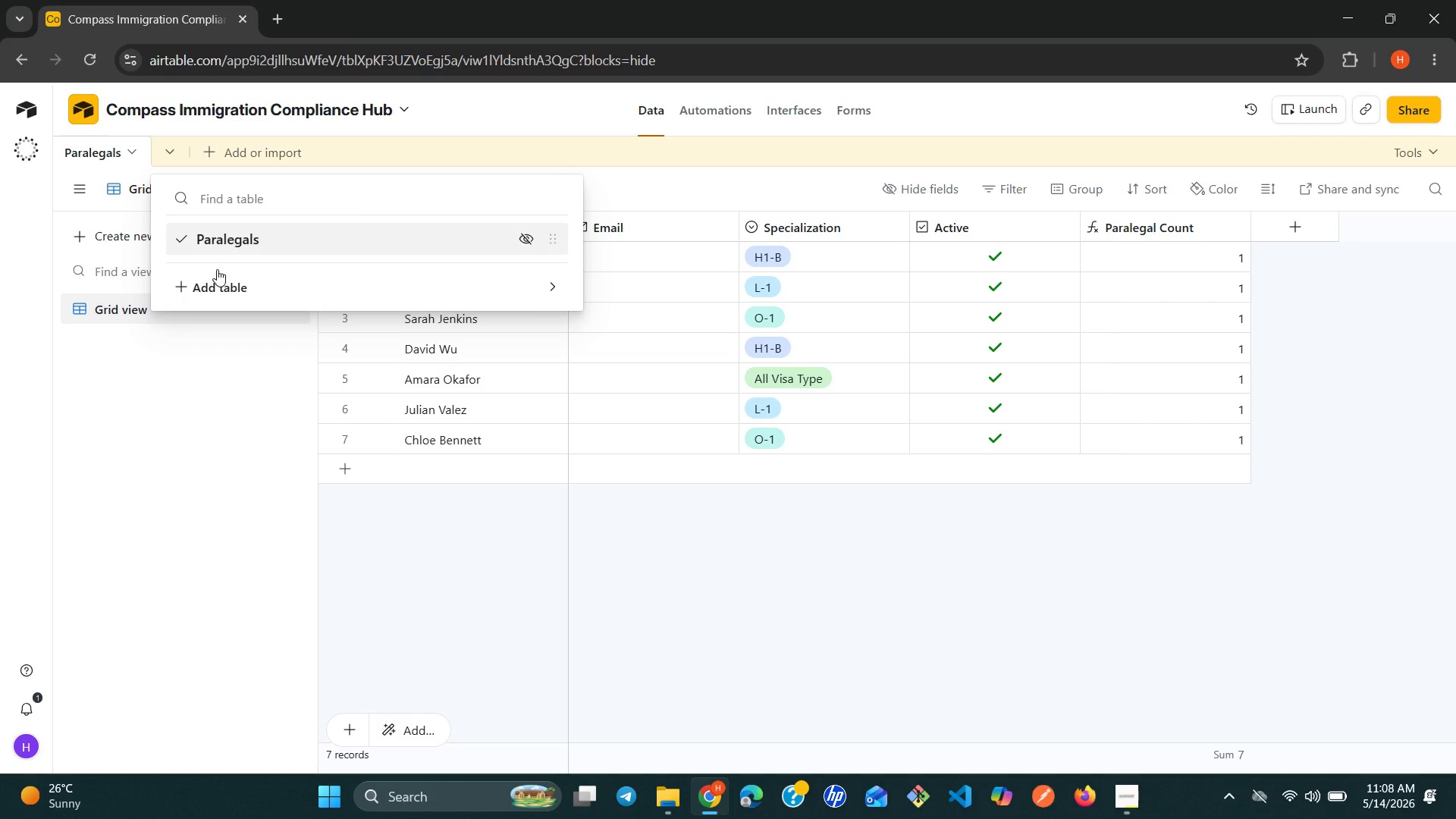 
left_click([215, 285])
 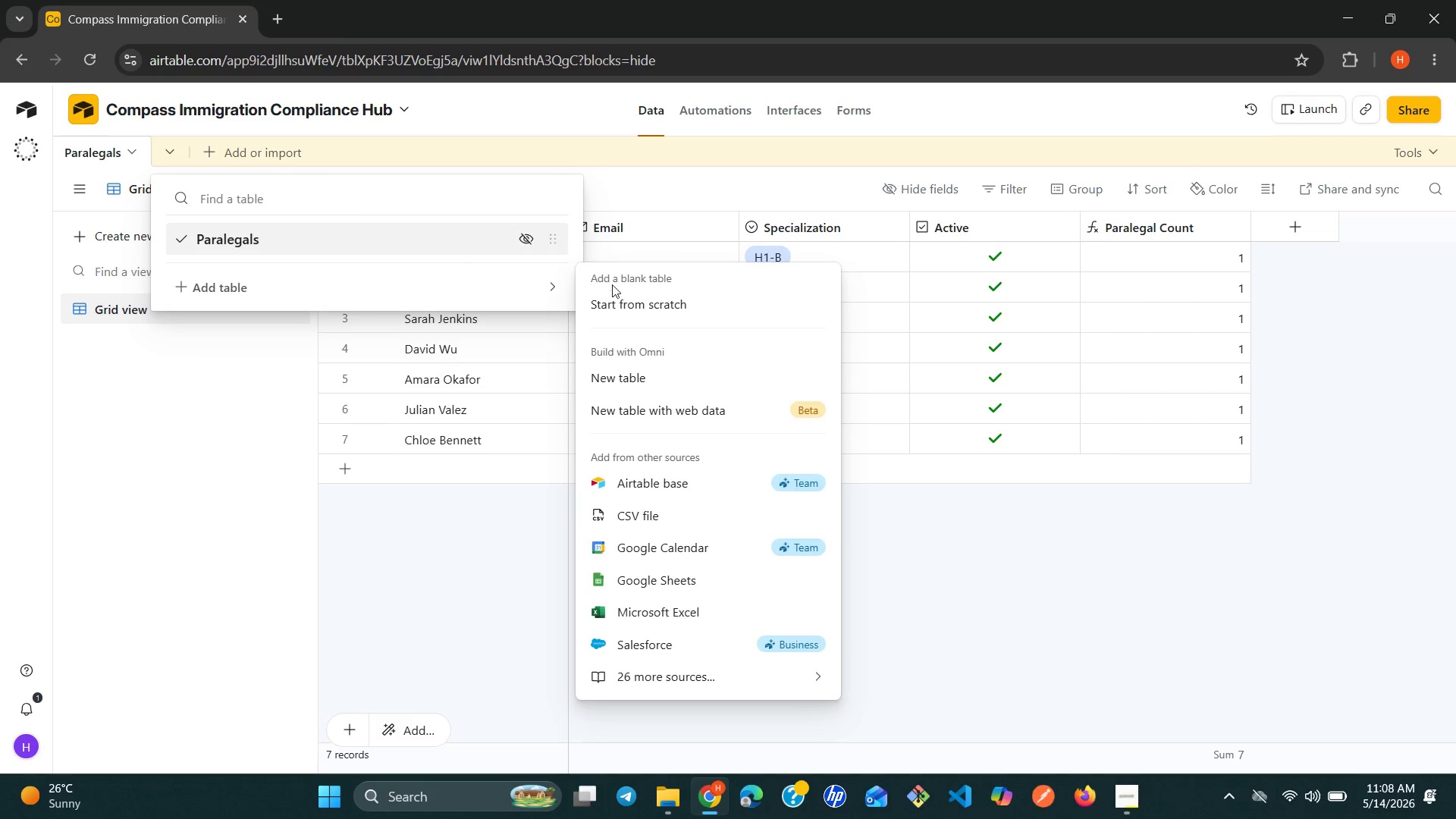 
left_click([622, 304])
 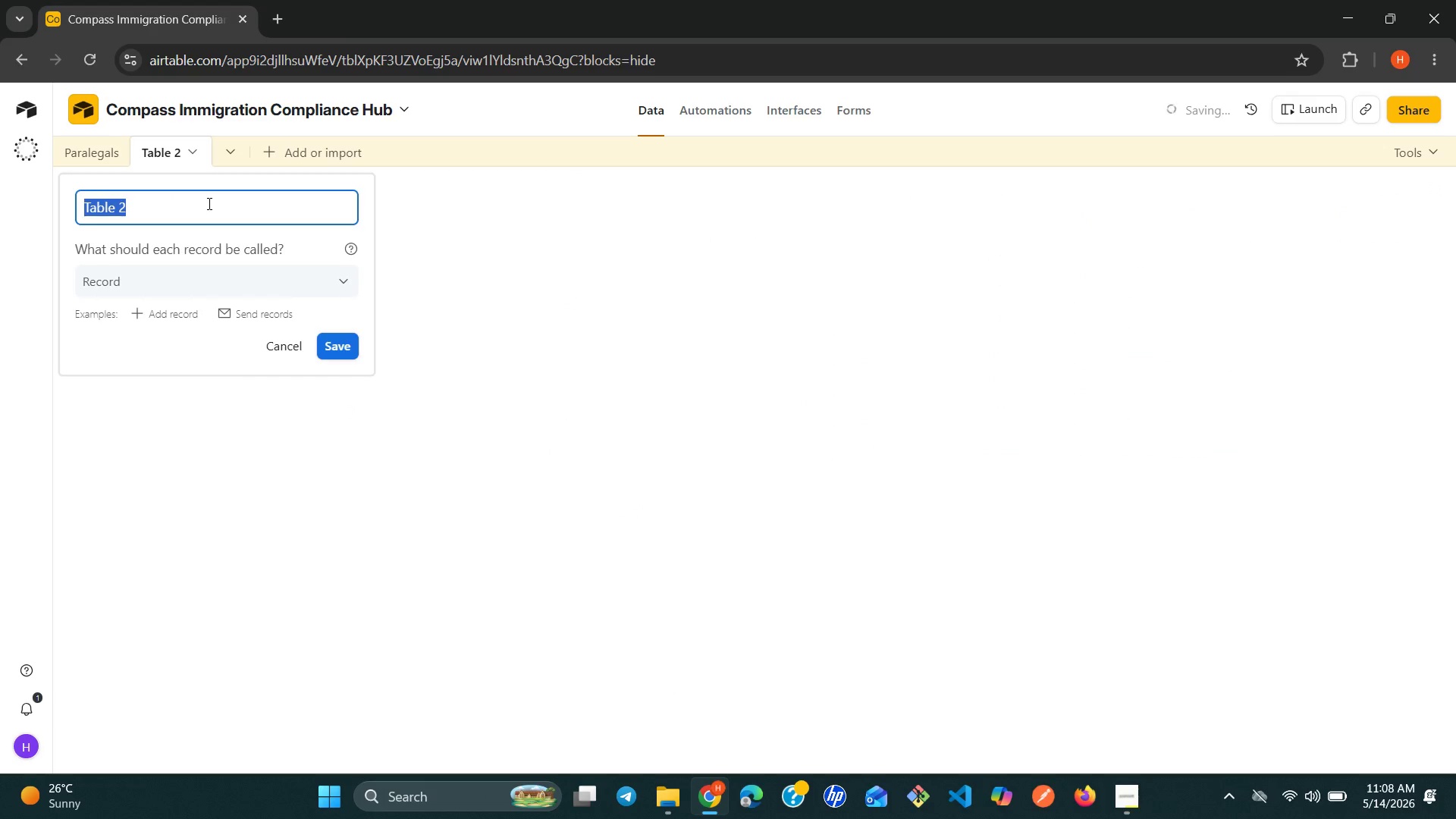 
type(Cases)
 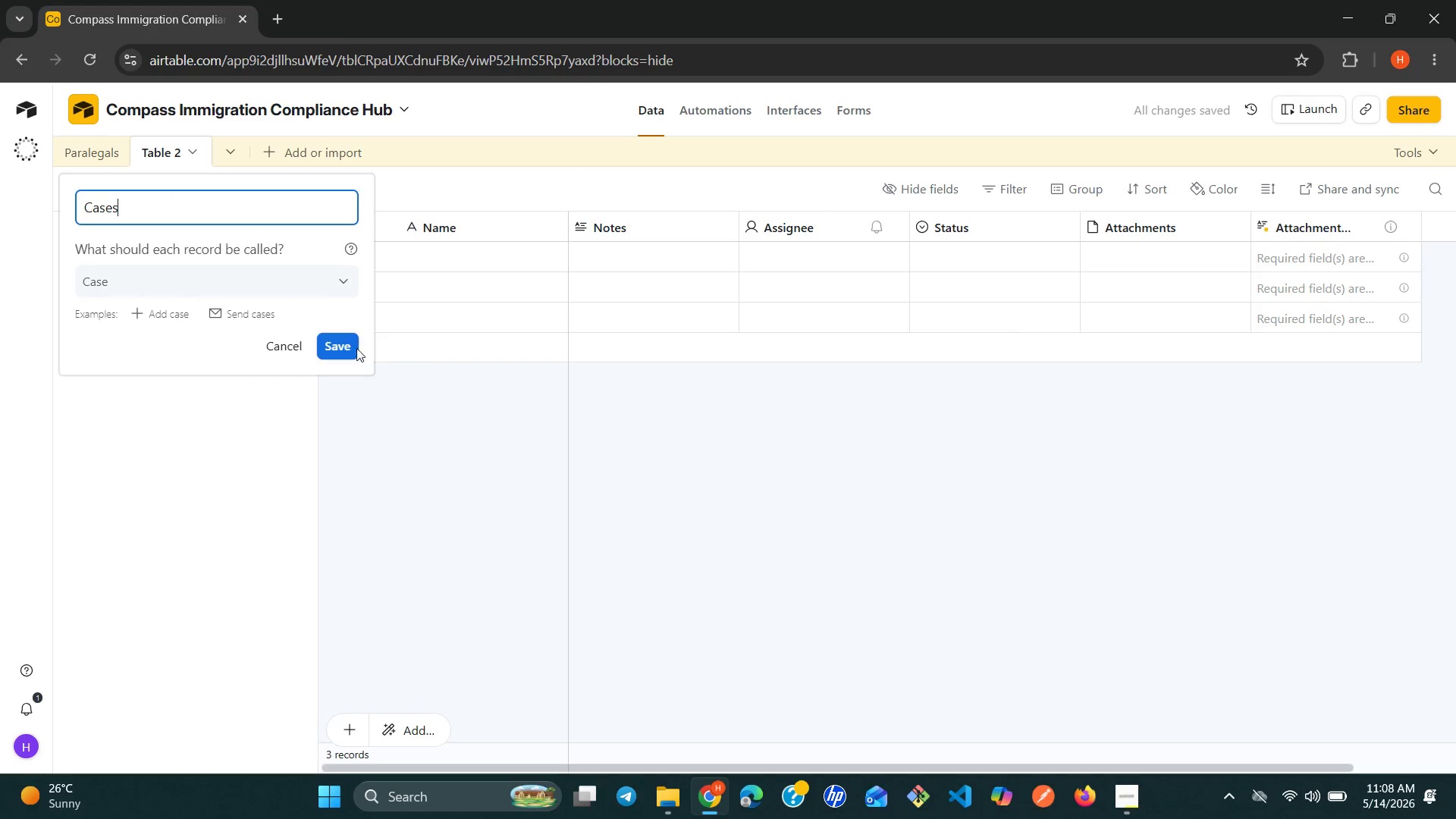 
left_click([333, 348])
 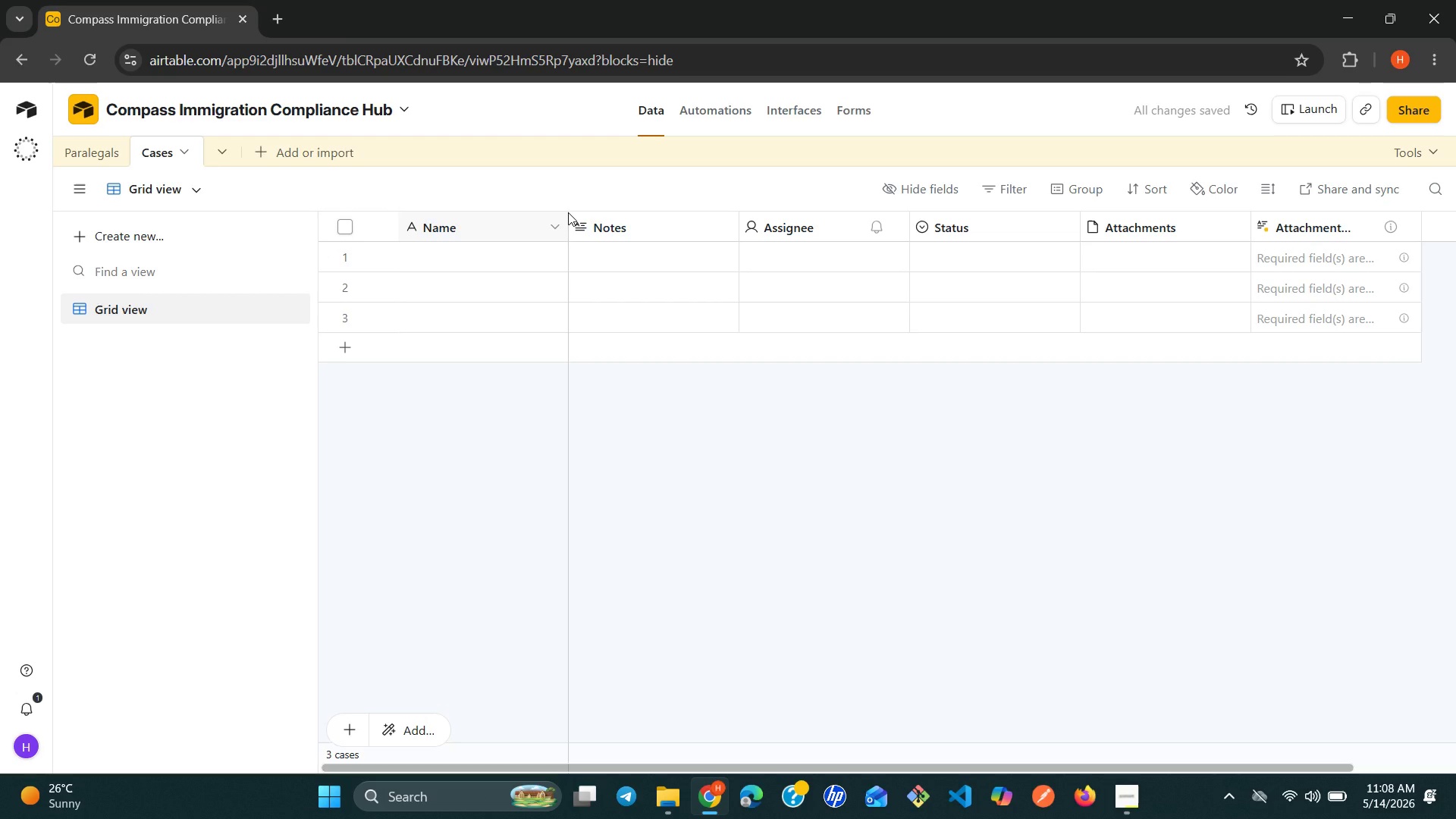 
left_click([557, 215])
 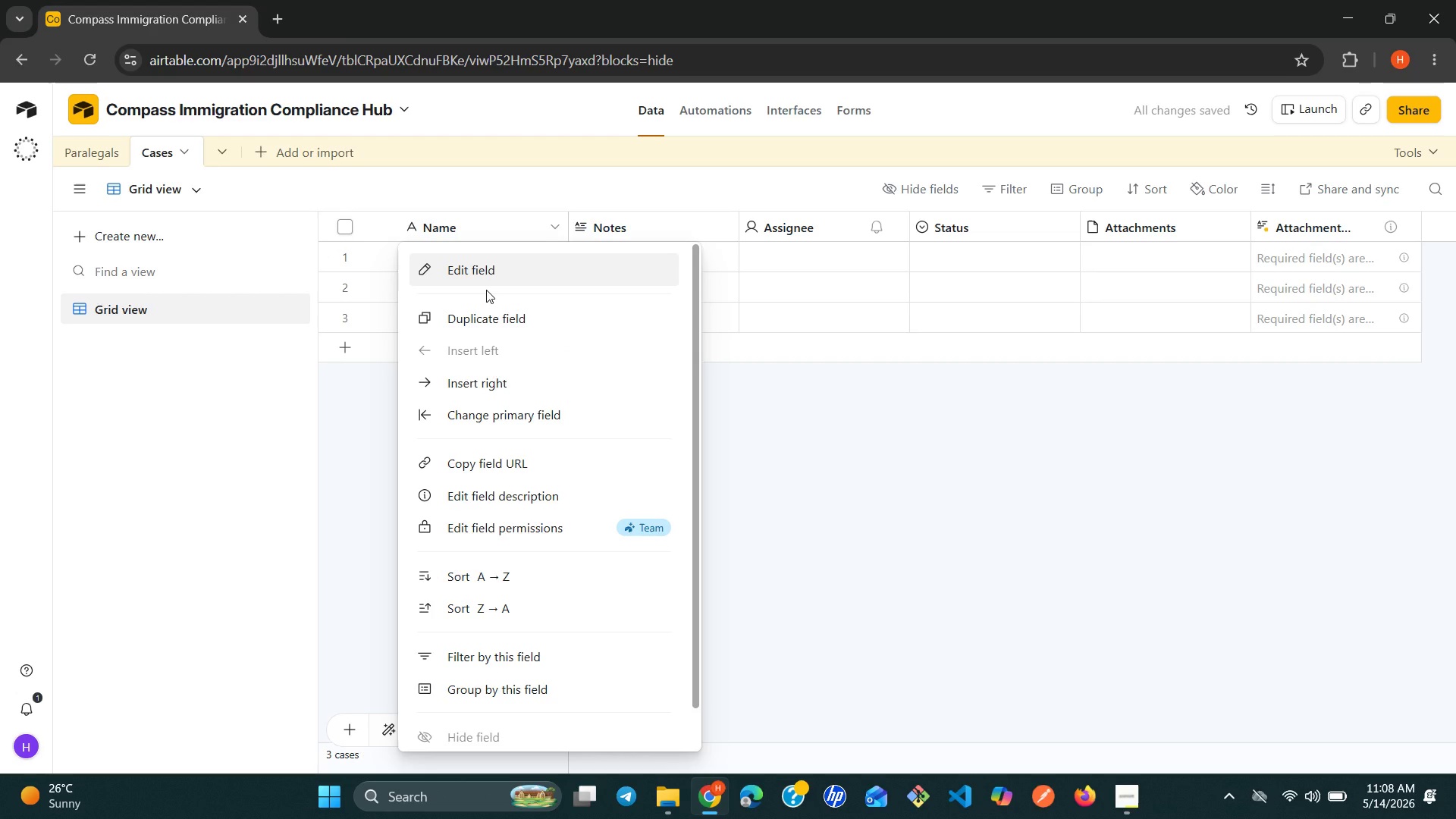 
left_click([486, 290])
 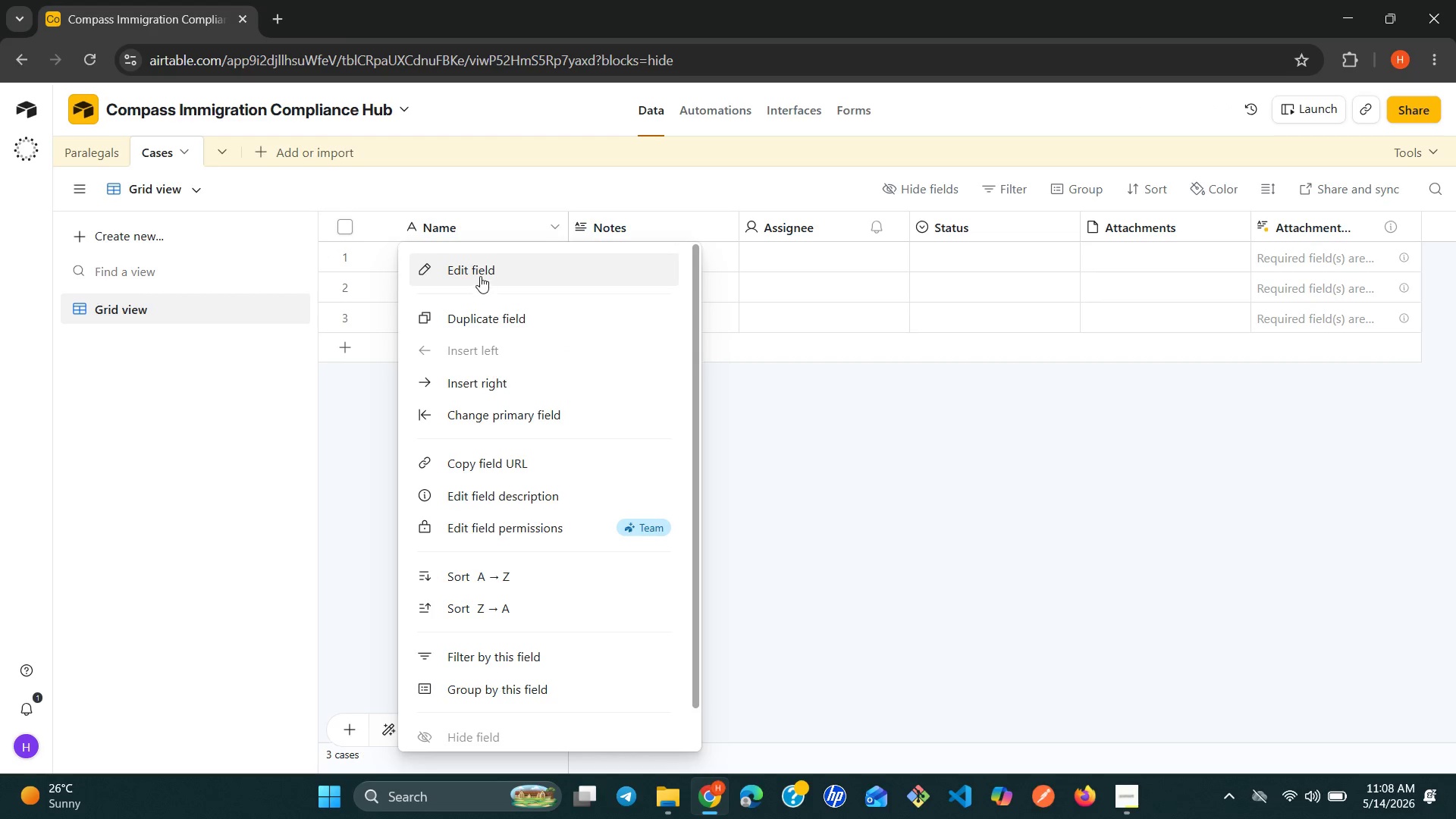 
left_click([479, 274])
 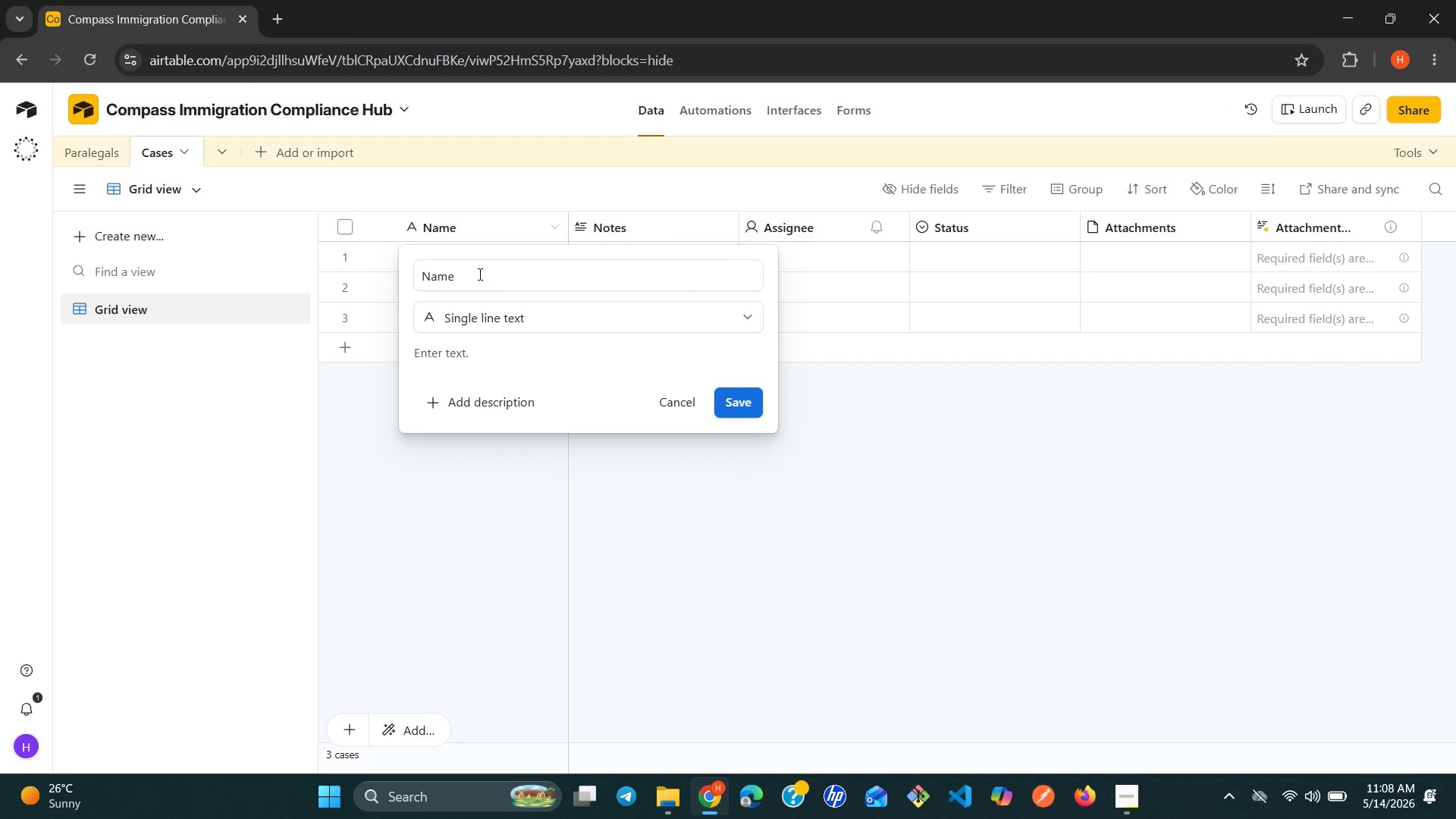 
type(Case ID)
 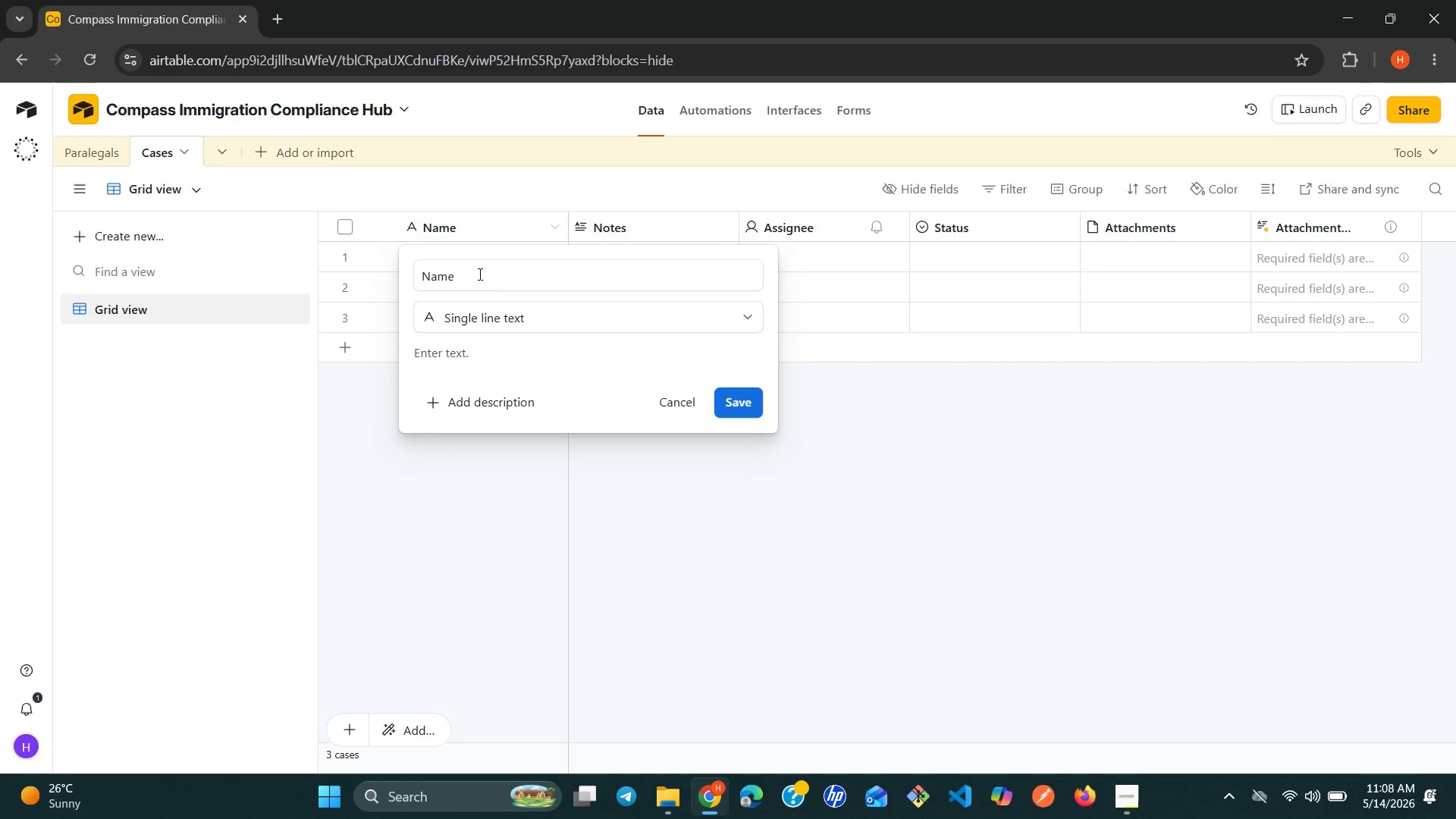 
left_click([527, 311])
 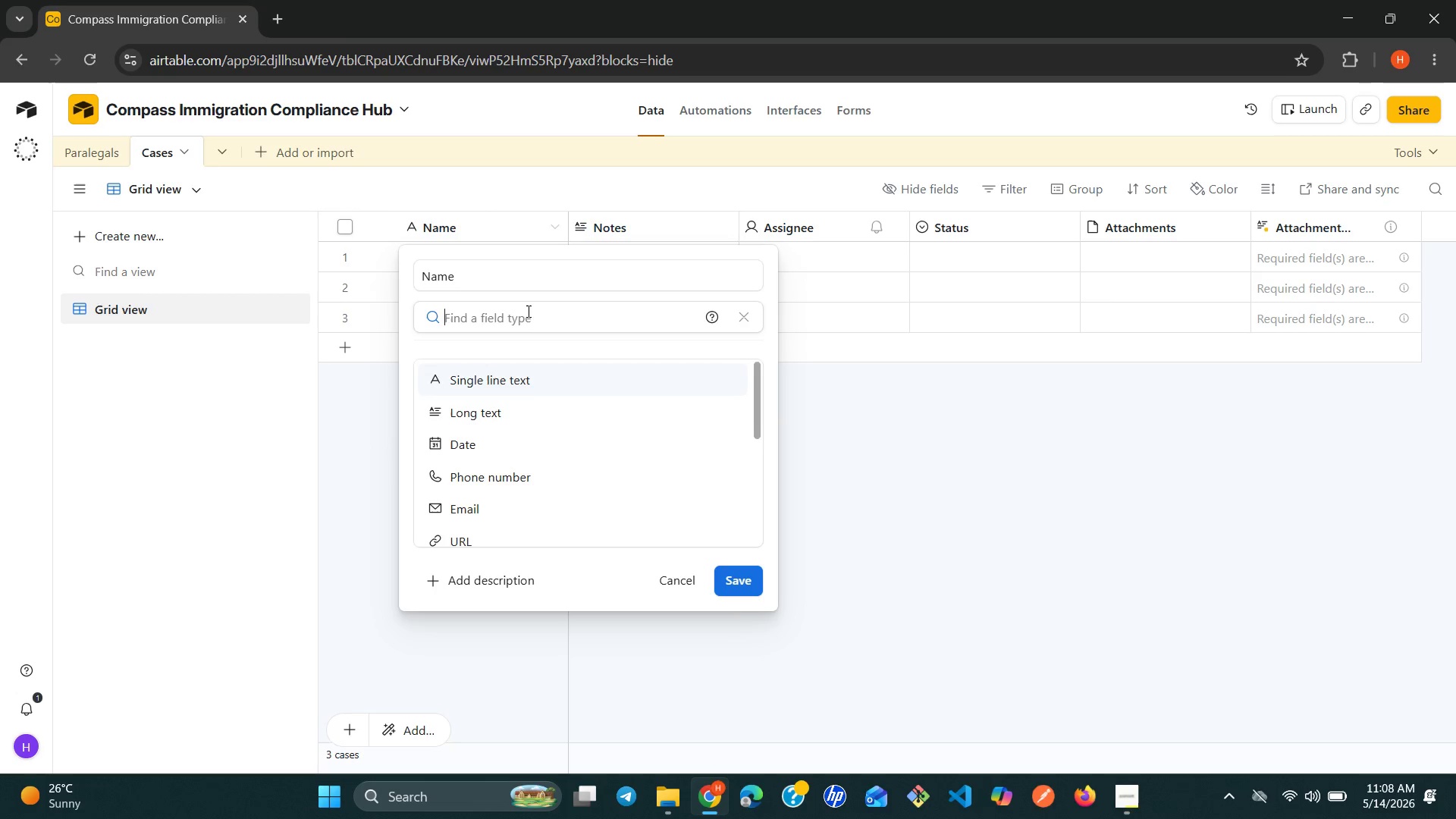 
type(si)
 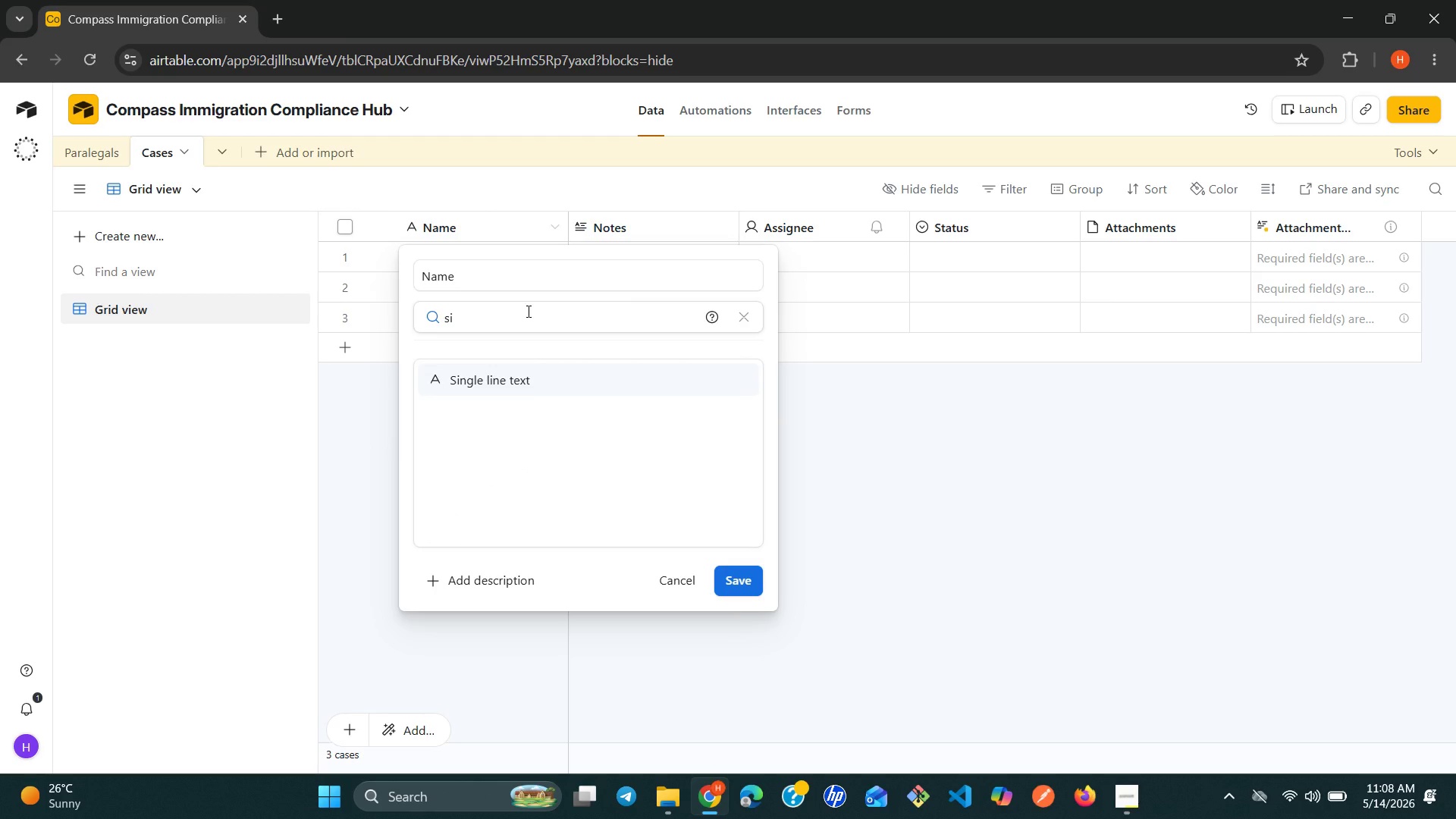 
key(Enter)
 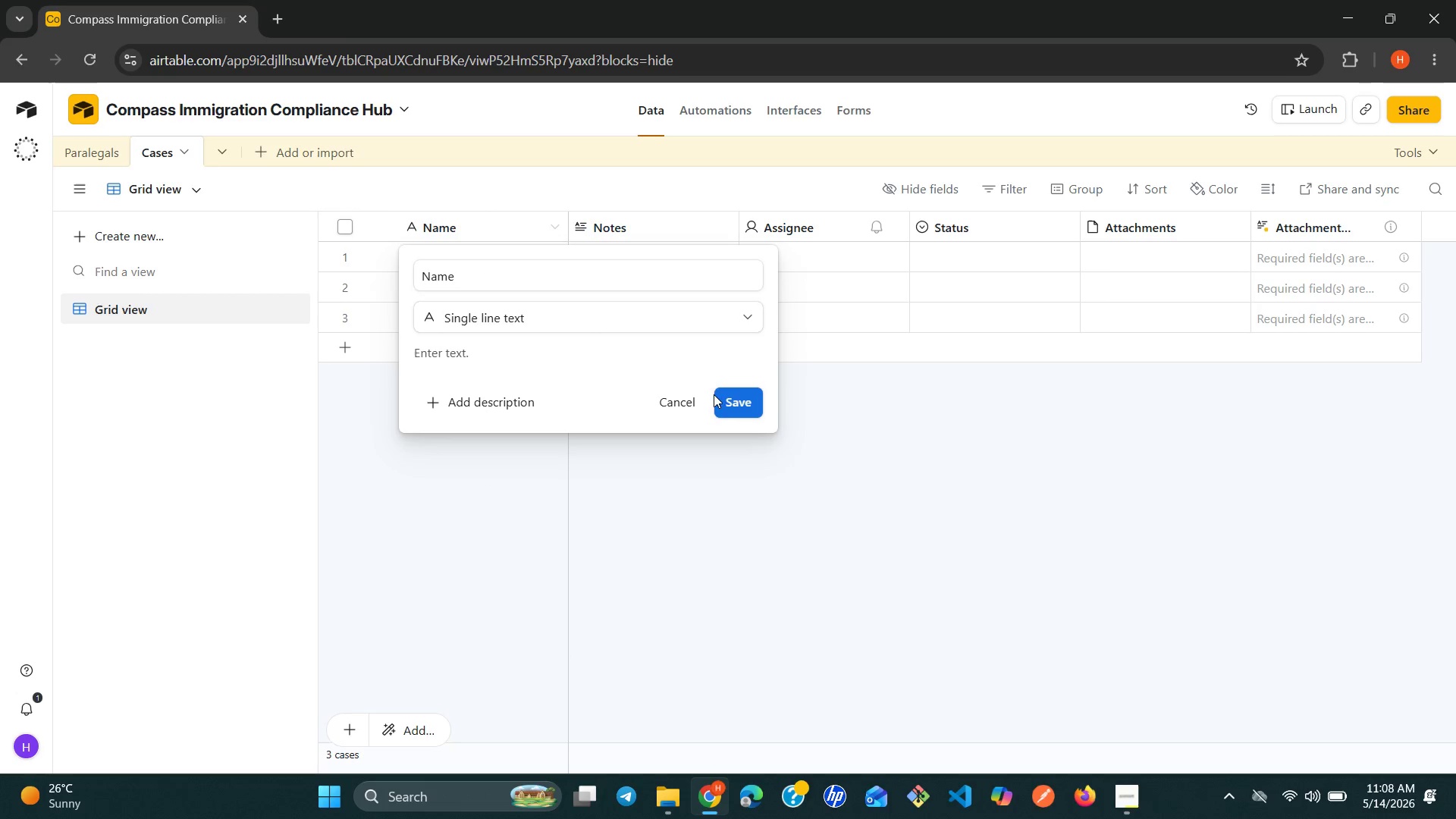 
left_click([732, 400])
 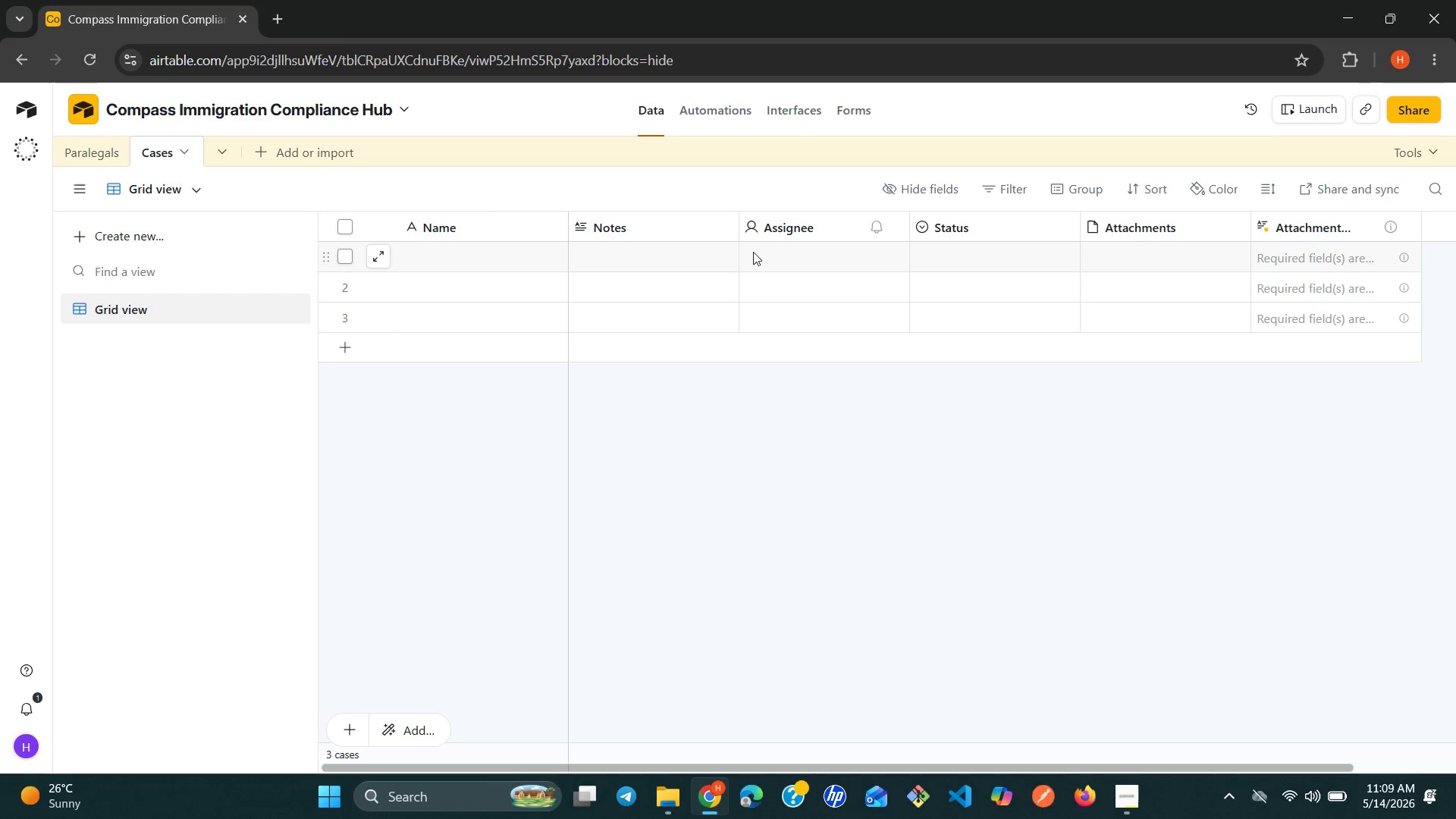 
left_click([726, 232])
 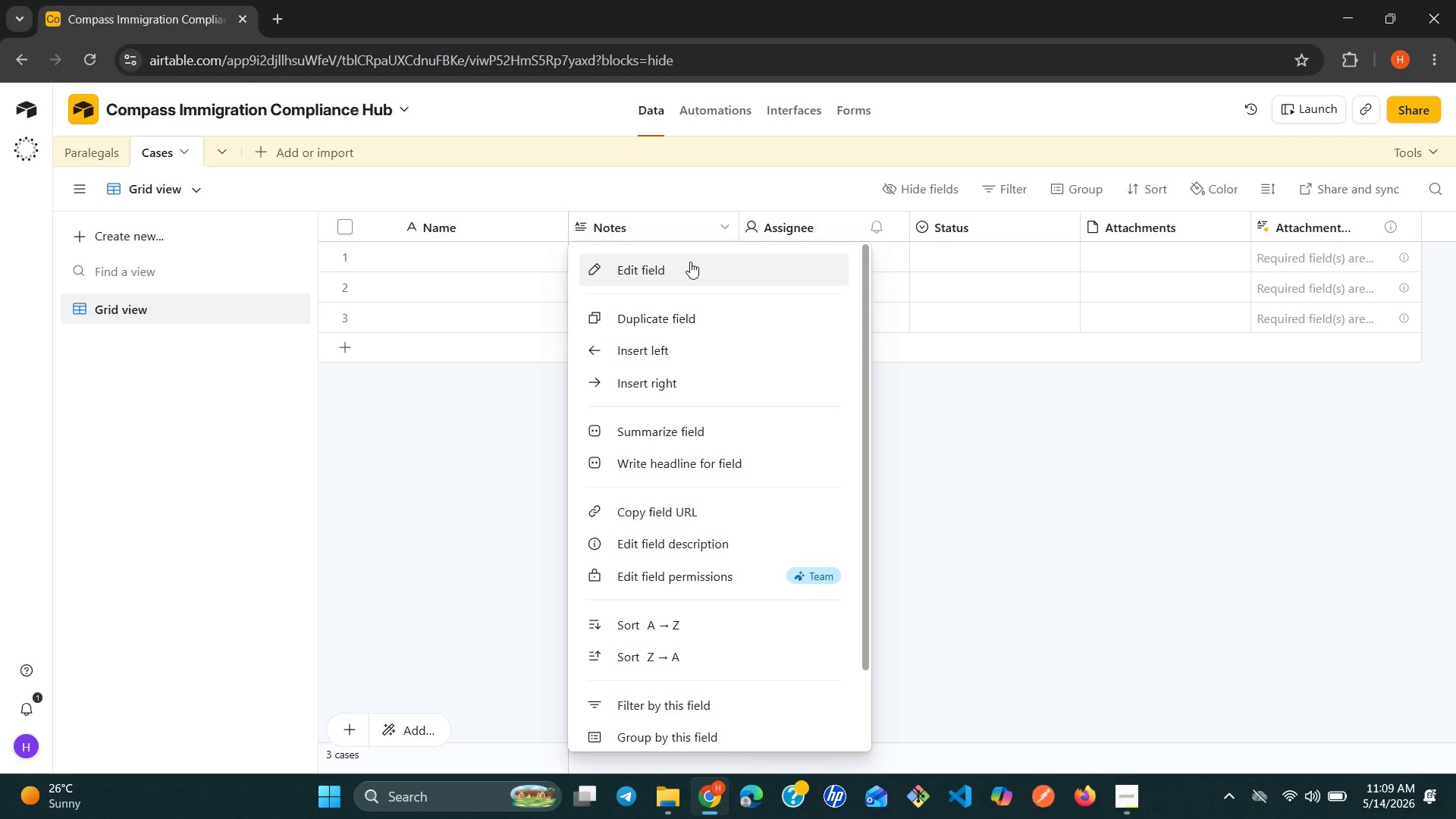 
left_click([690, 262])
 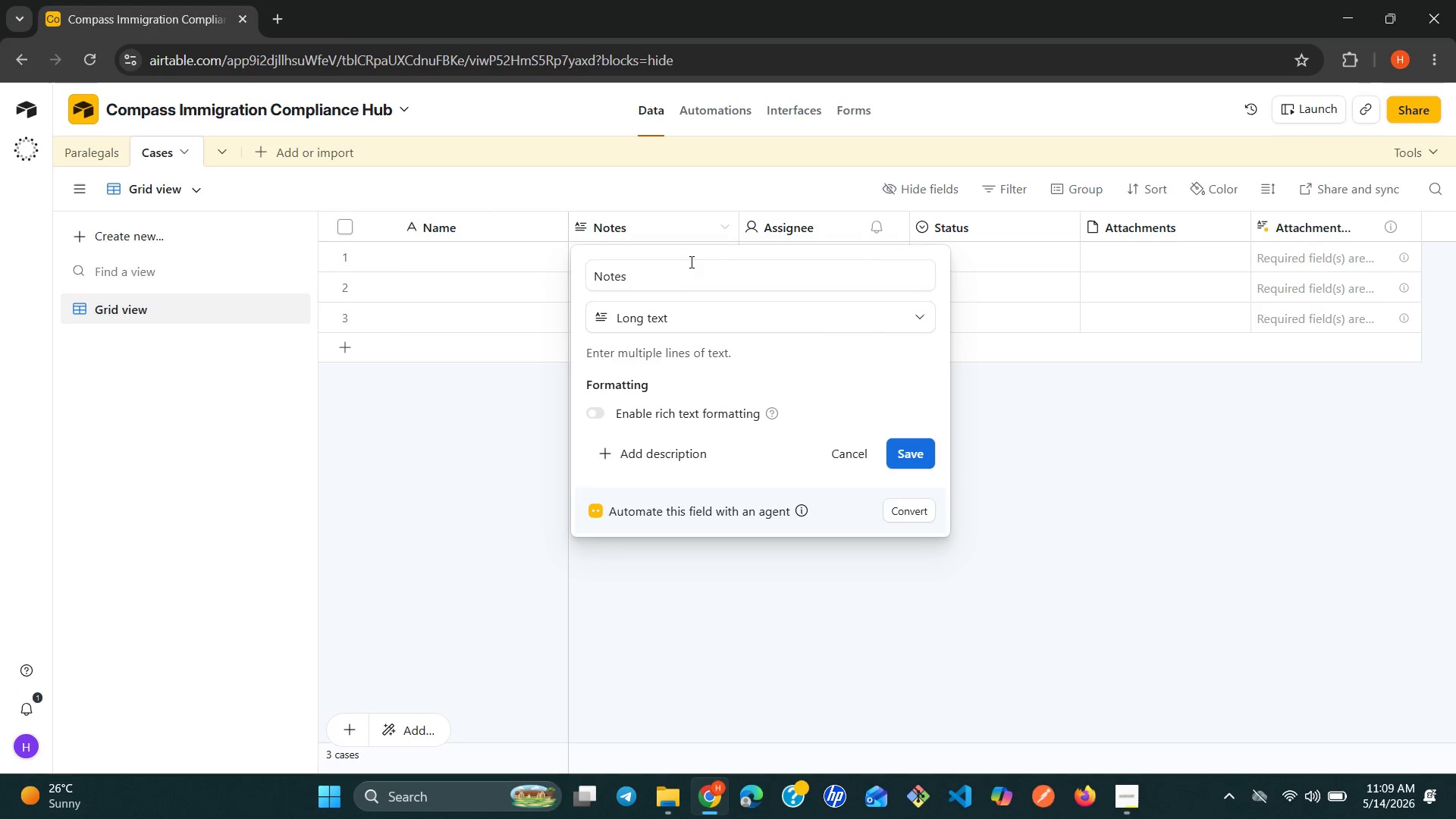 
double_click([690, 262])
 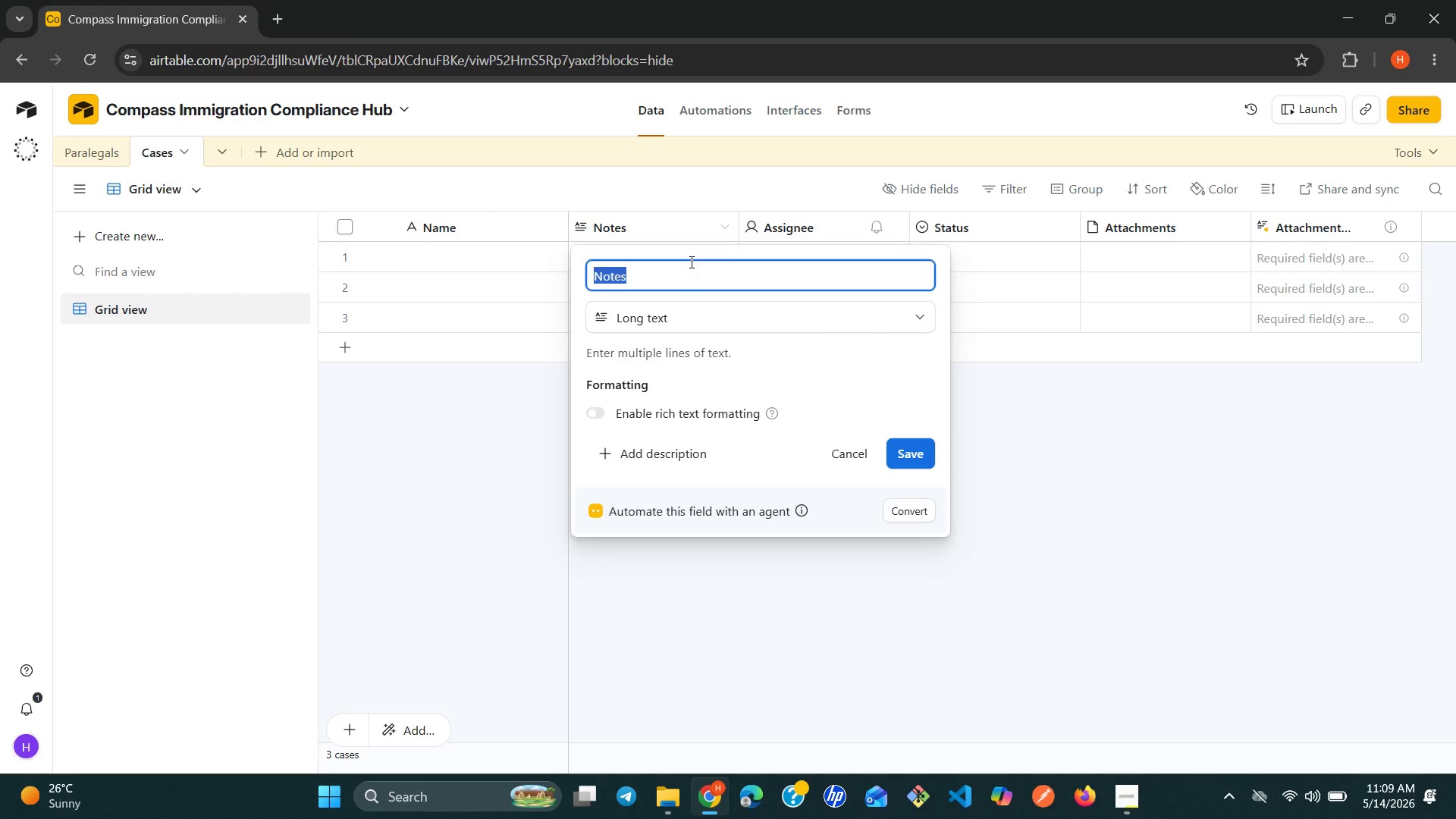 
triple_click([690, 262])
 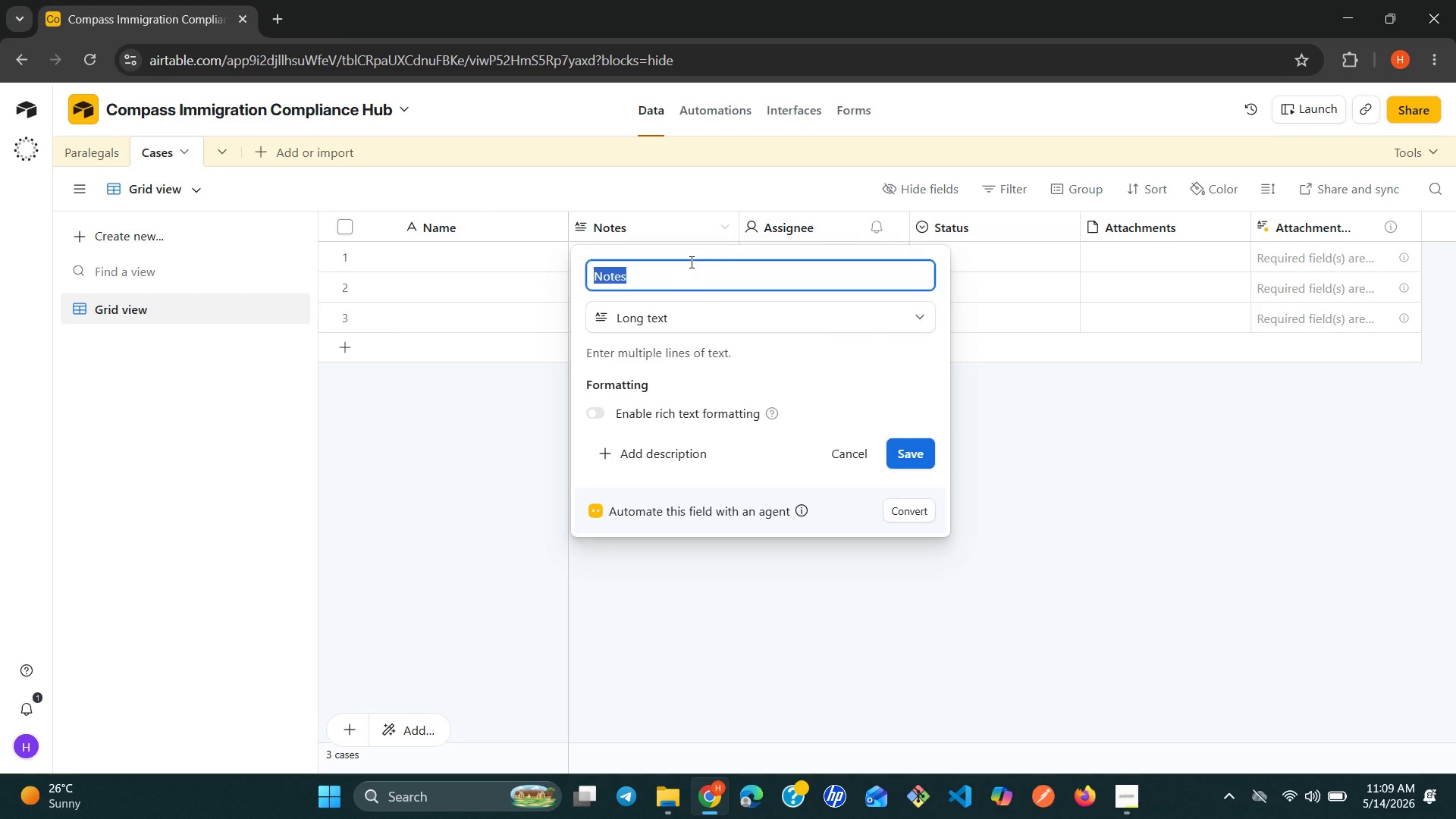 
type(Client Name)
 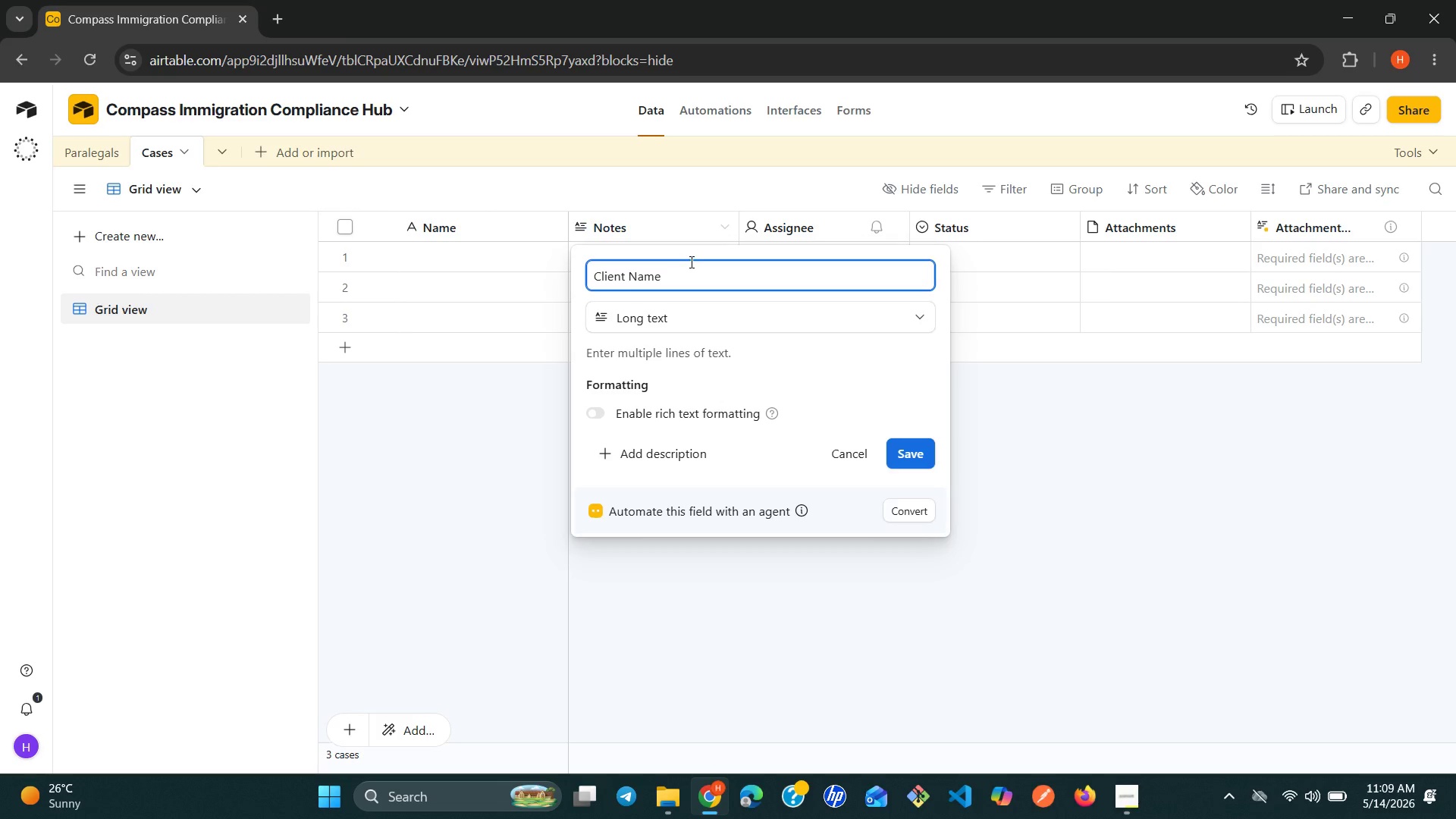 
left_click([772, 315])
 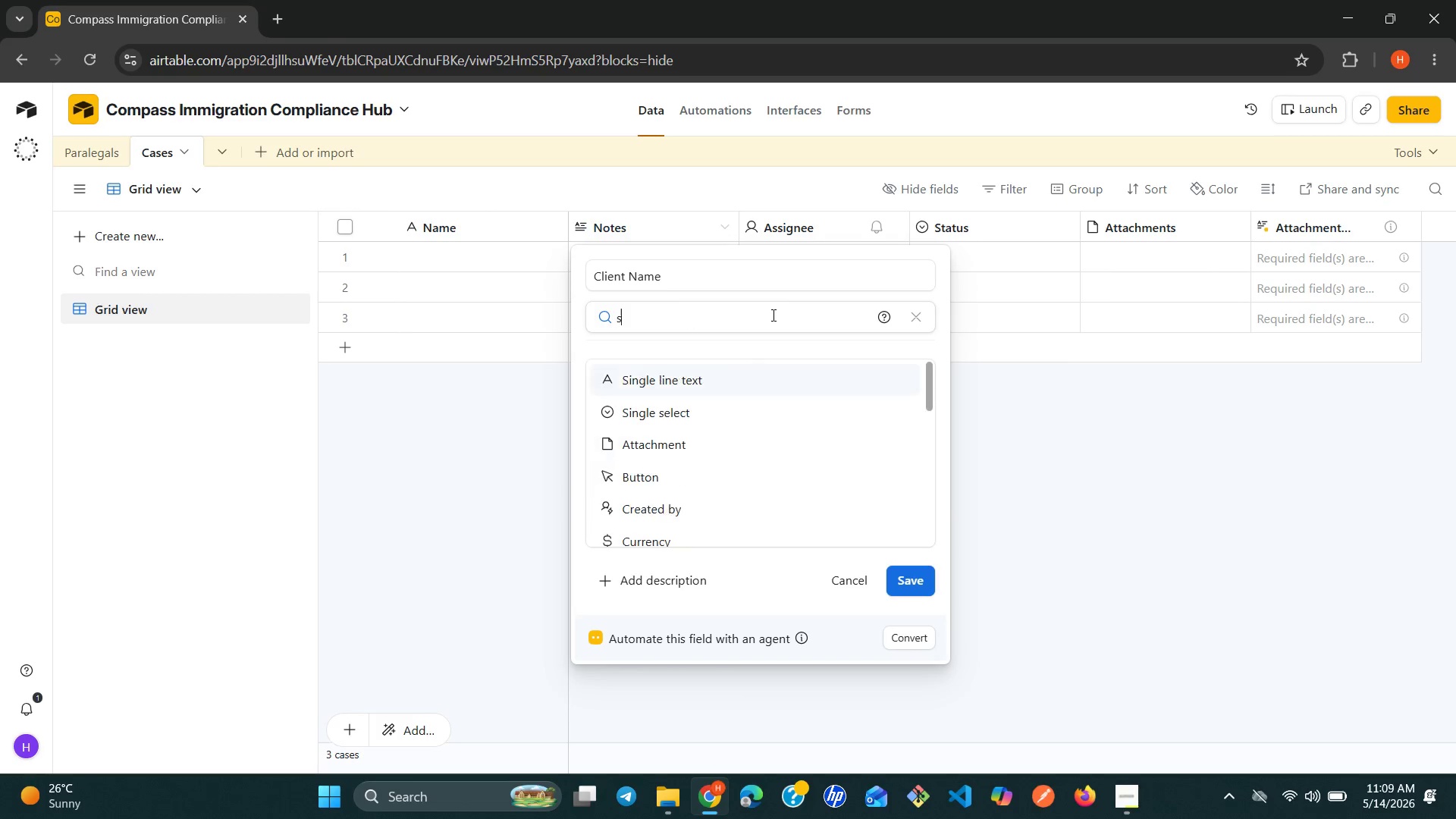 
type(si)
 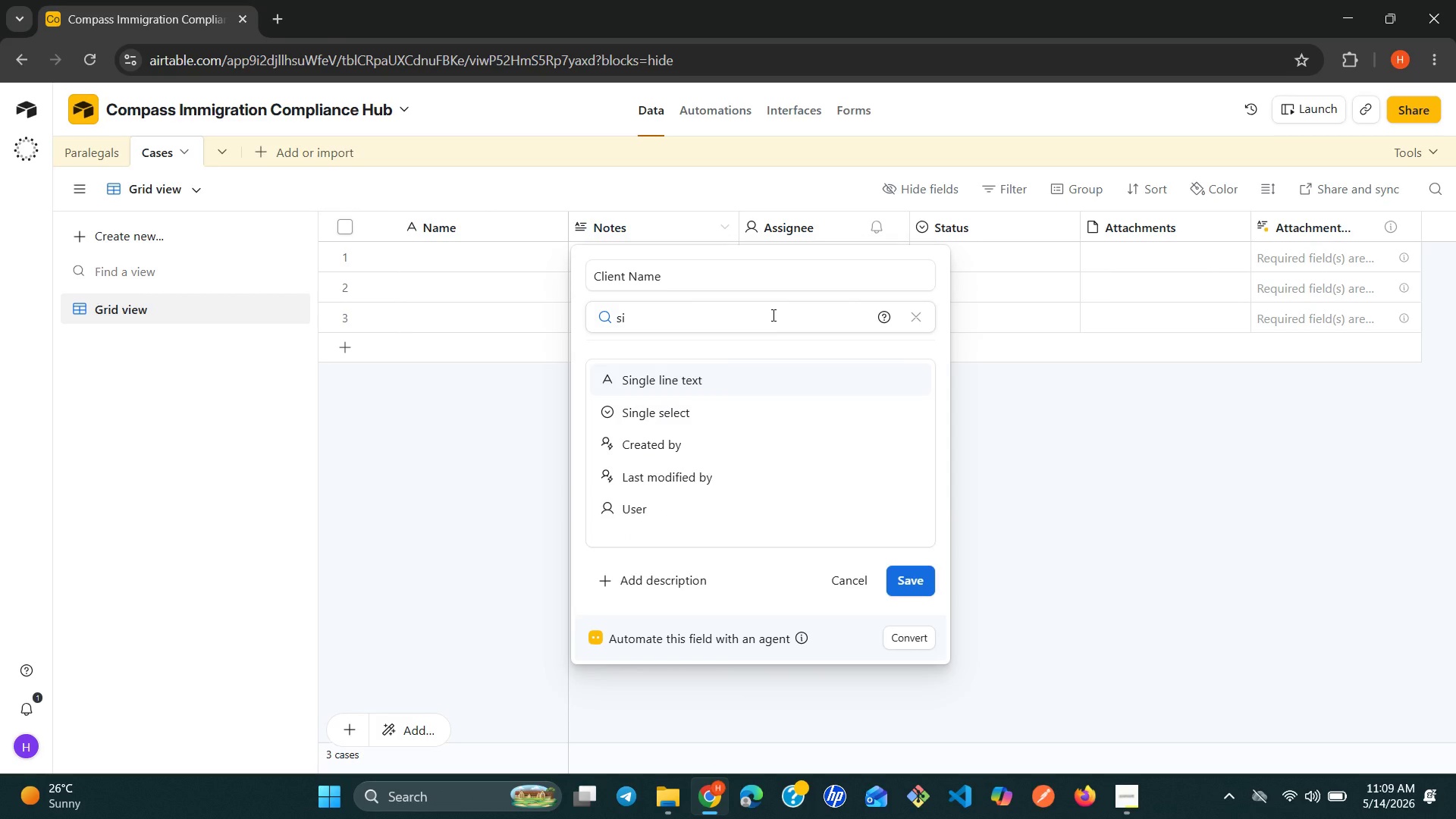 
key(Enter)
 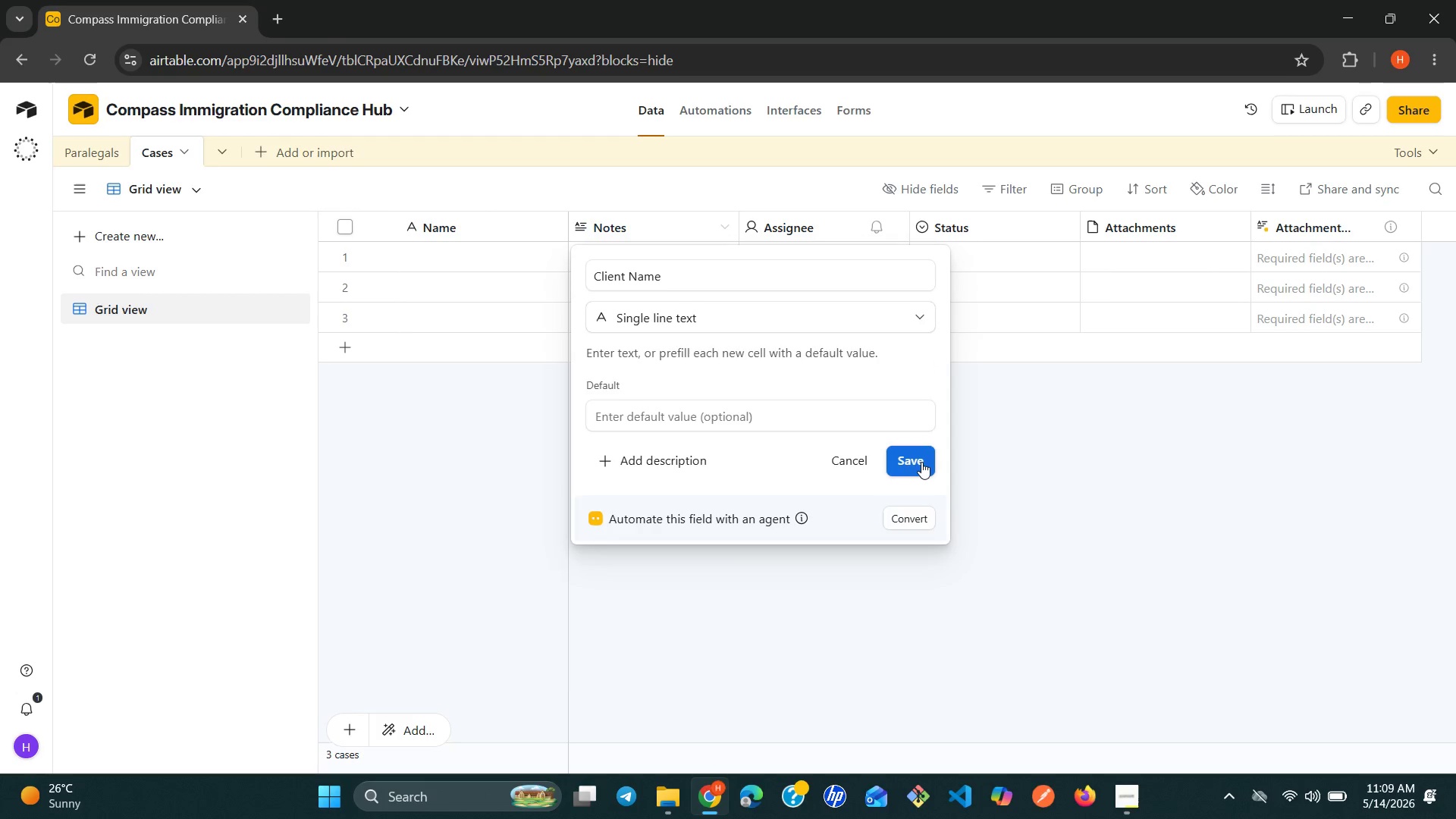 
left_click([921, 462])
 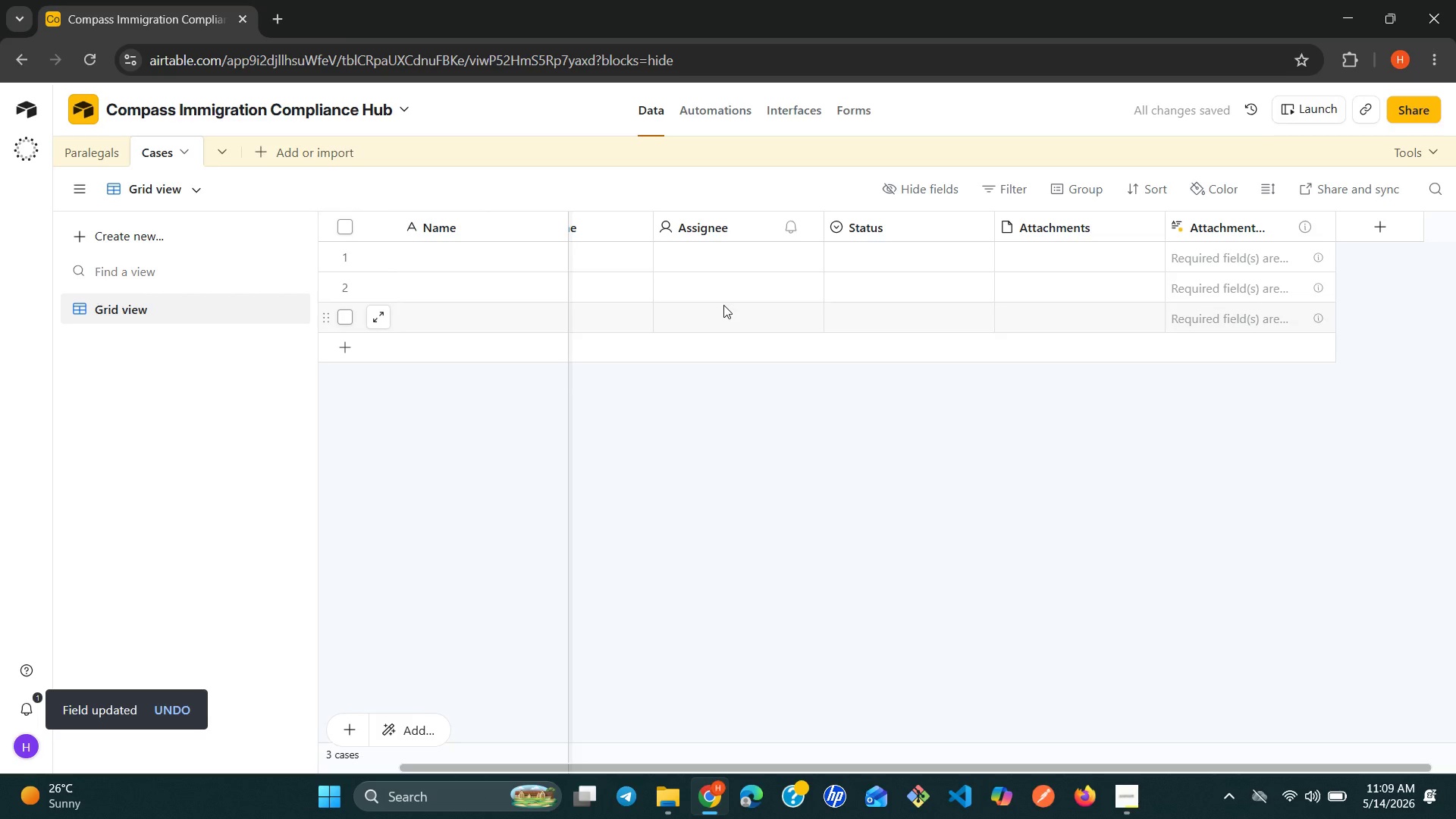 
wait(7.33)
 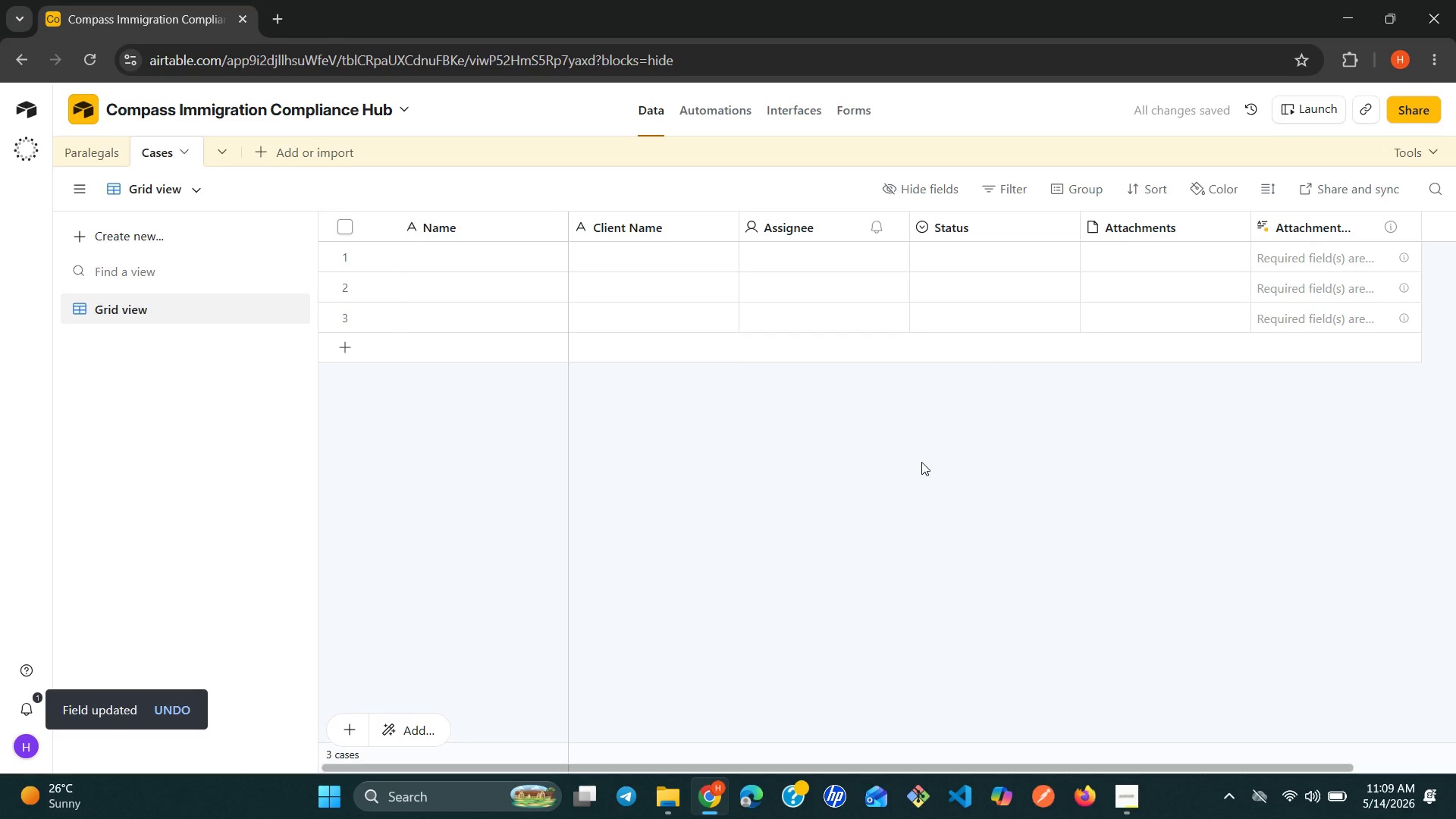 
left_click([806, 221])
 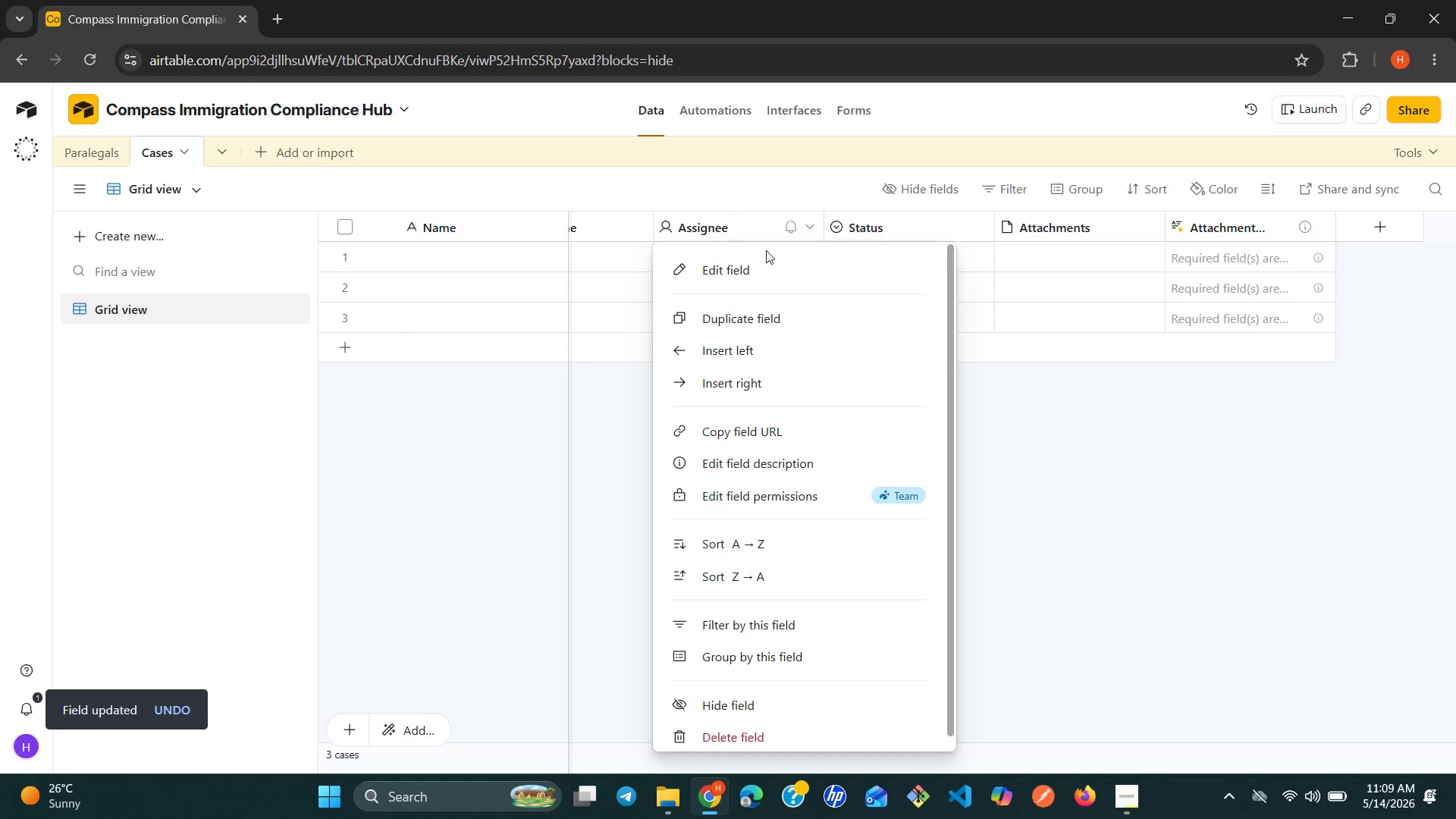 
left_click([766, 251])
 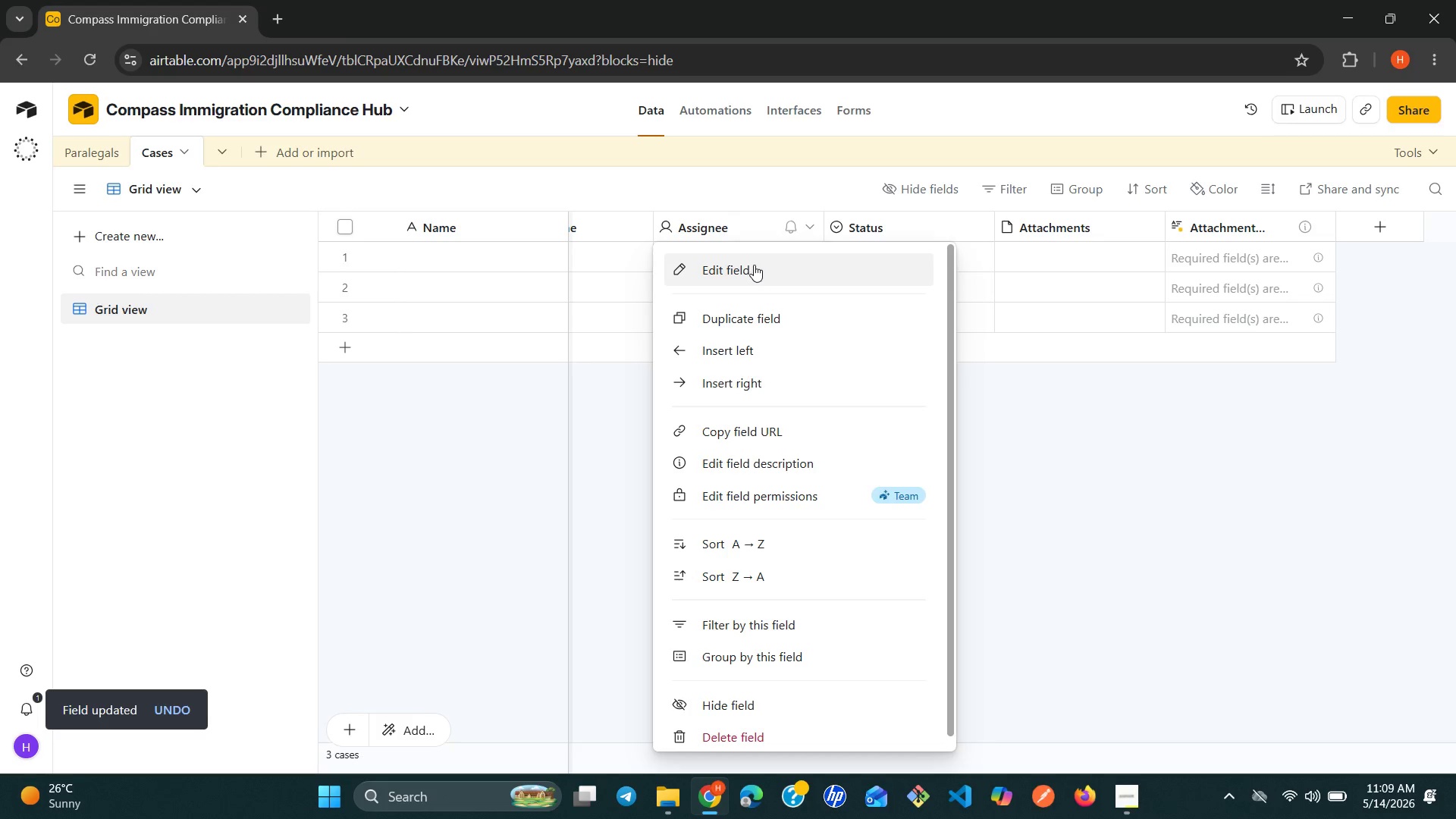 
left_click([754, 265])
 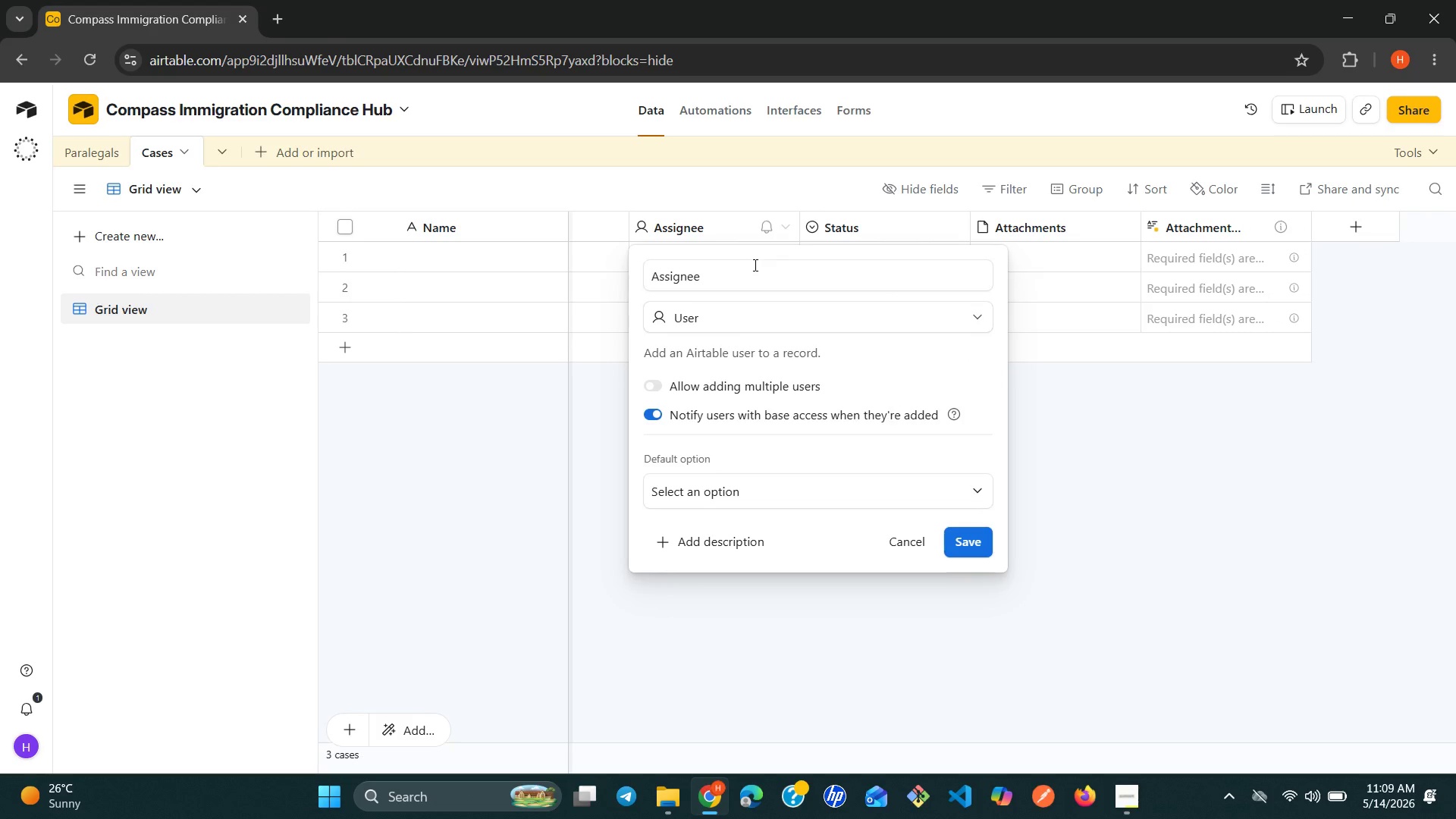 
double_click([754, 265])
 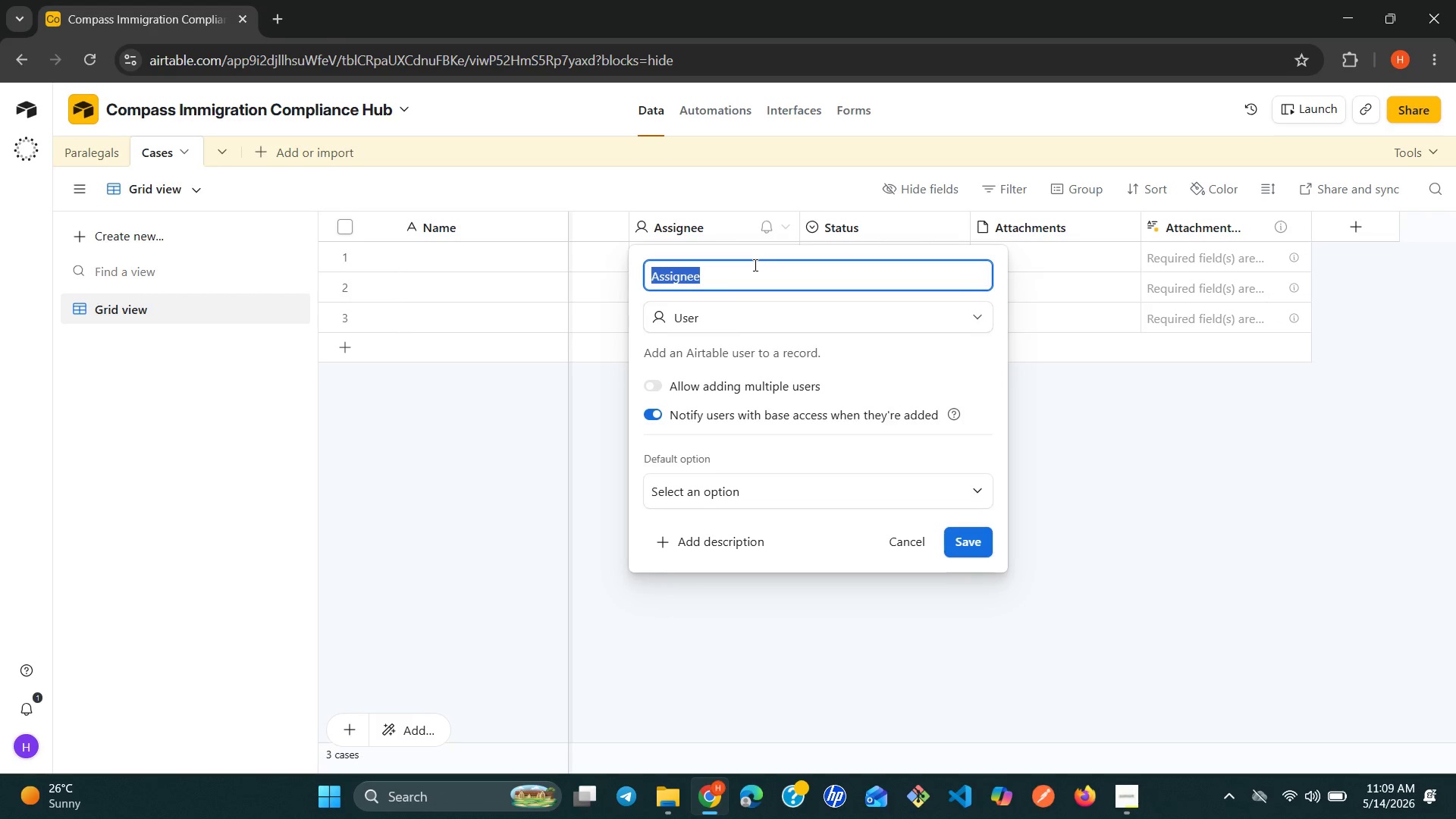 
triple_click([754, 265])
 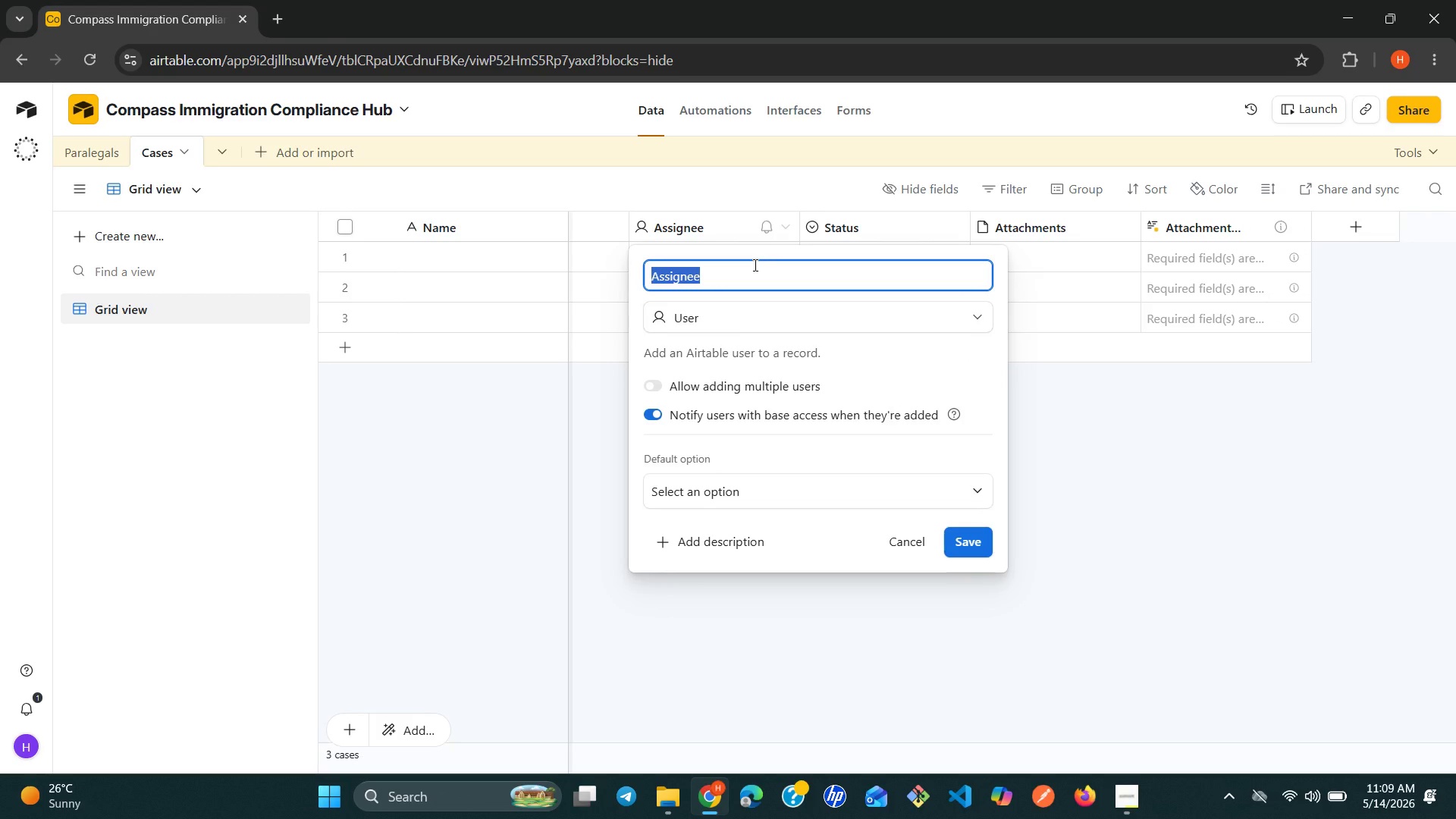 
type(Case )
 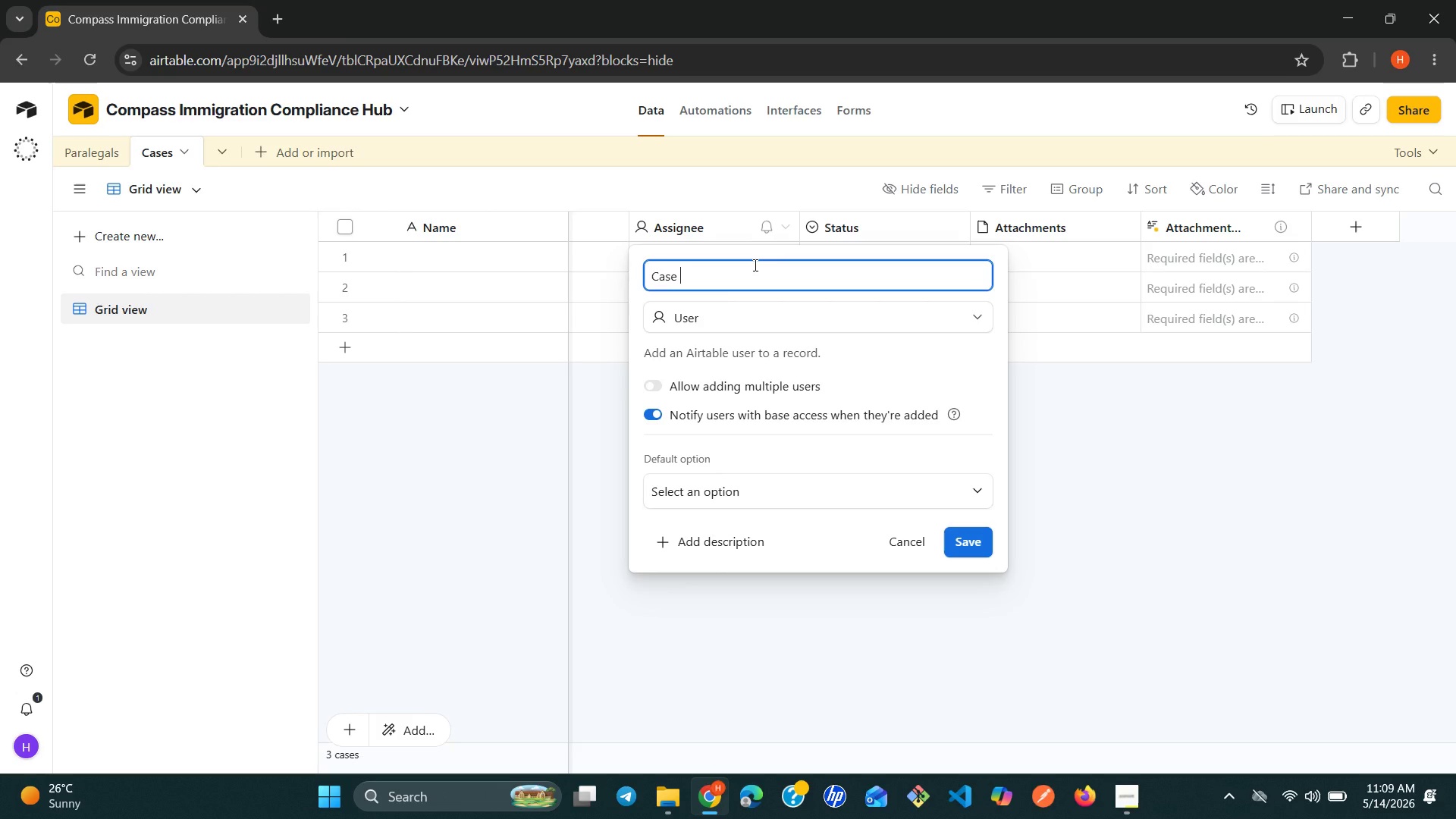 
wait(7.44)
 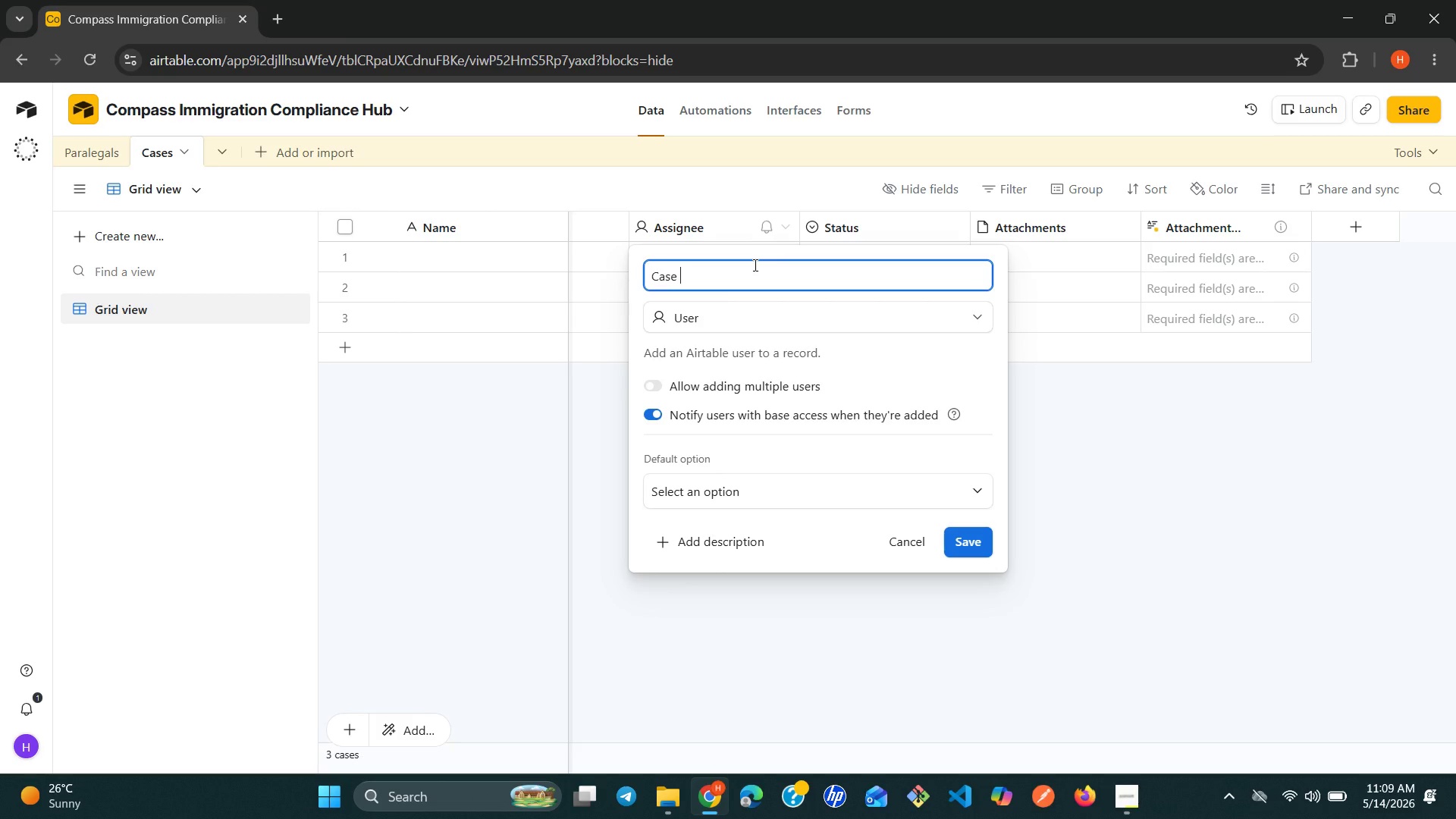 
key(Shift+C)
 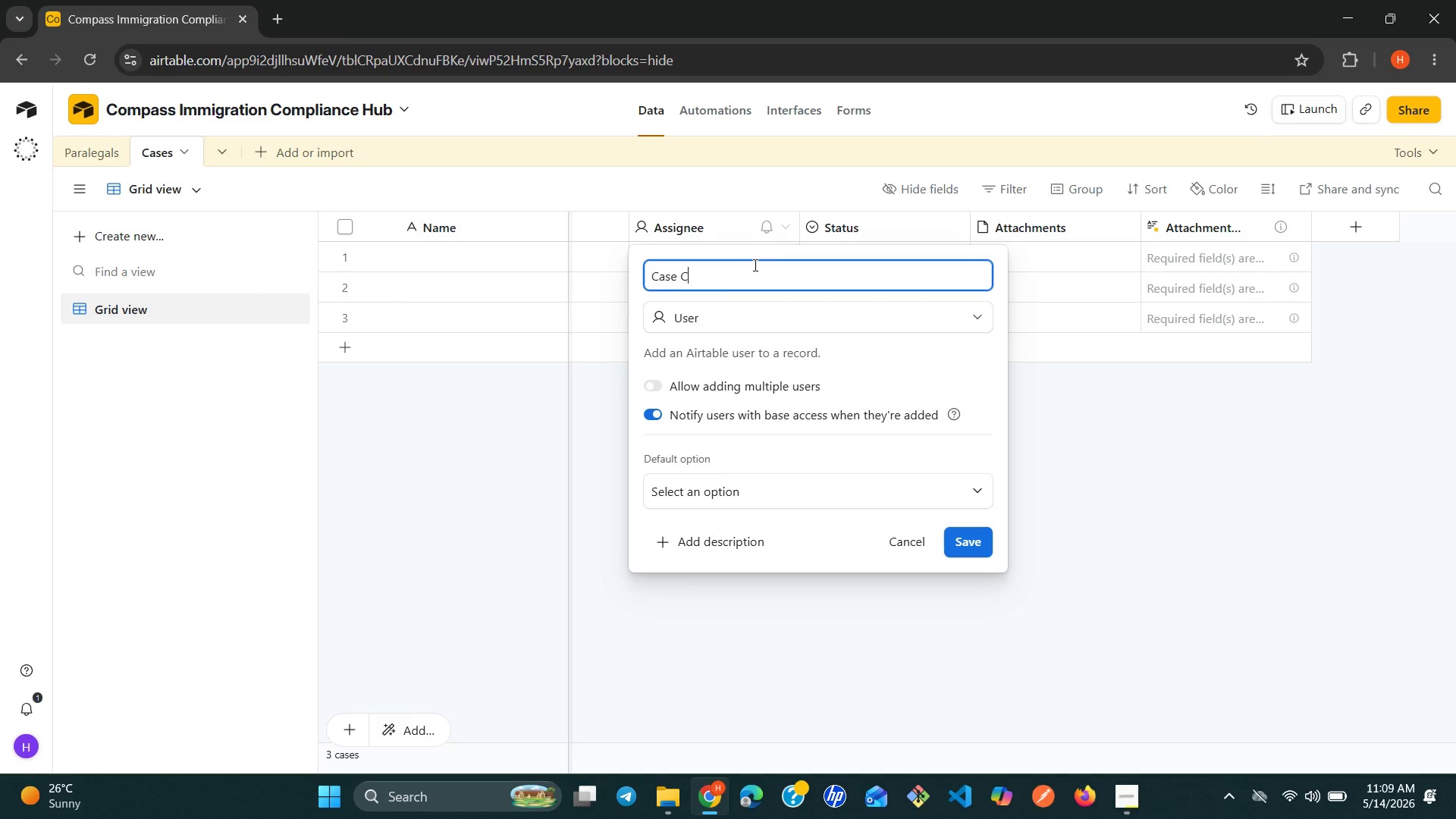 
type(ategory)
 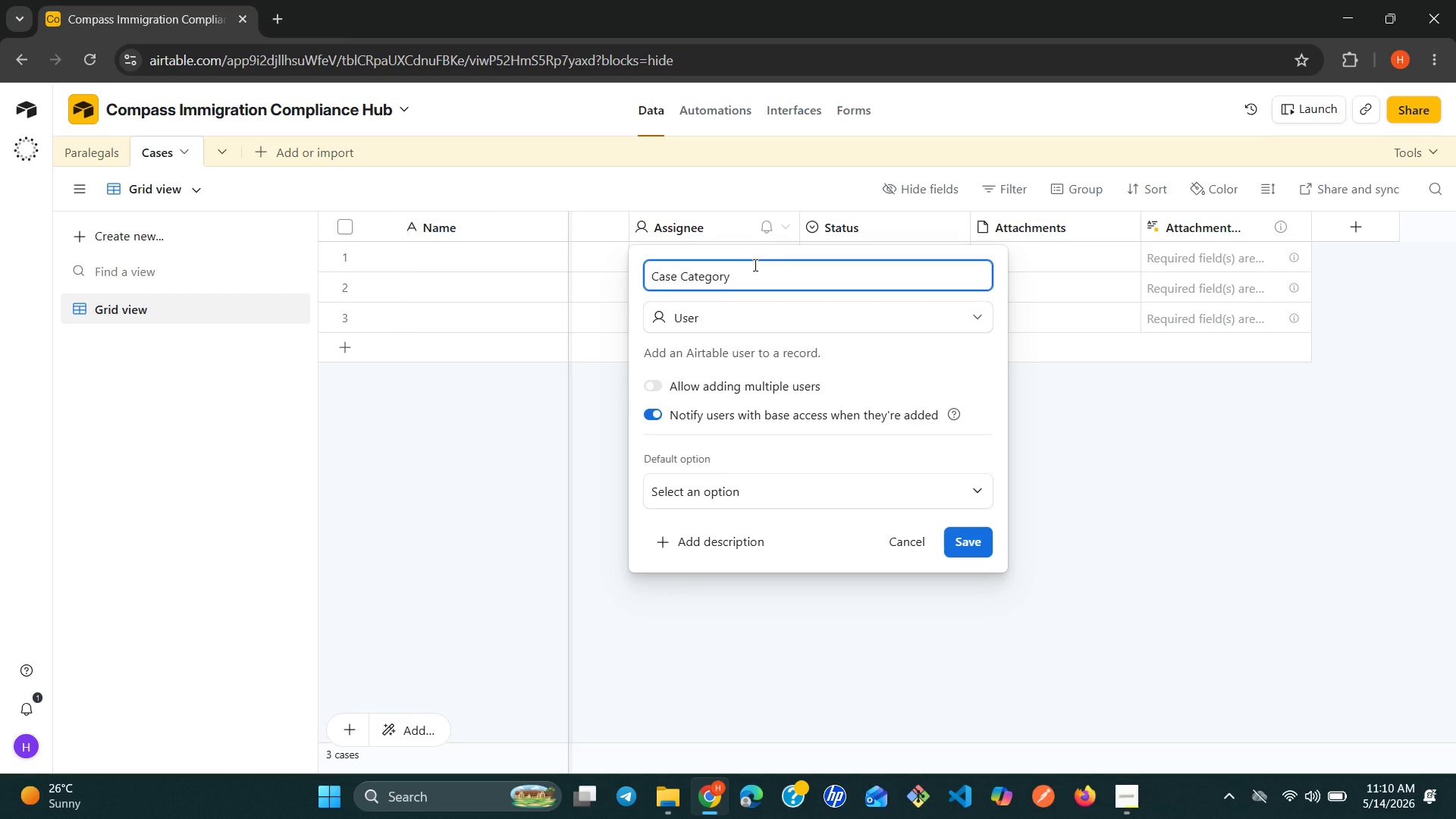 
wait(20.69)
 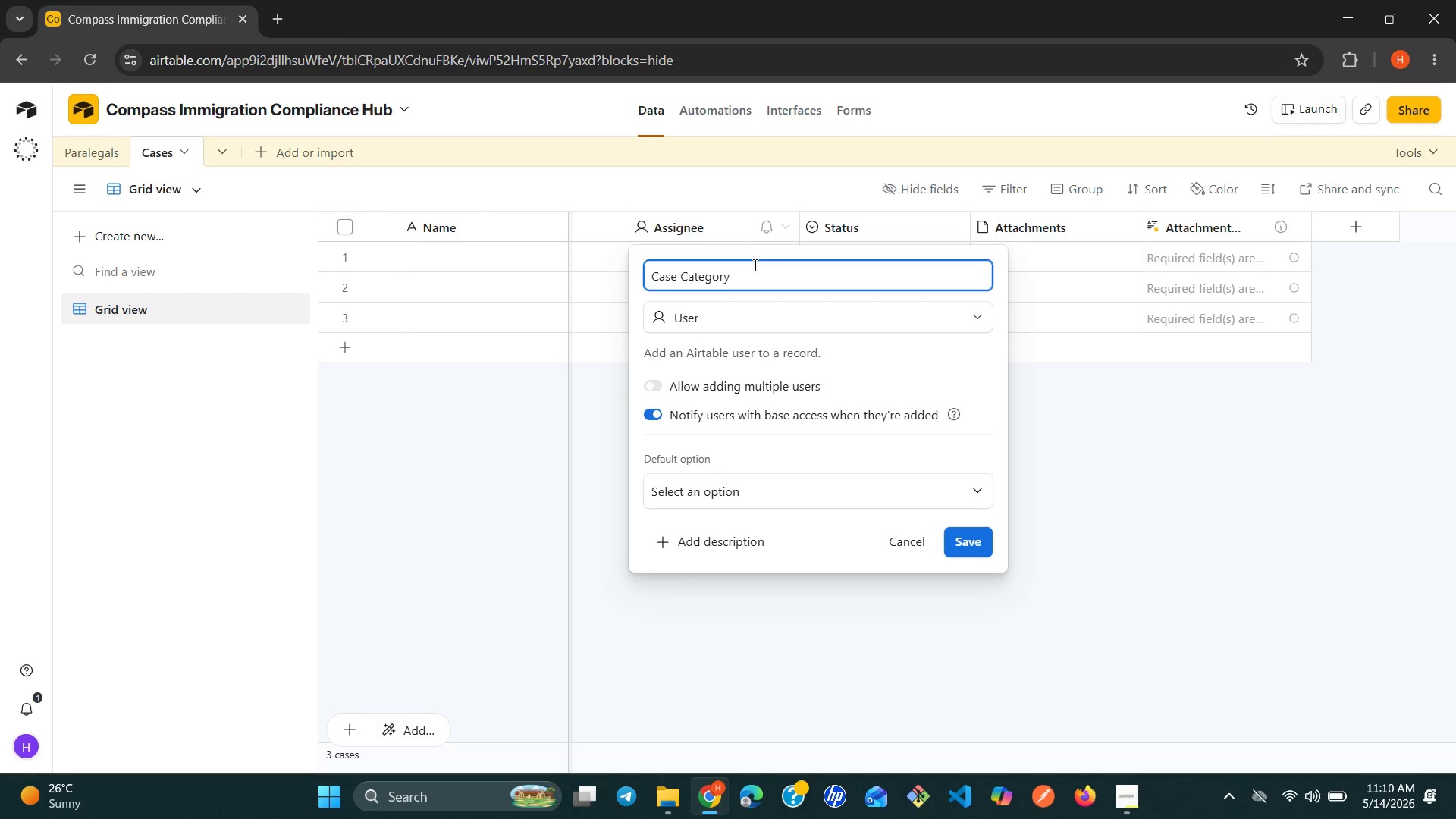 
left_click([790, 325])
 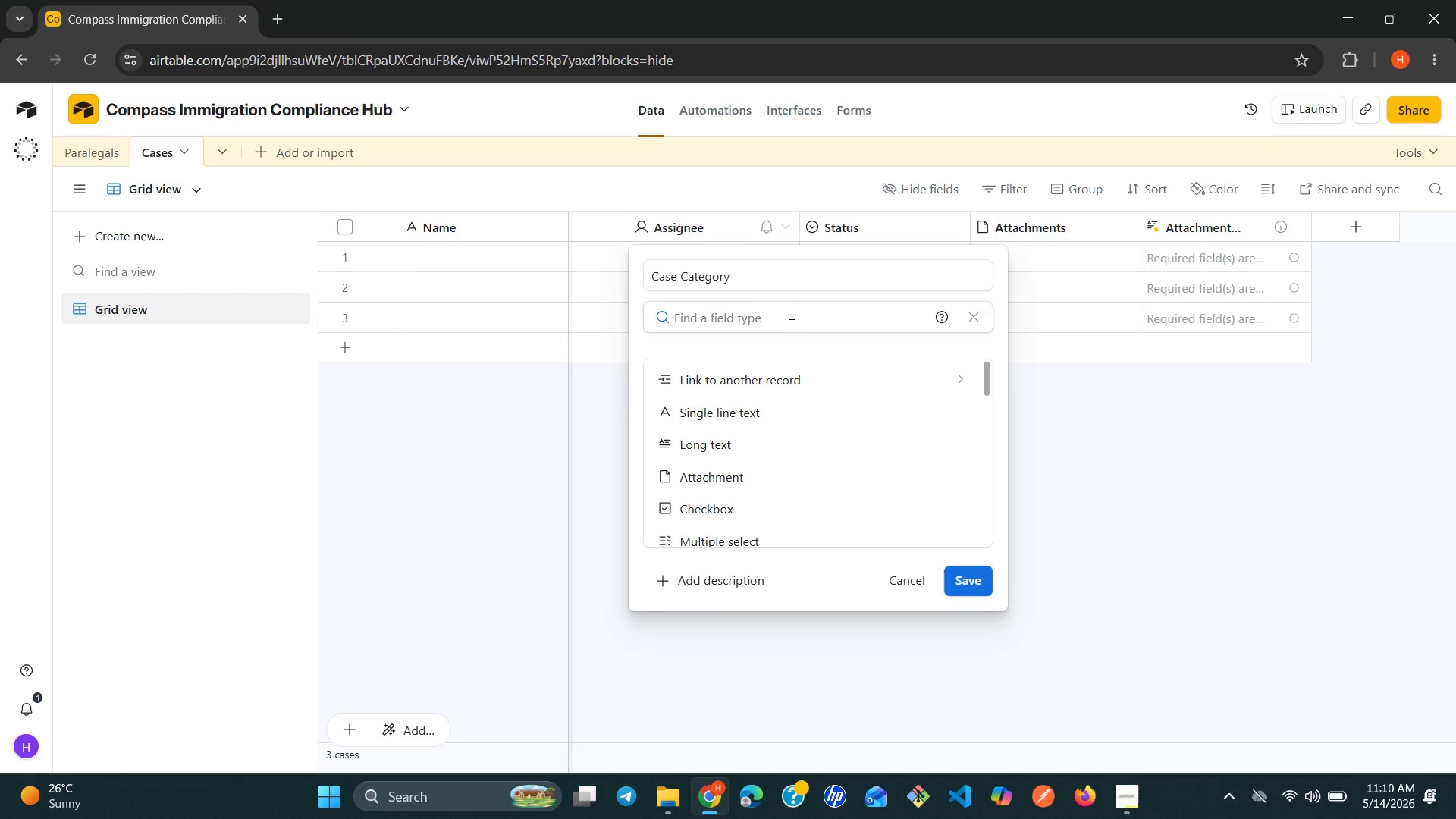 
type(si)
 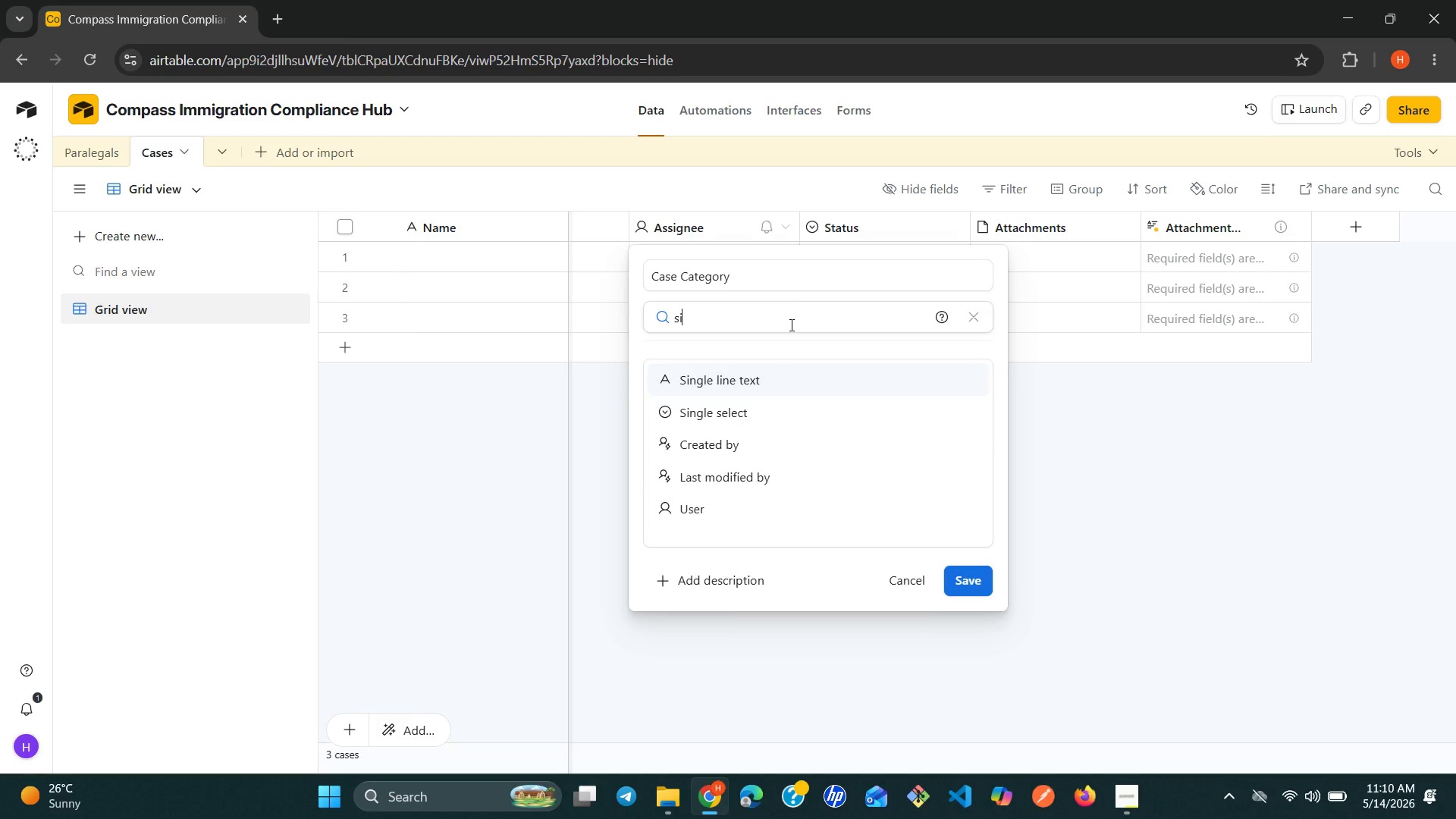 
key(Enter)
 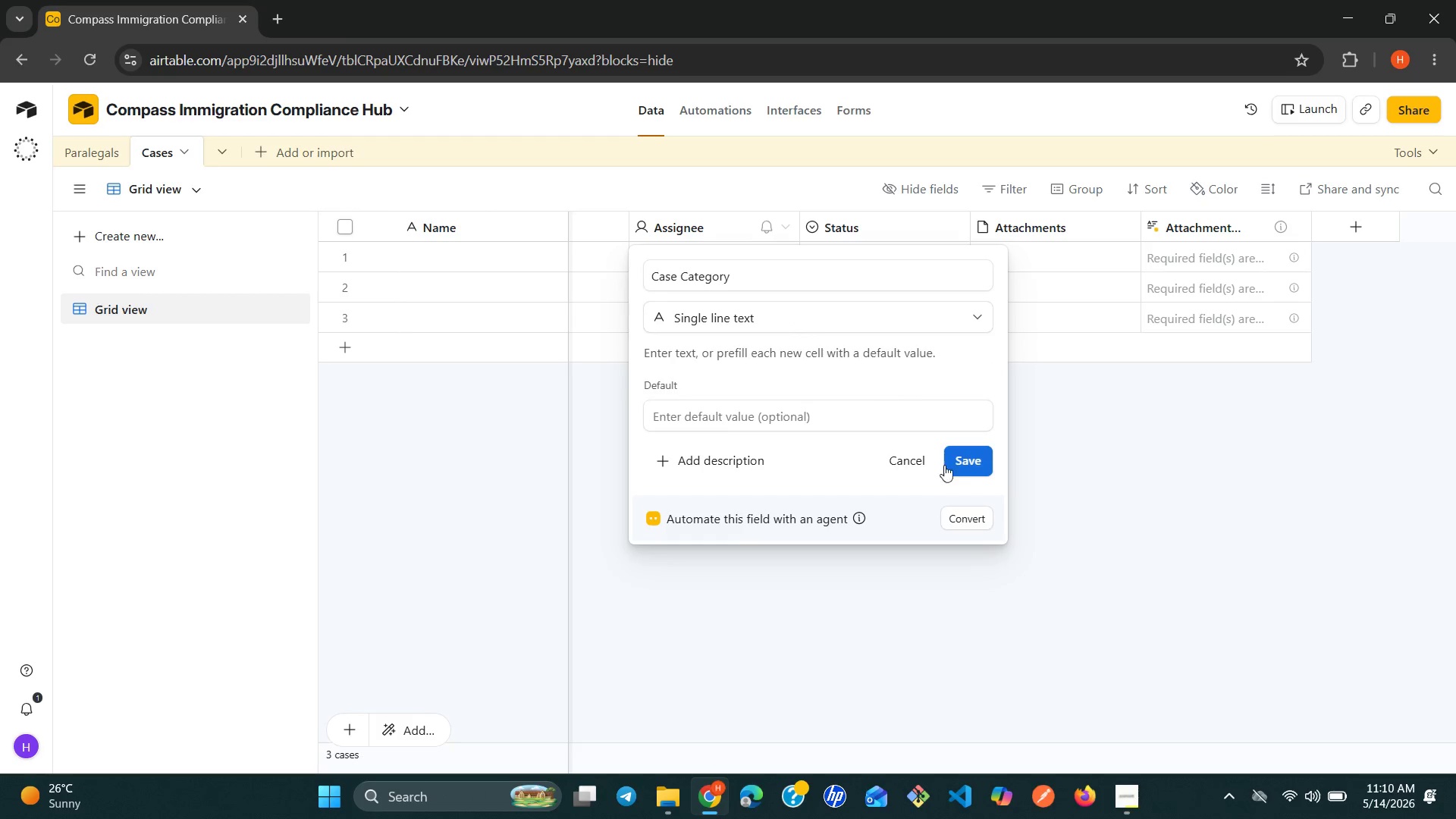 
left_click([971, 467])
 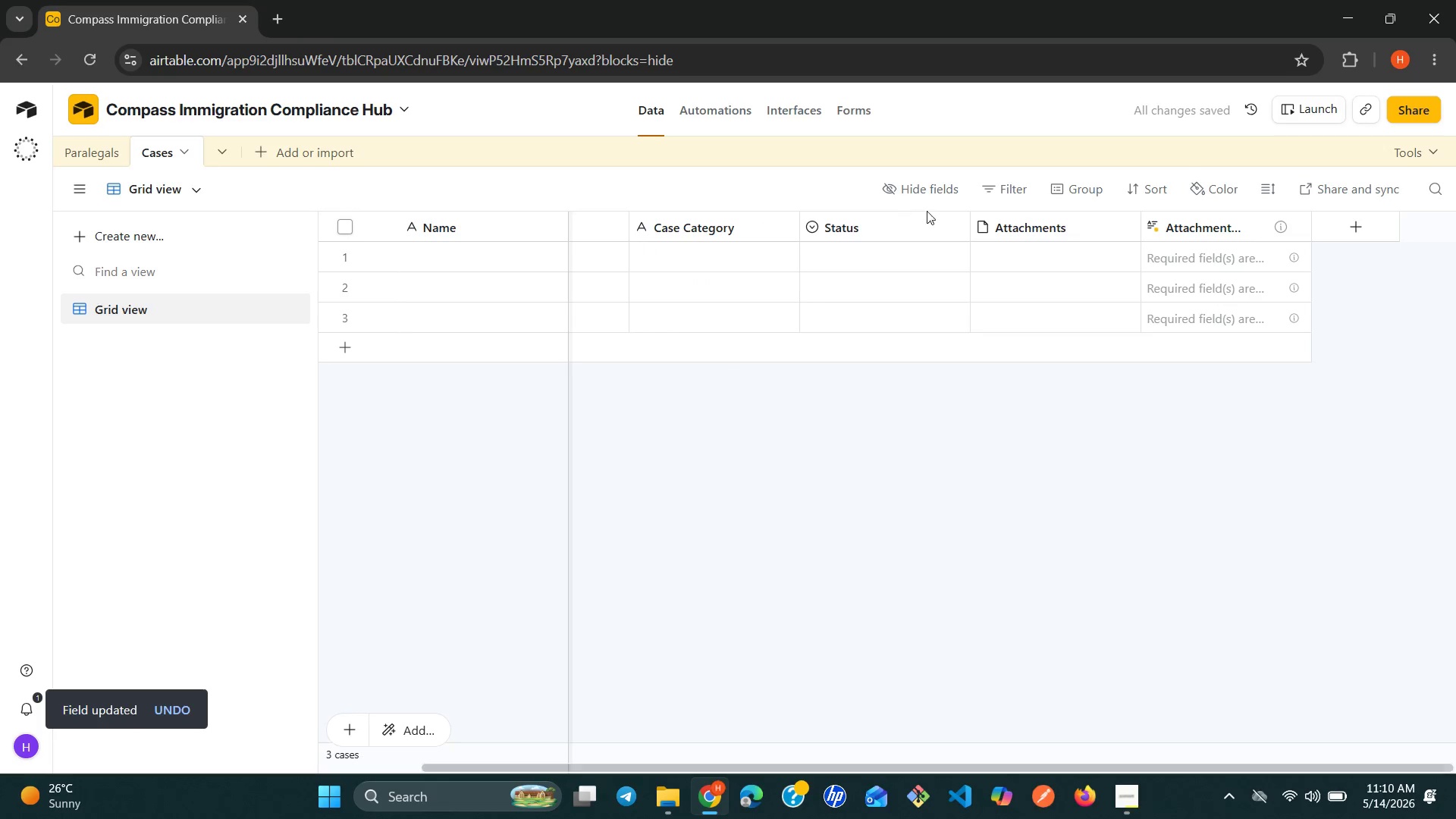 
wait(5.78)
 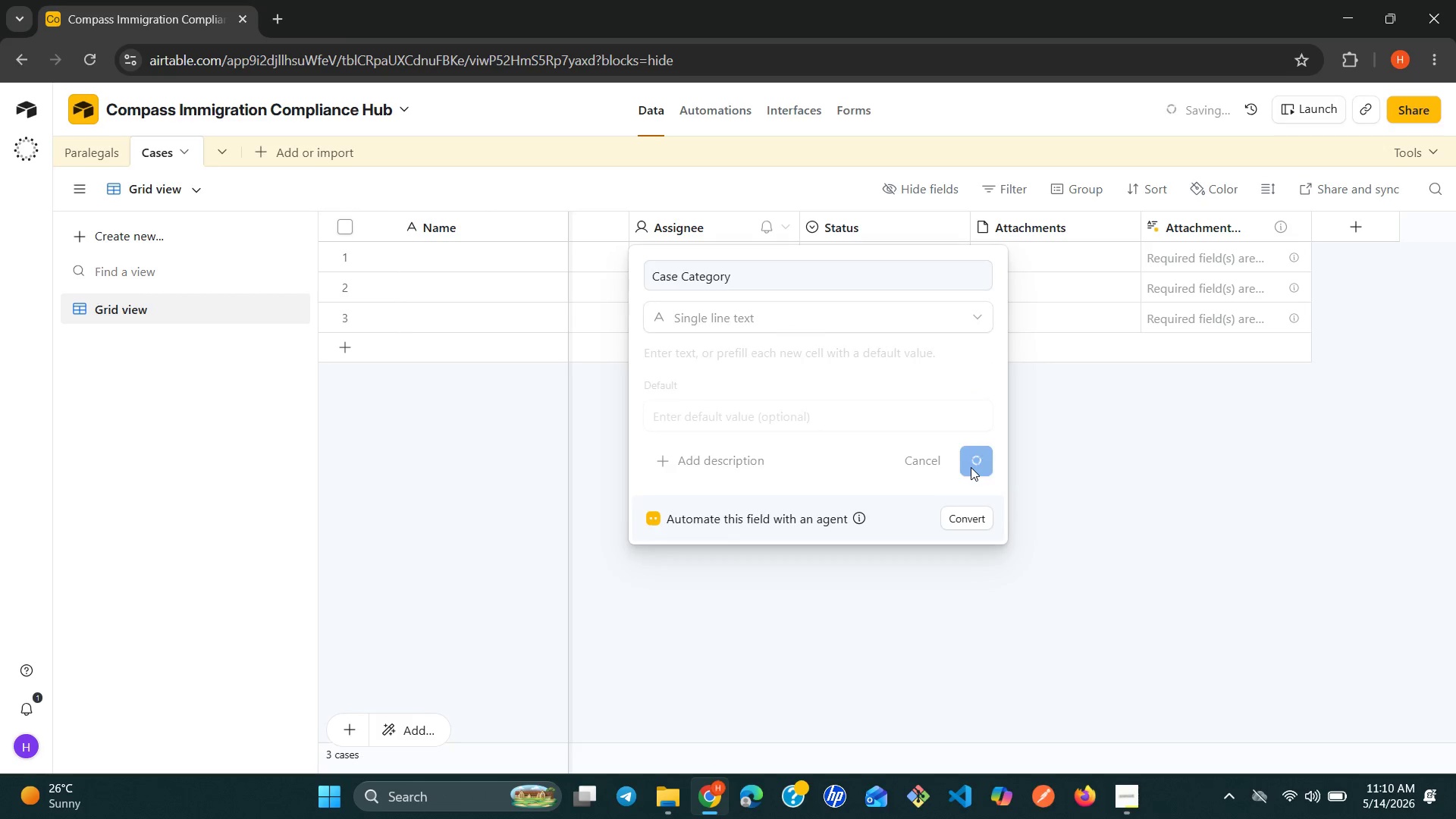 
left_click([952, 224])
 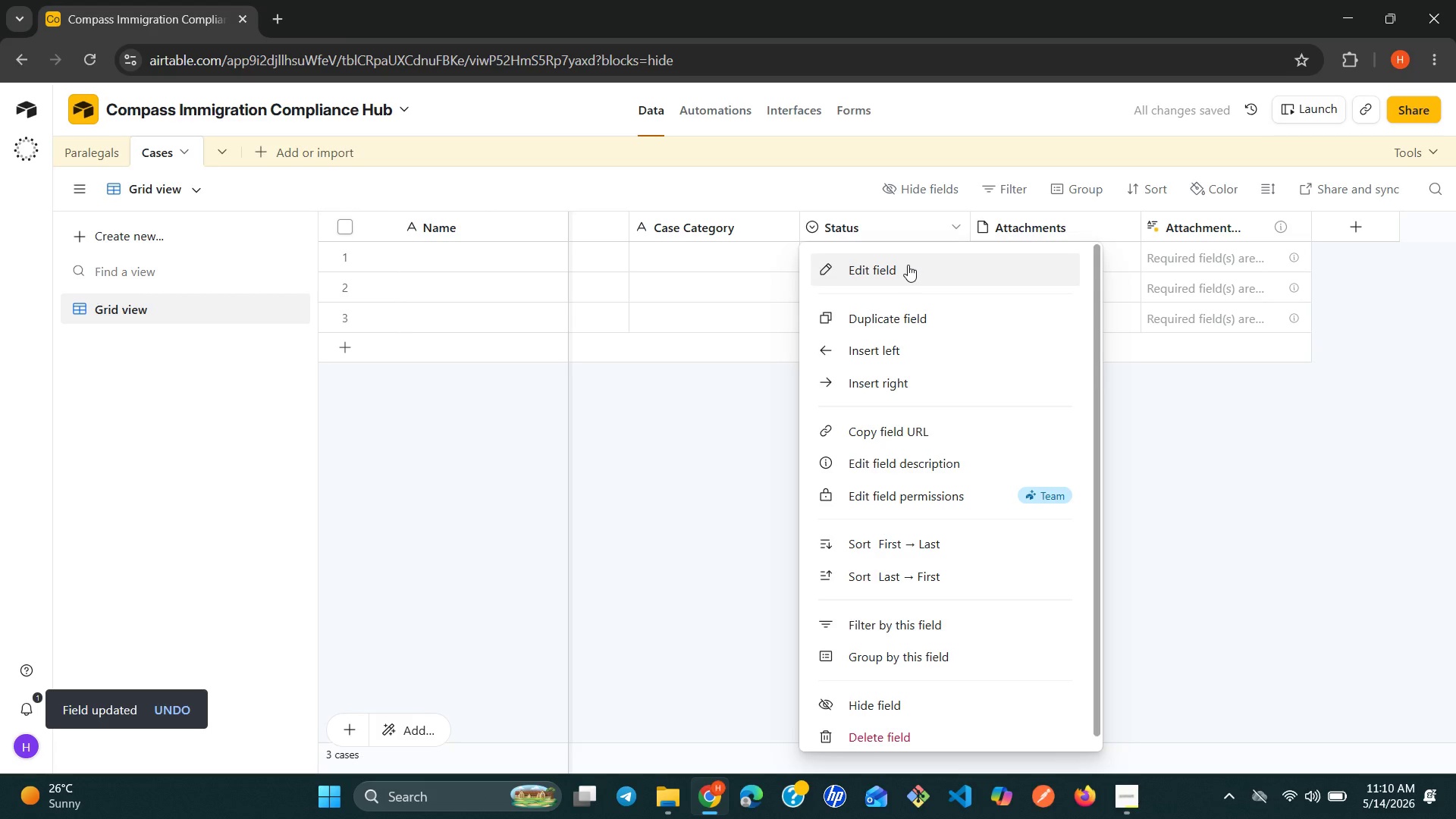 
left_click([908, 265])
 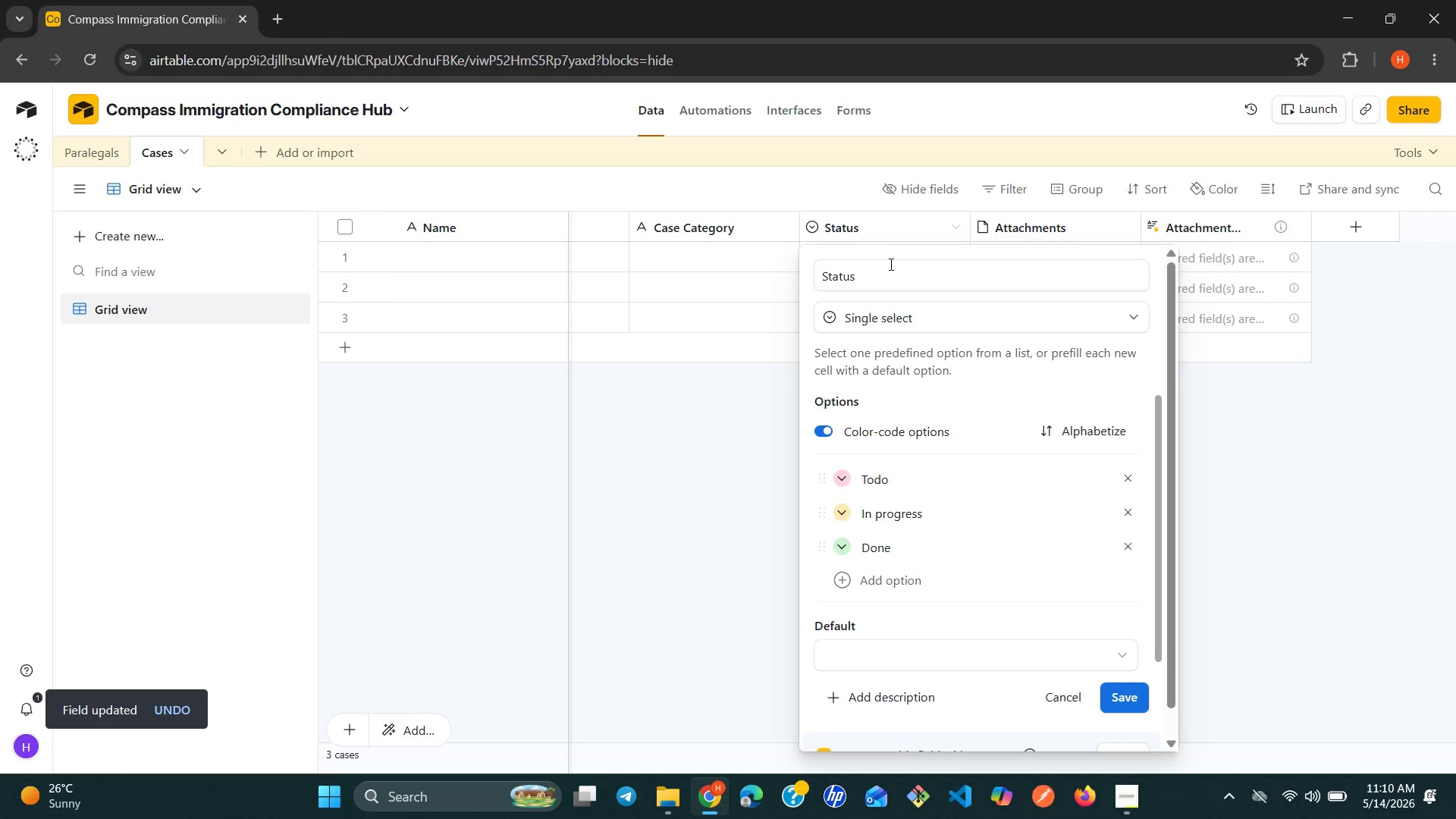 
double_click([875, 277])
 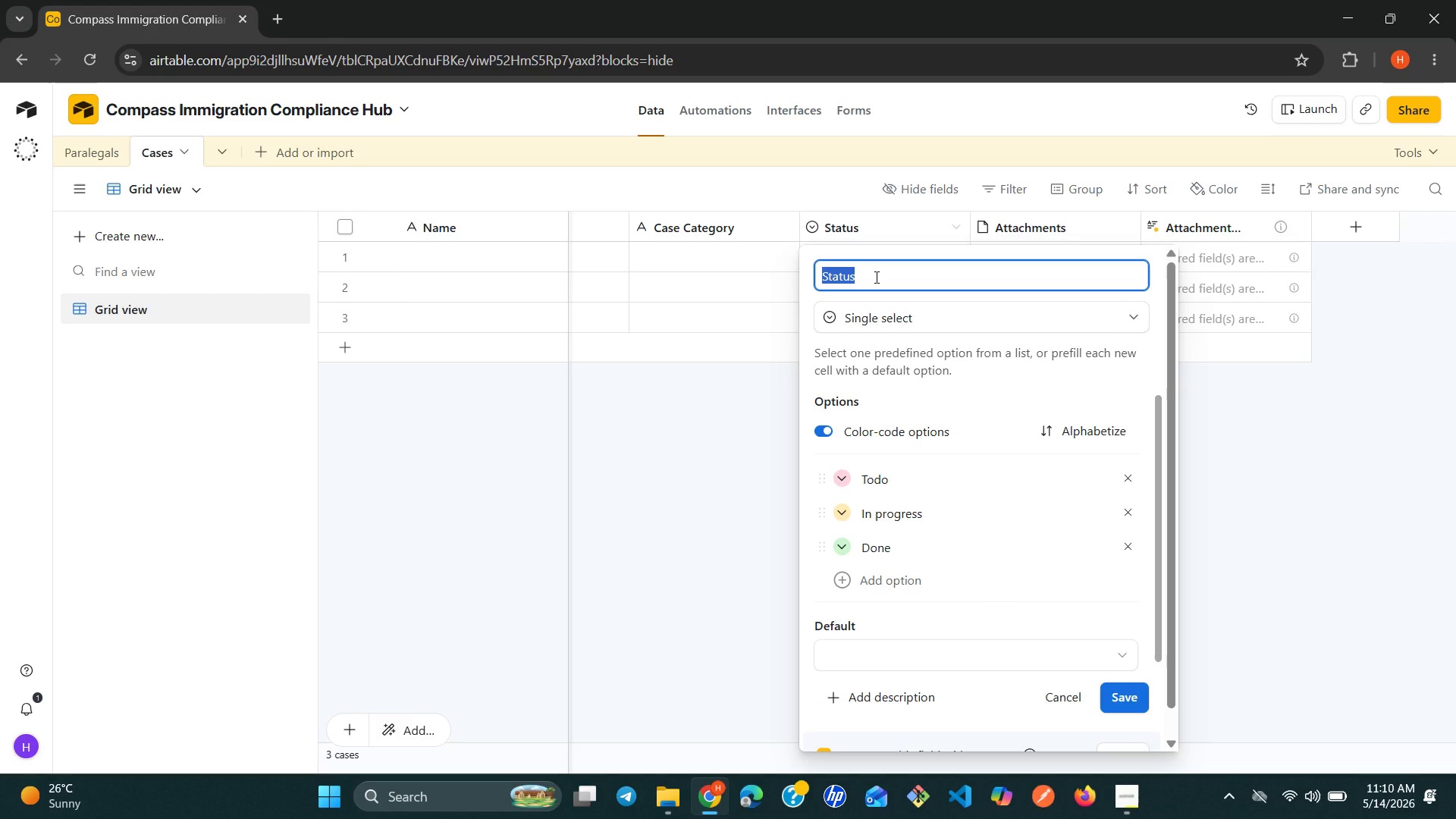 
triple_click([875, 277])
 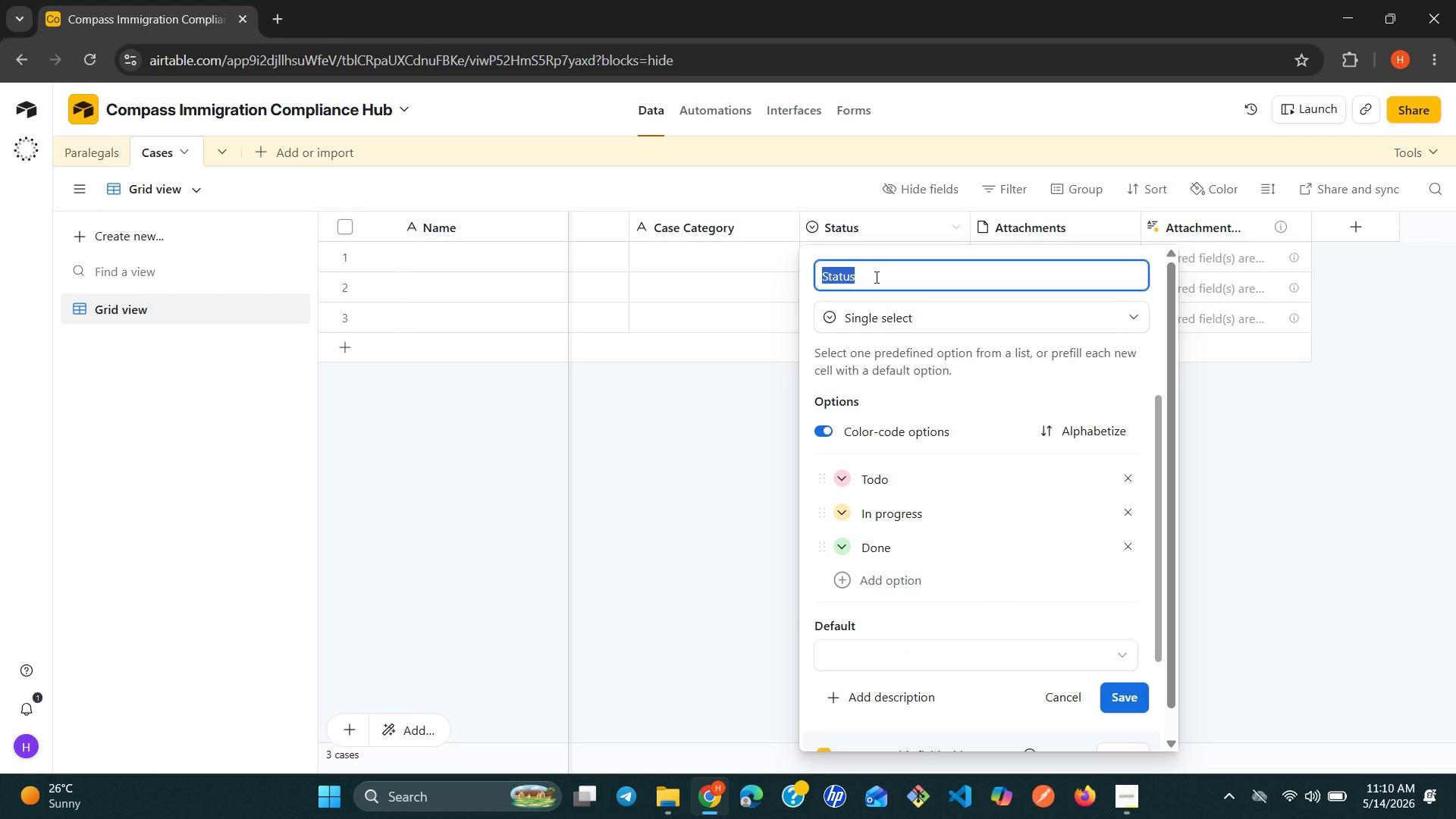 
type(Date Initiated )
 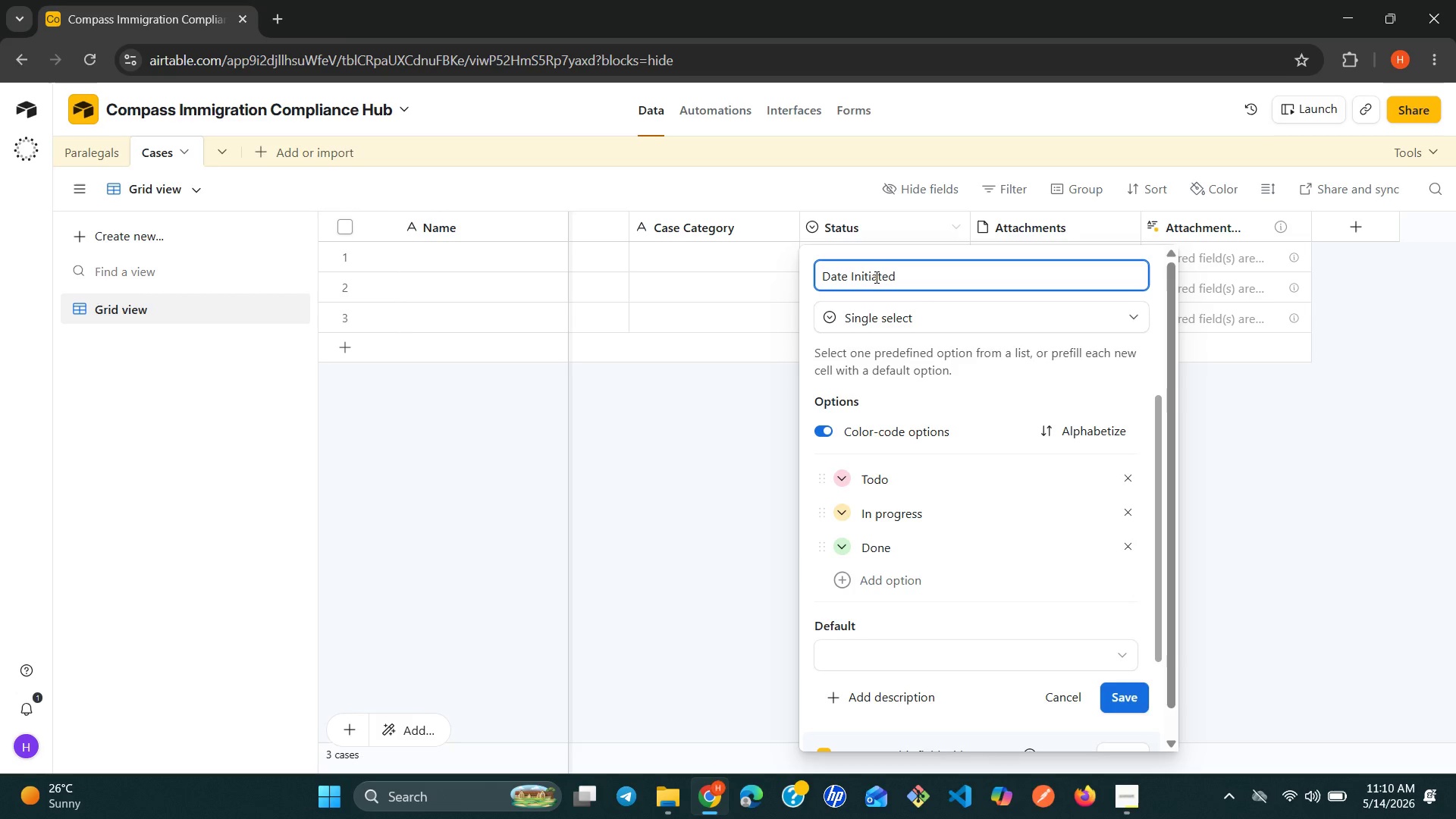 
wait(14.34)
 